 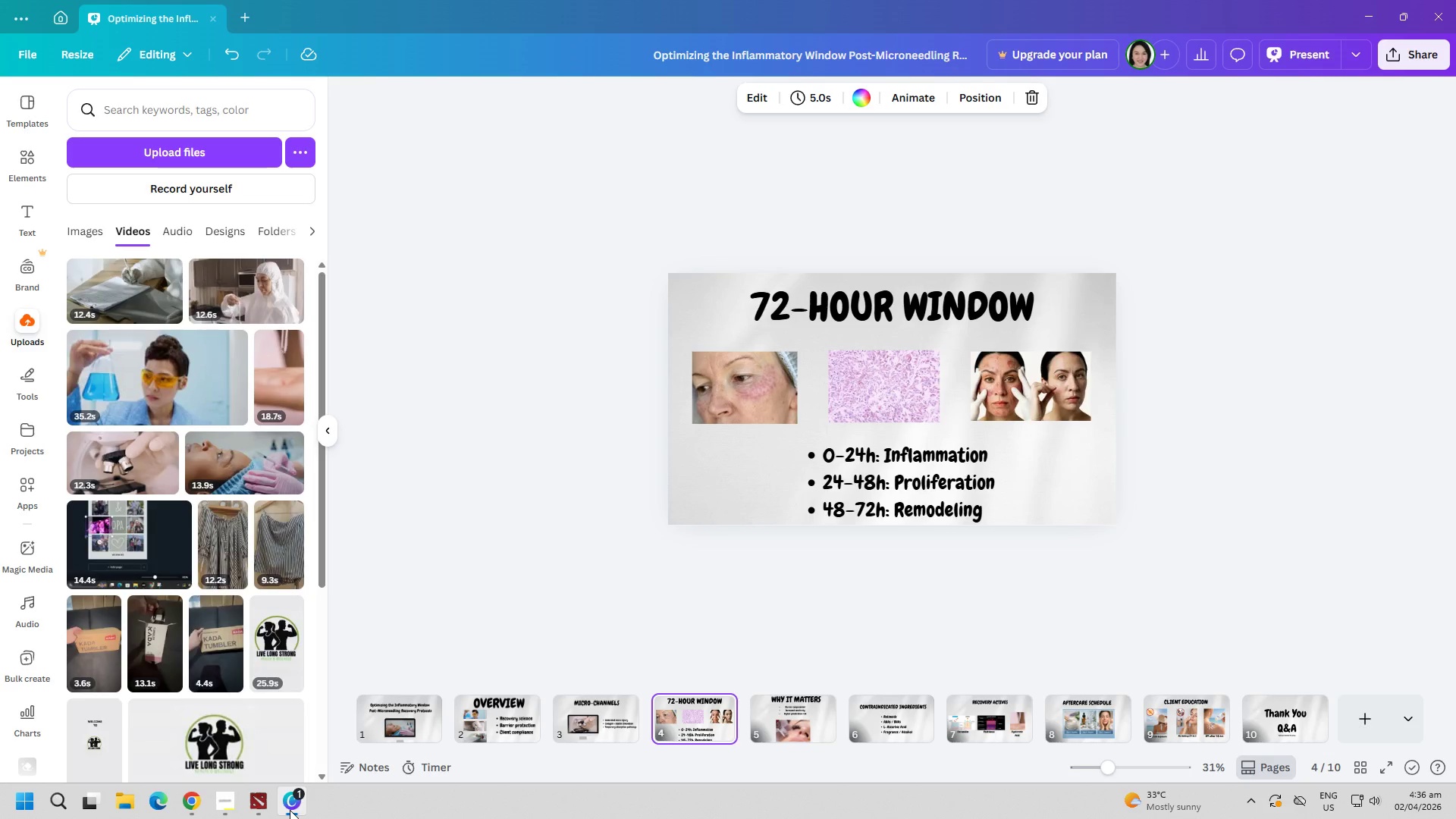 
left_click([489, 716])
 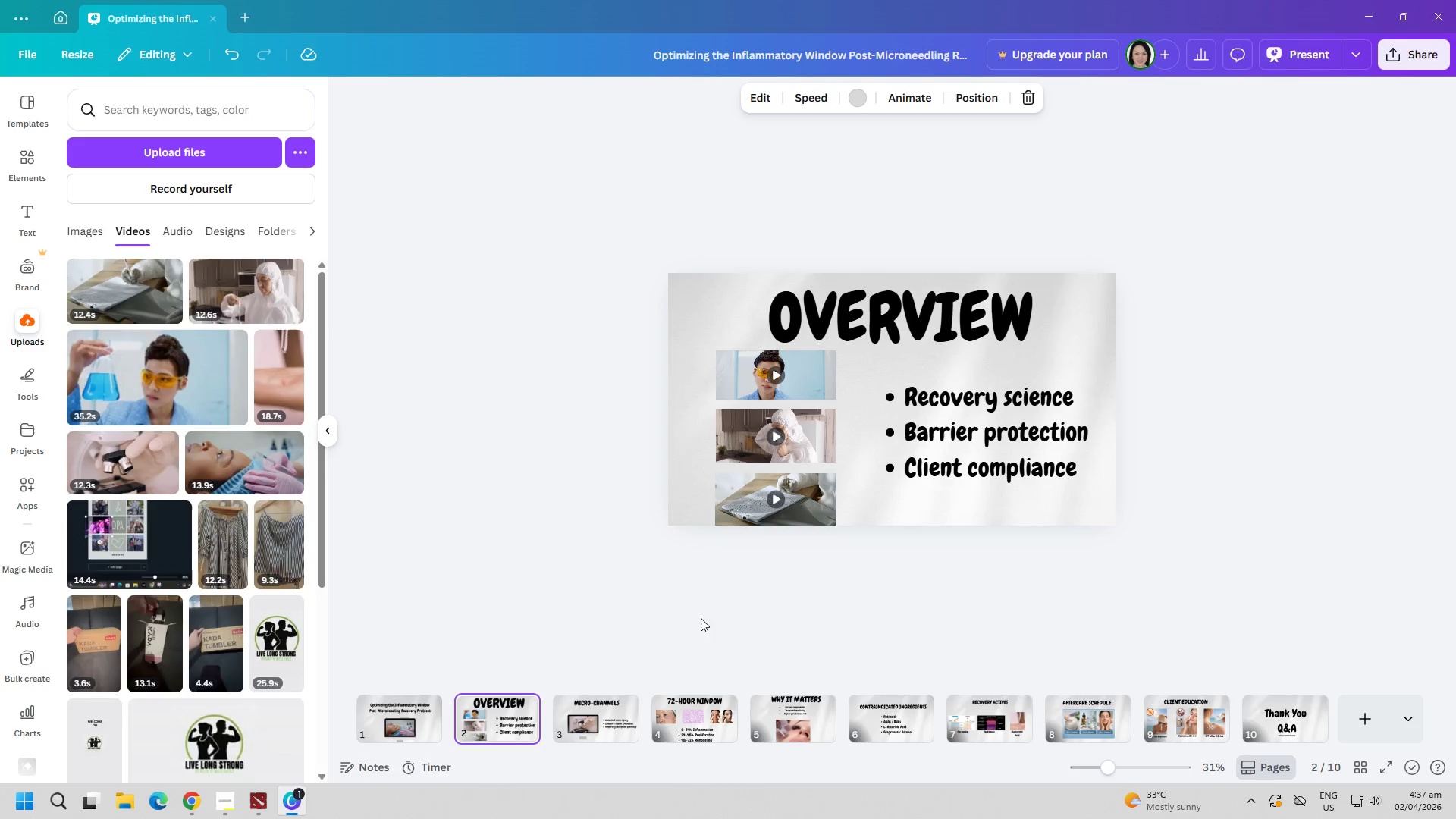 
left_click([787, 504])
 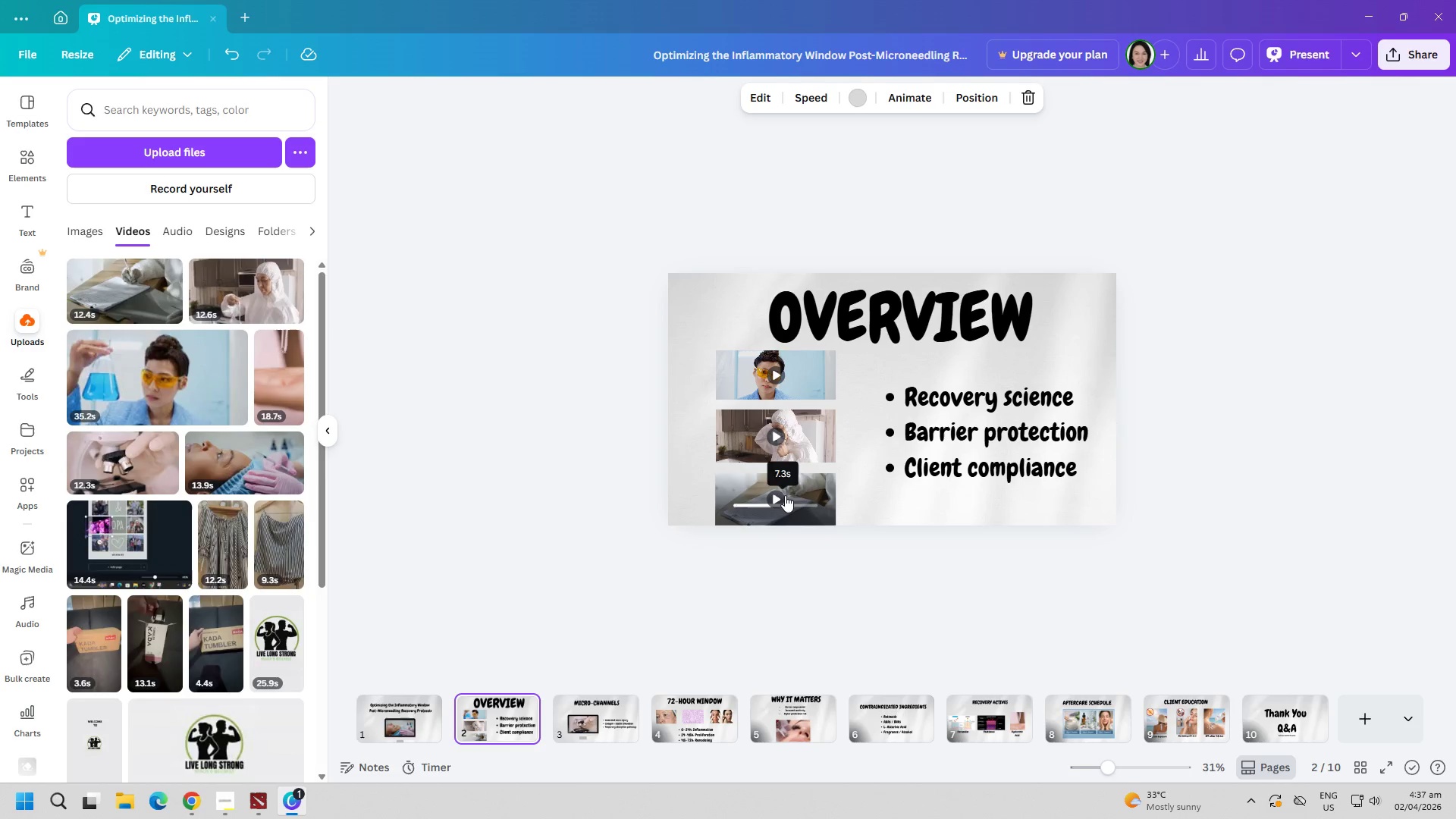 
left_click([780, 495])
 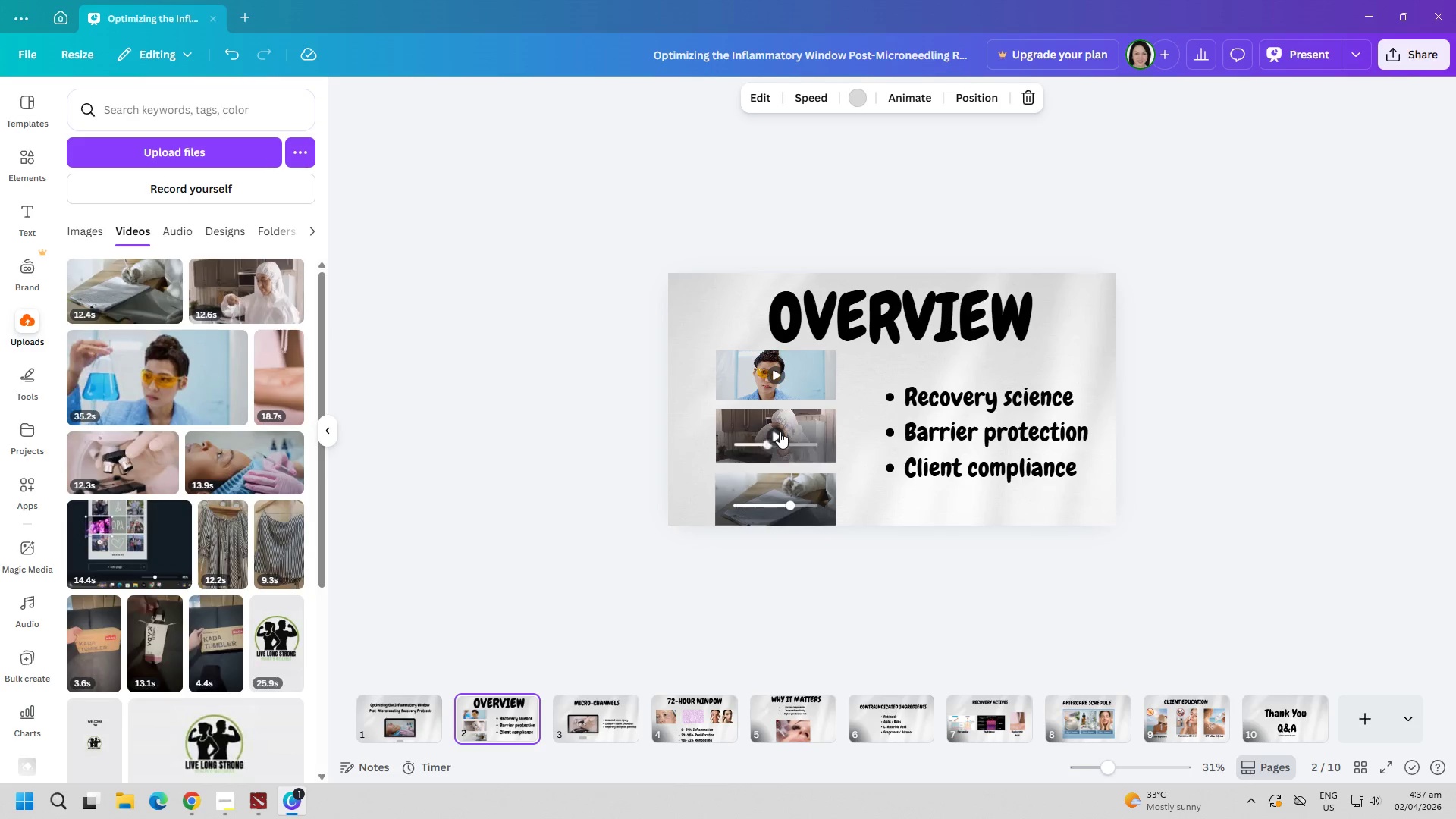 
left_click([780, 433])
 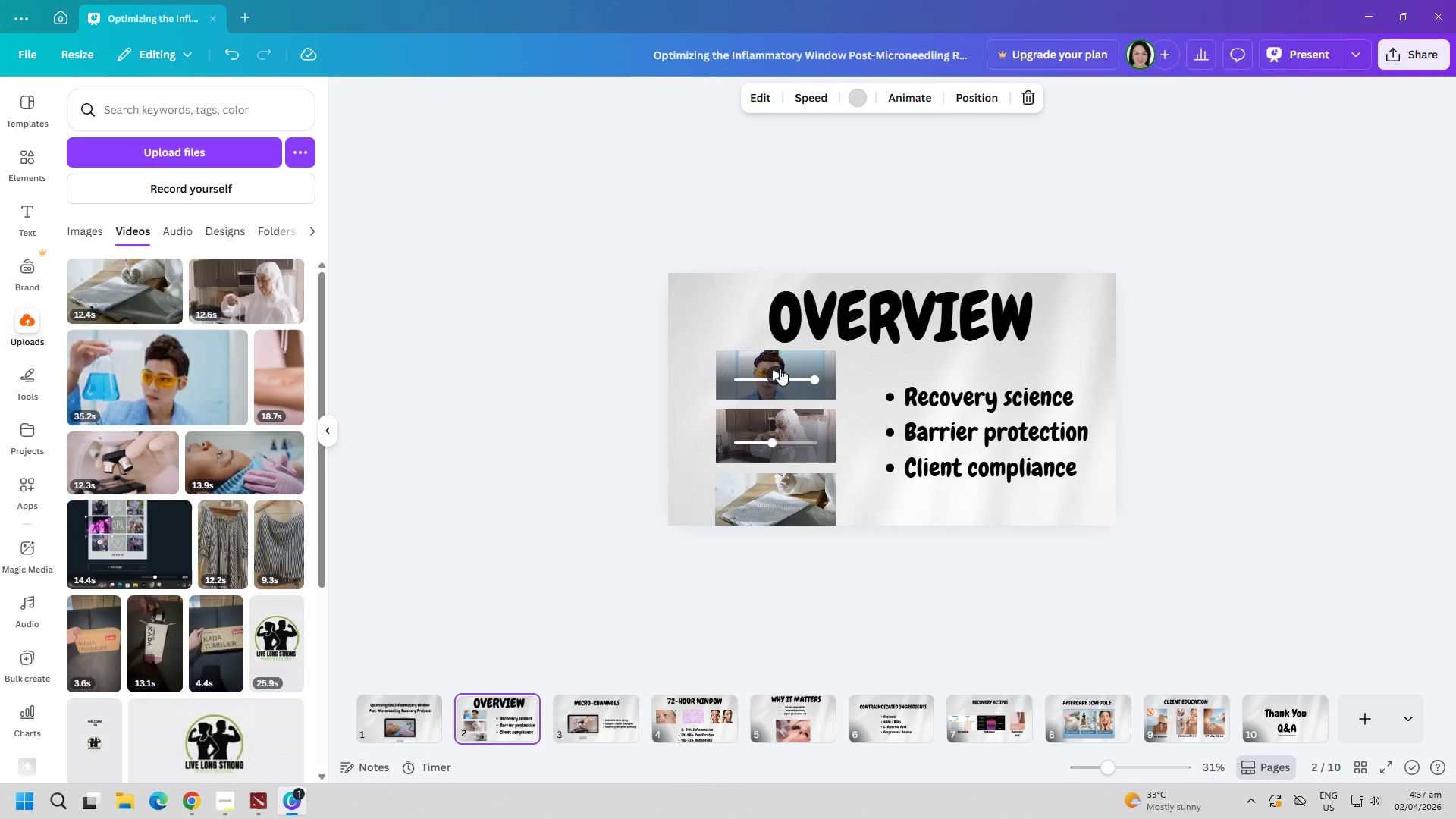 
left_click([780, 369])
 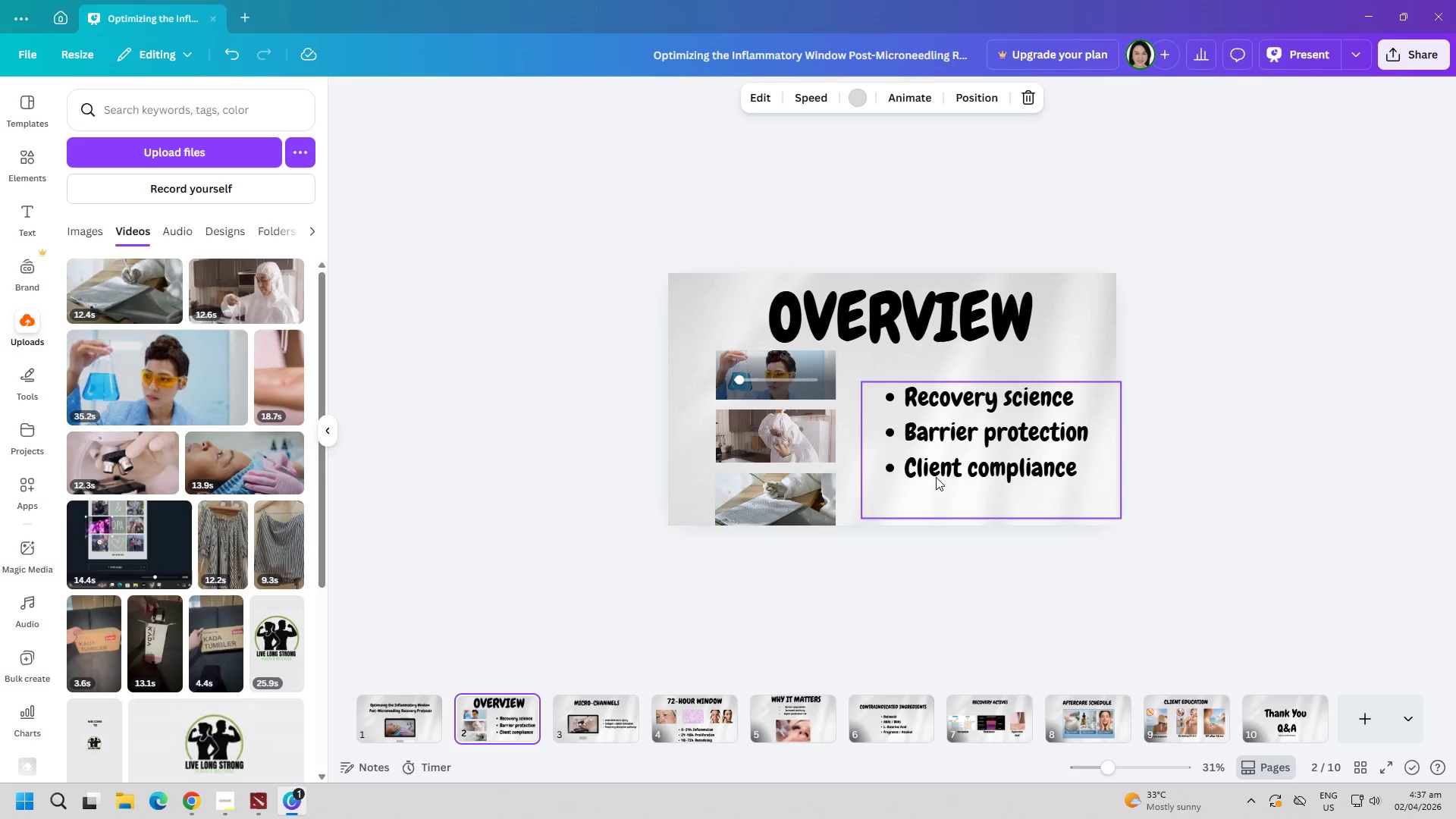 
left_click([975, 464])
 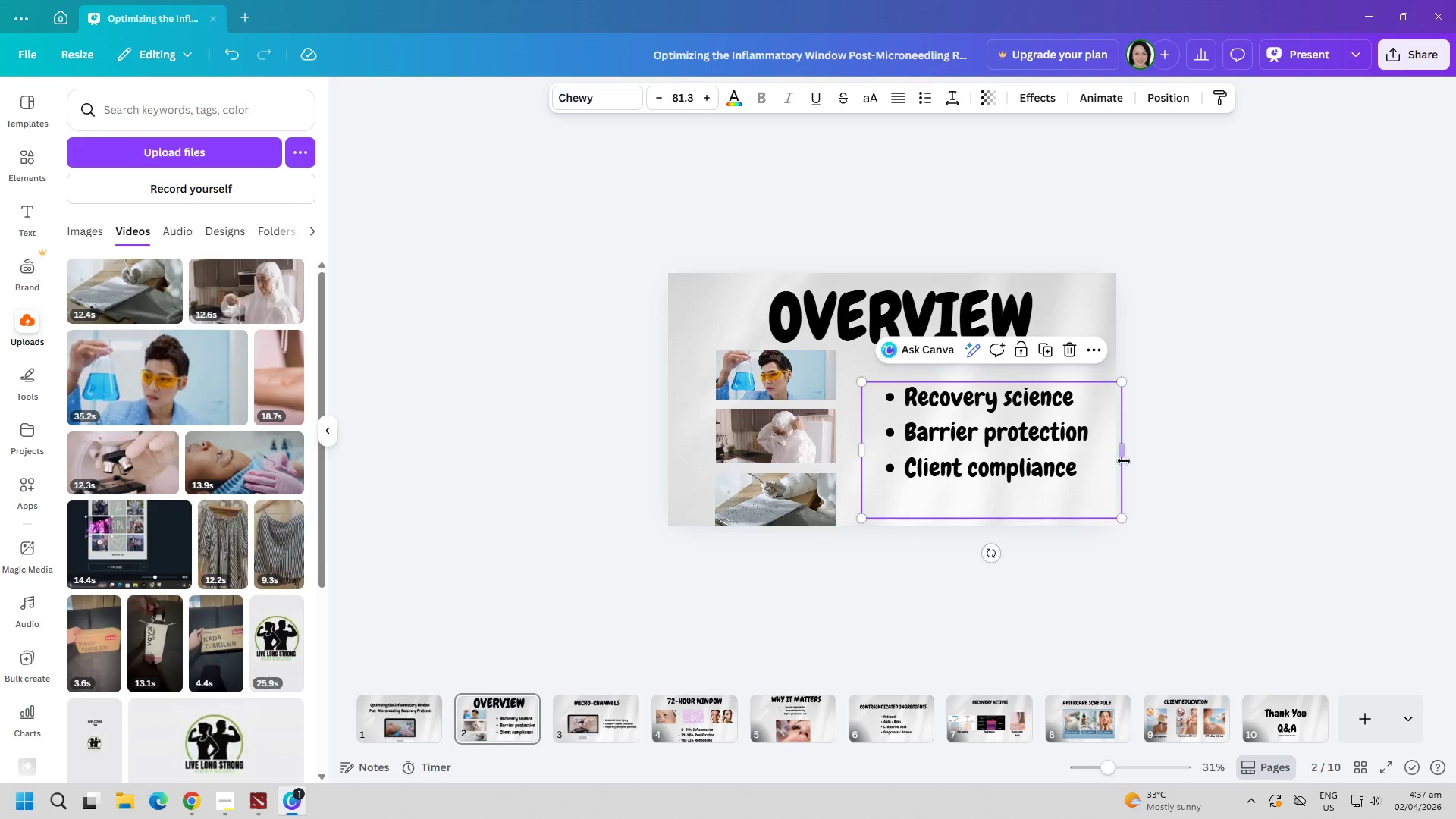 
left_click_drag(start_coordinate=[1125, 454], to_coordinate=[1132, 452])
 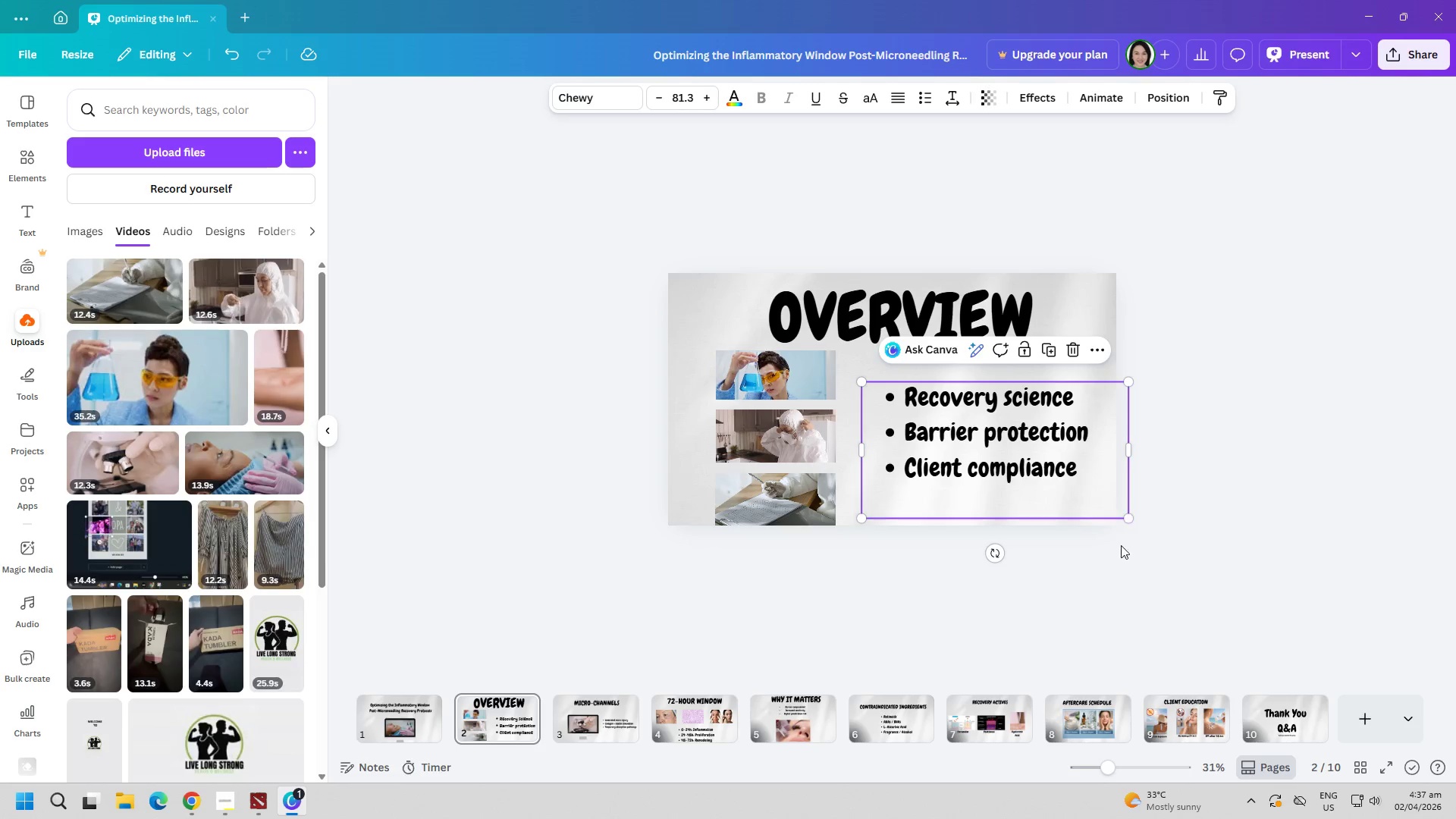 
left_click([1117, 556])
 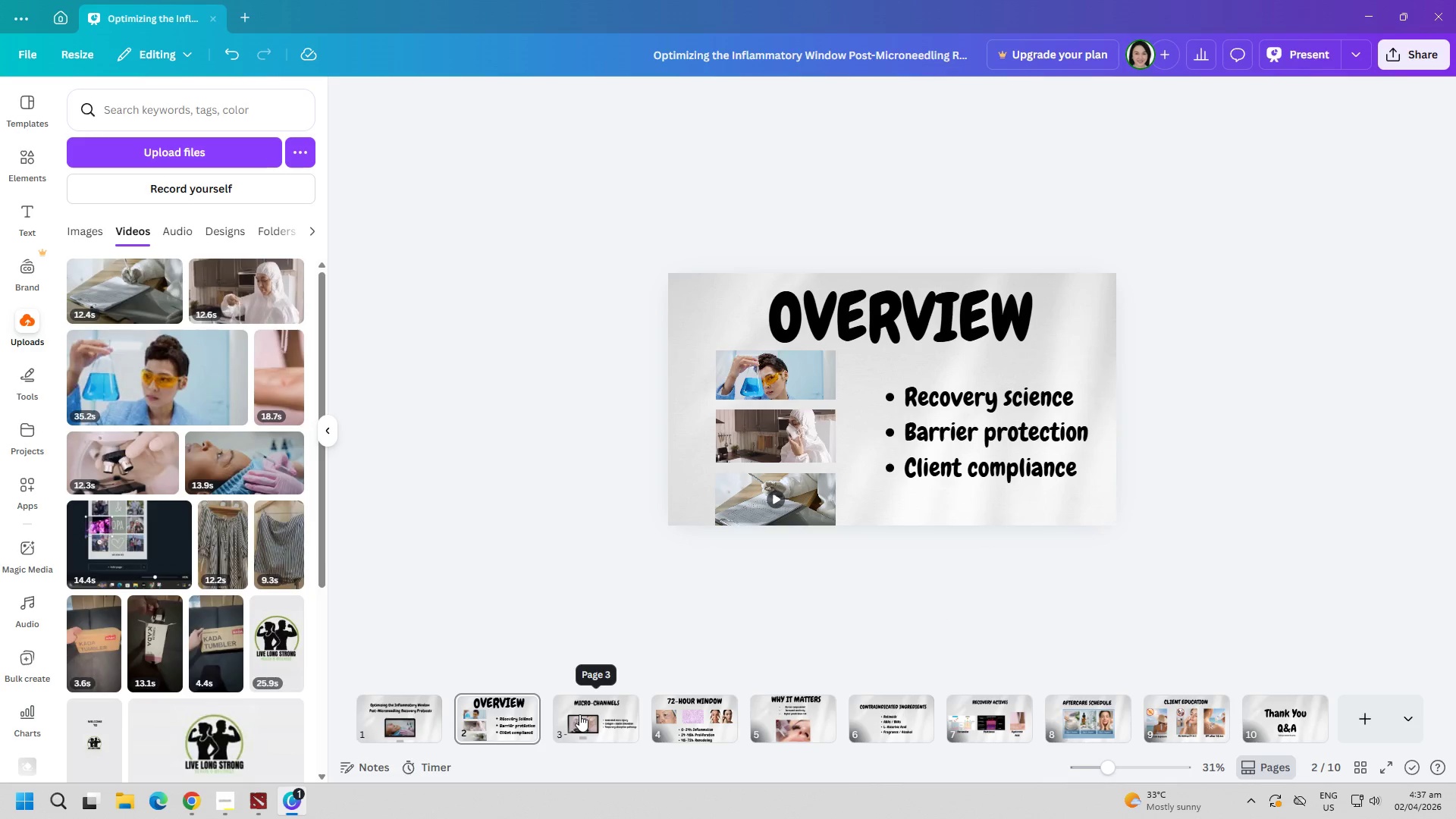 
left_click([392, 728])
 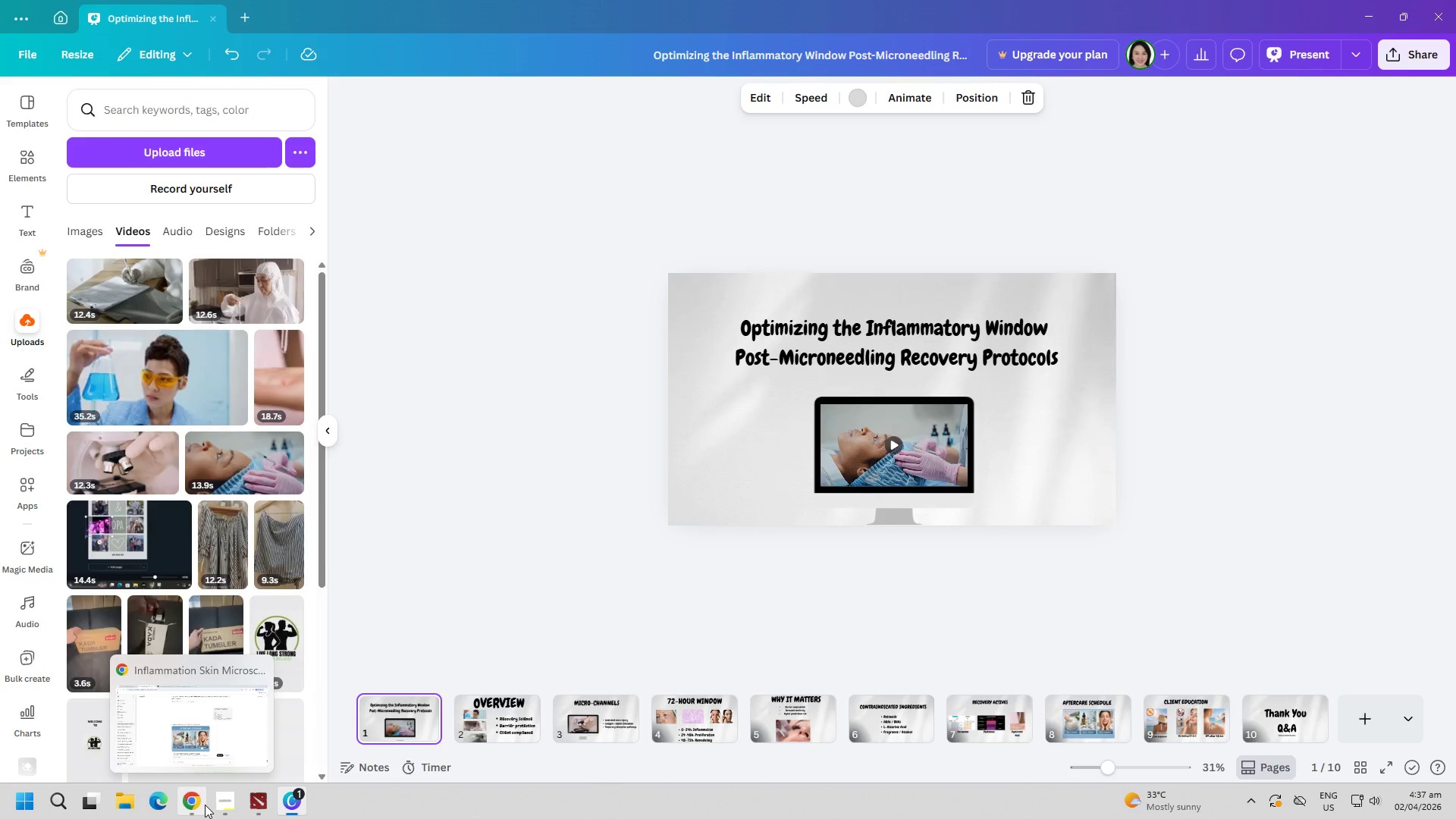 
left_click([202, 805])
 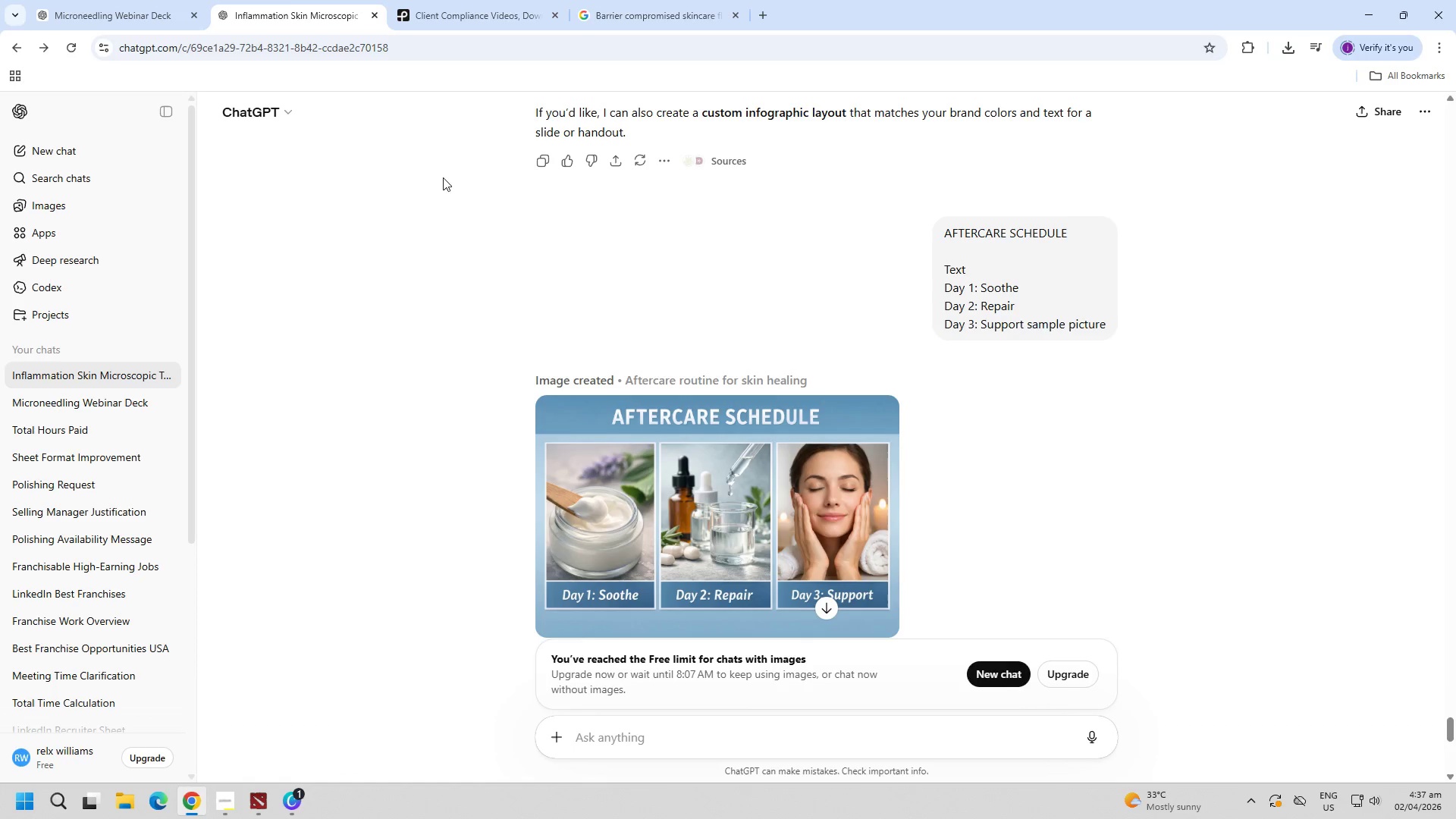 
left_click([134, 0])
 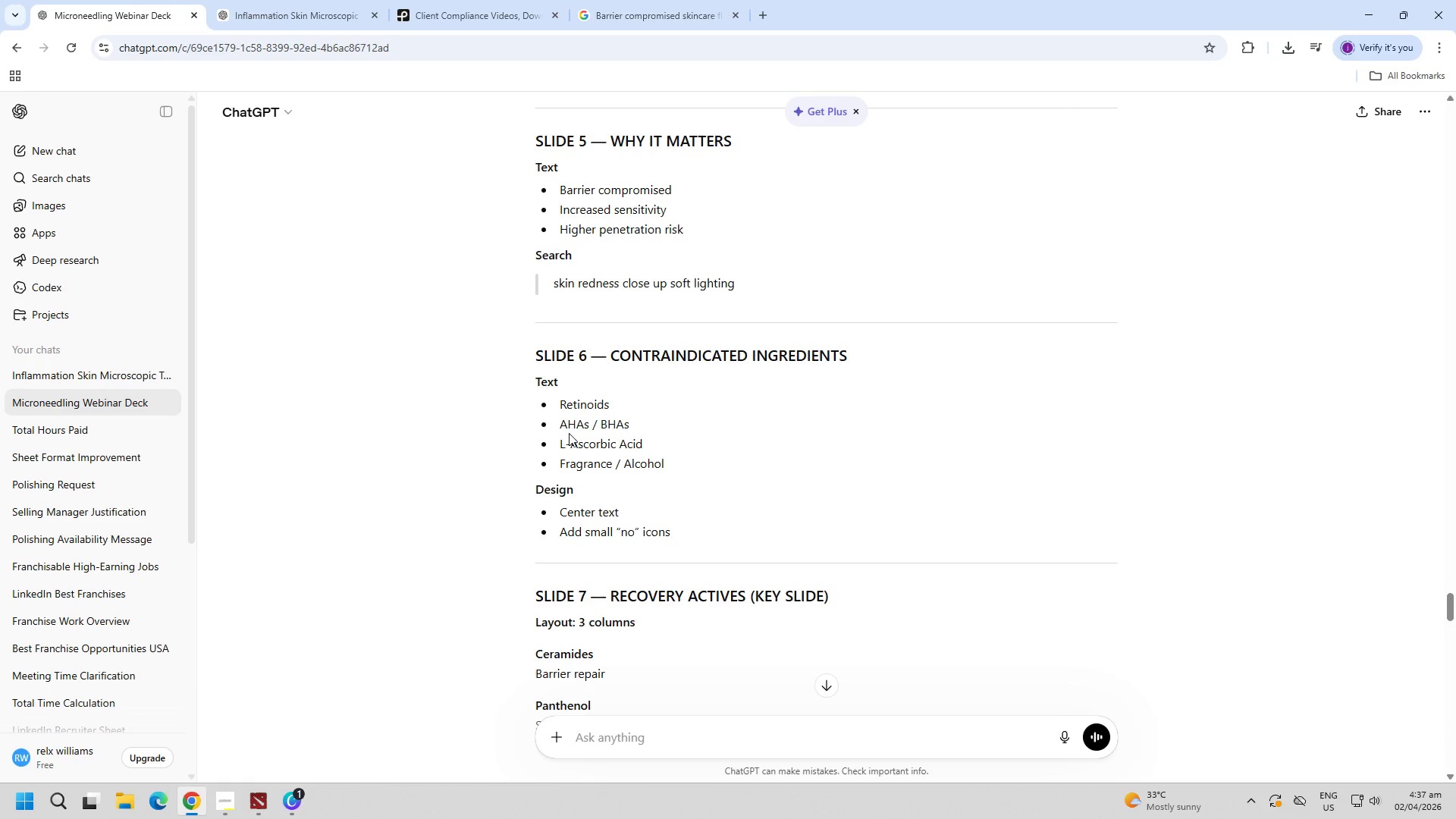 
scroll: coordinate [571, 552], scroll_direction: up, amount: 3.0
 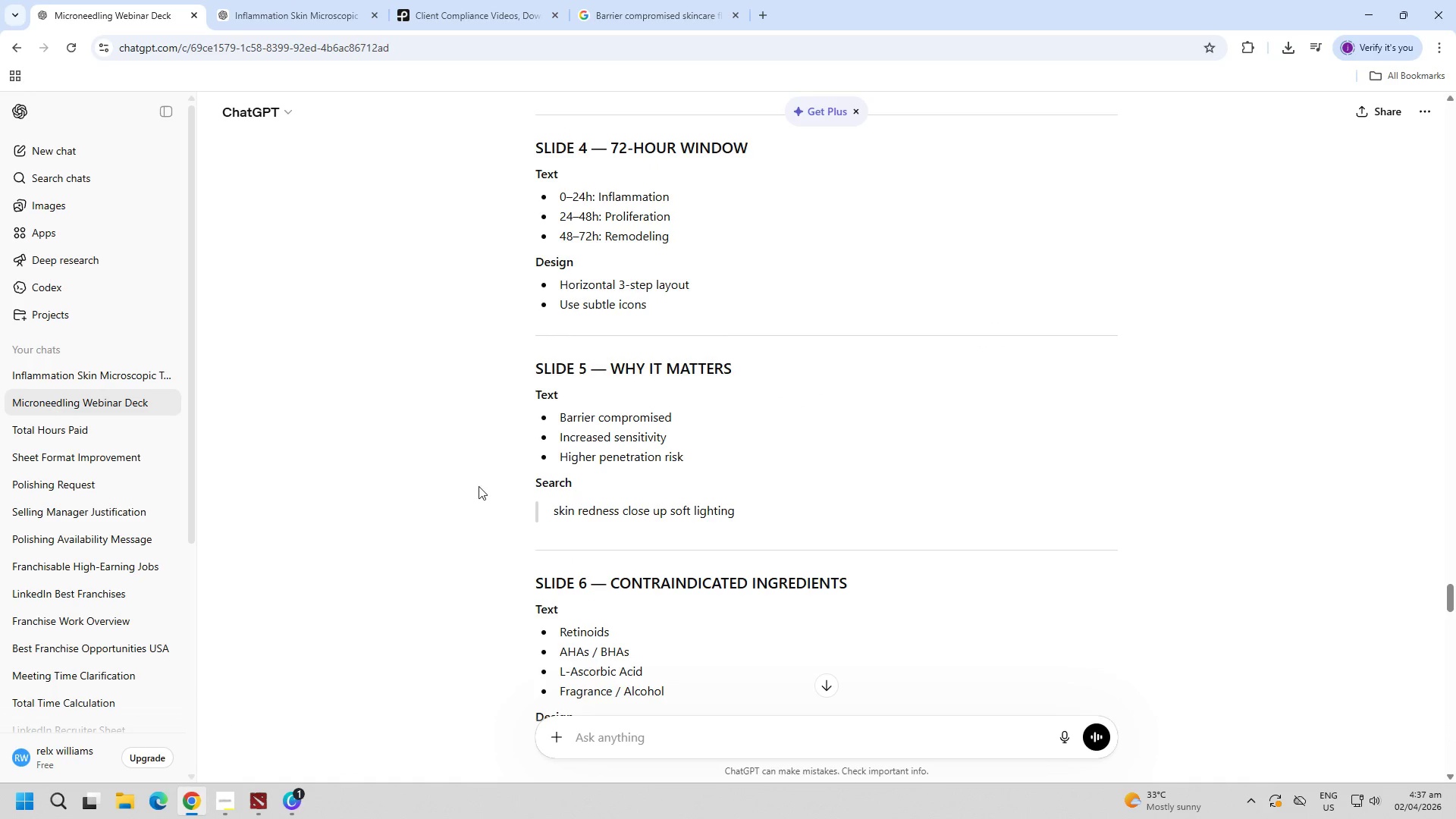 
left_click_drag(start_coordinate=[562, 411], to_coordinate=[680, 416])
 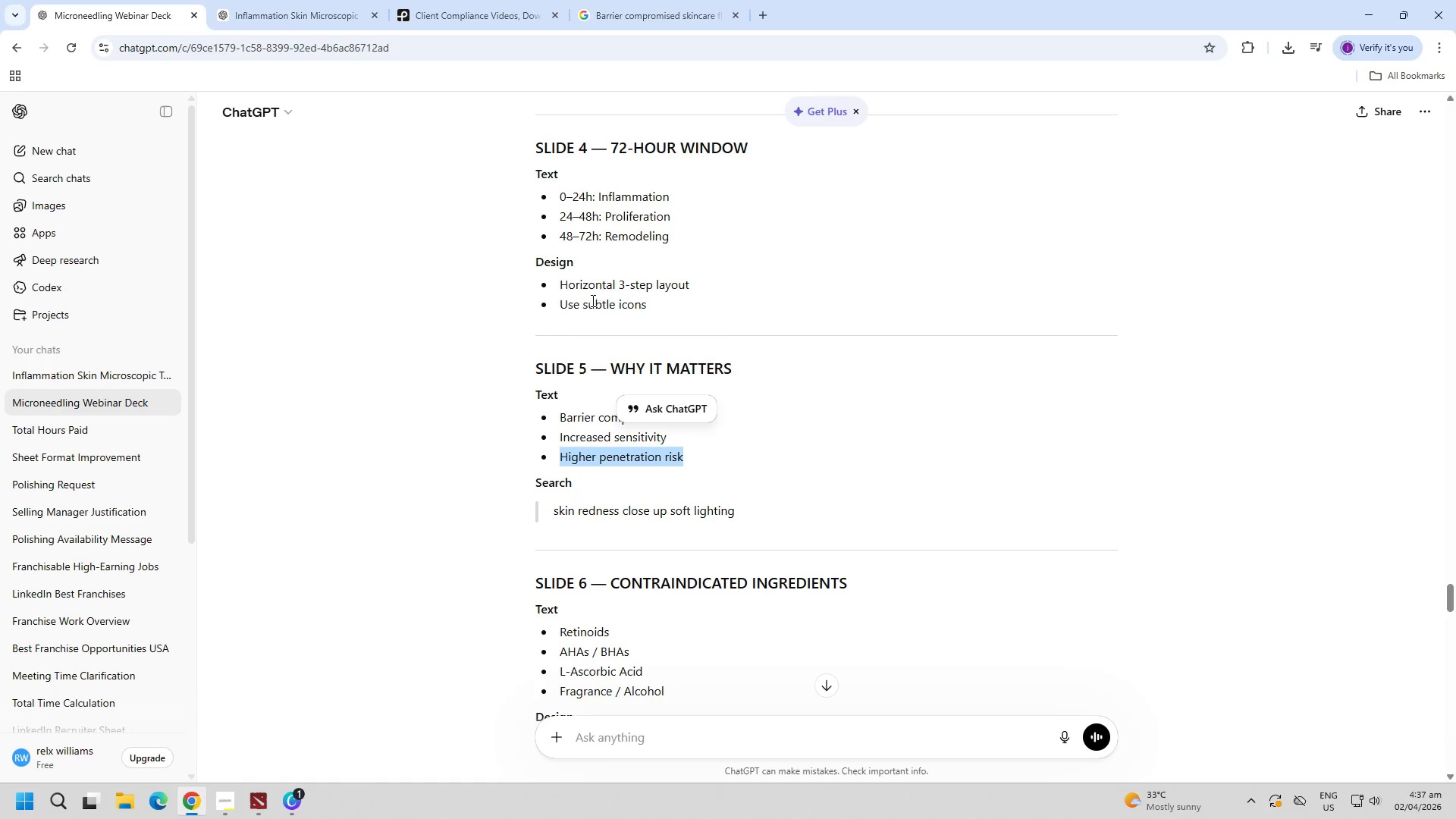 
left_click([614, 290])
 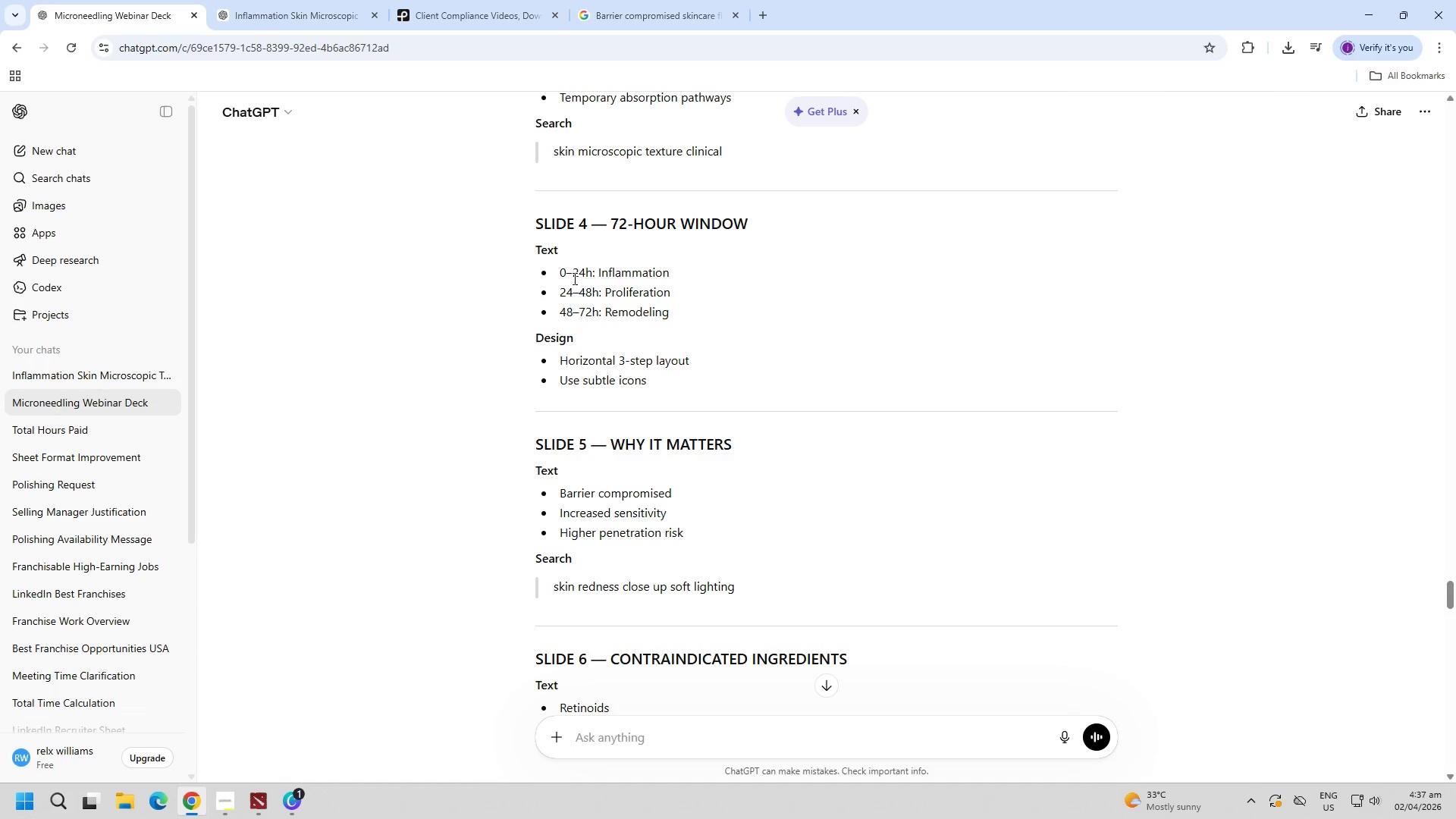 
scroll: coordinate [592, 303], scroll_direction: up, amount: 1.0
 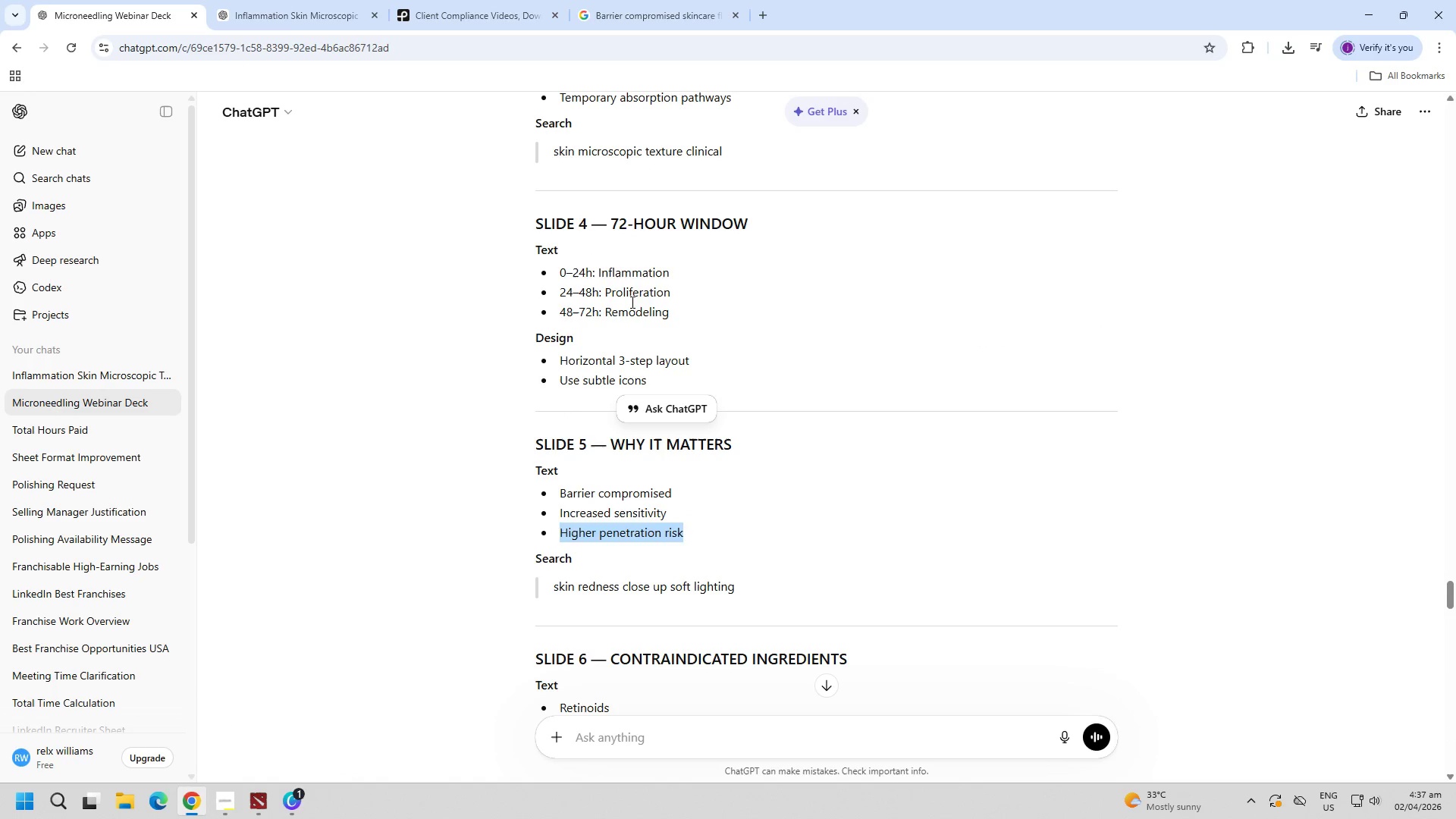 
left_click_drag(start_coordinate=[566, 273], to_coordinate=[641, 278])
 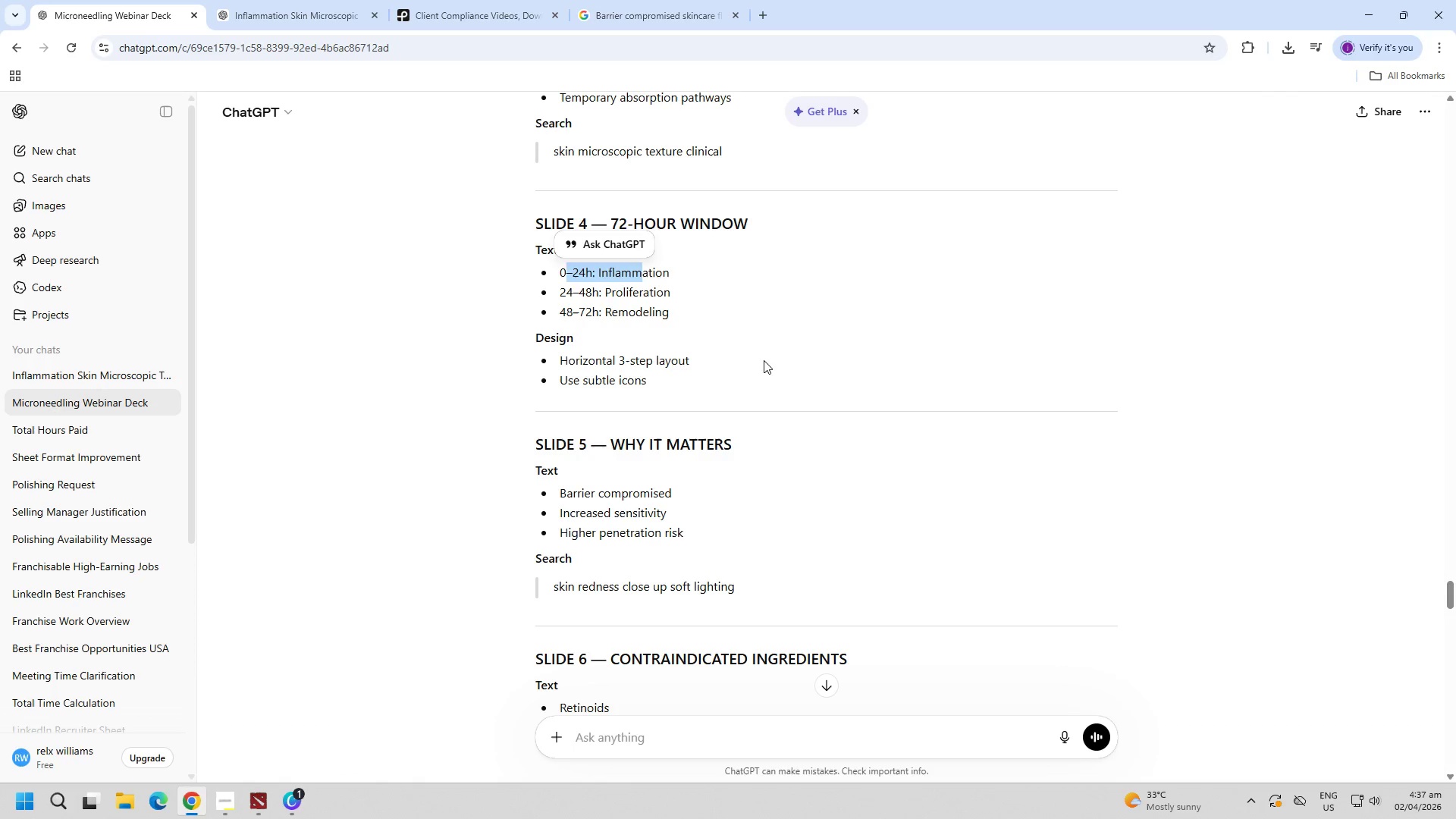 
left_click([770, 353])
 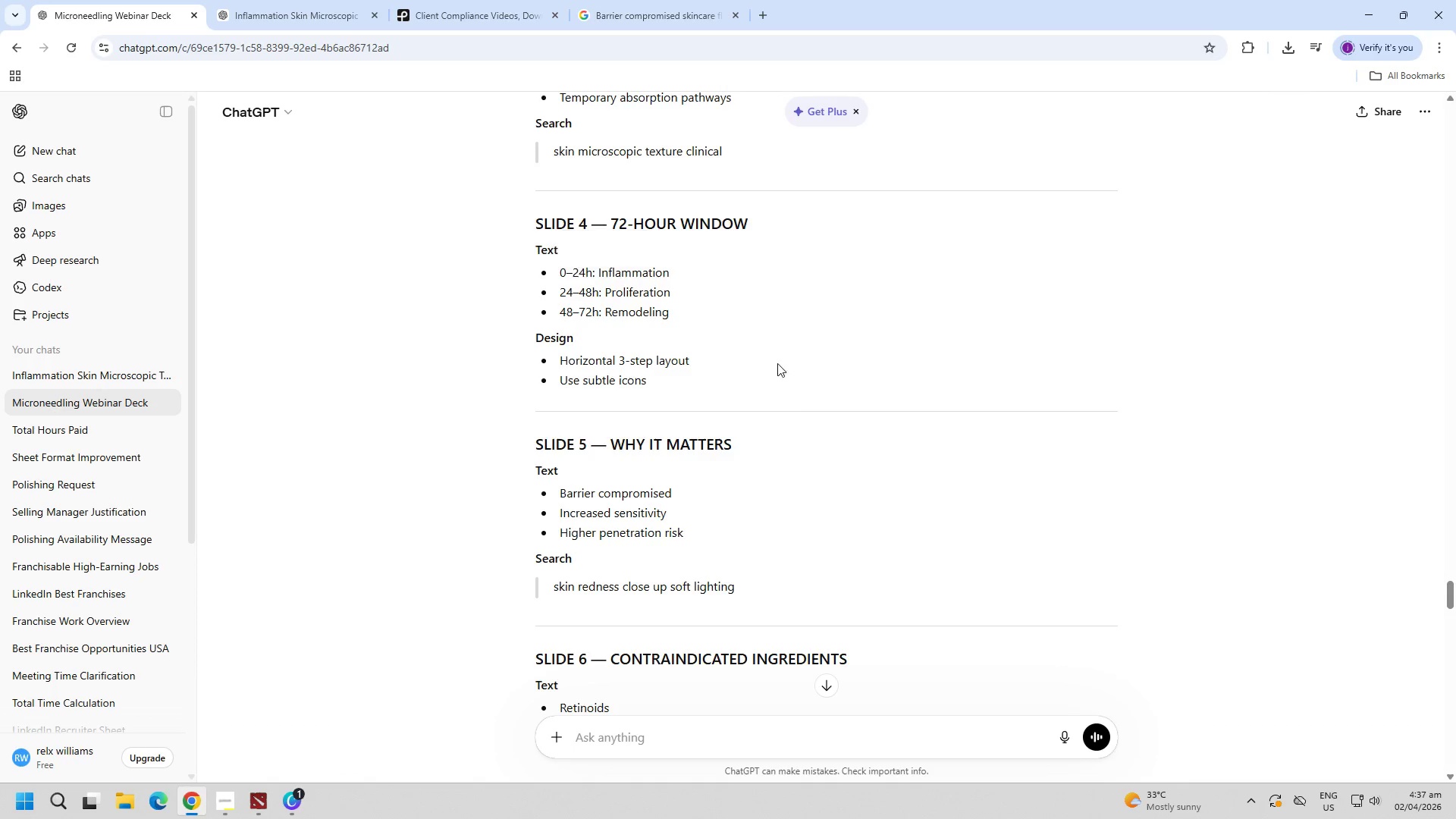 
scroll: coordinate [789, 468], scroll_direction: up, amount: 18.0
 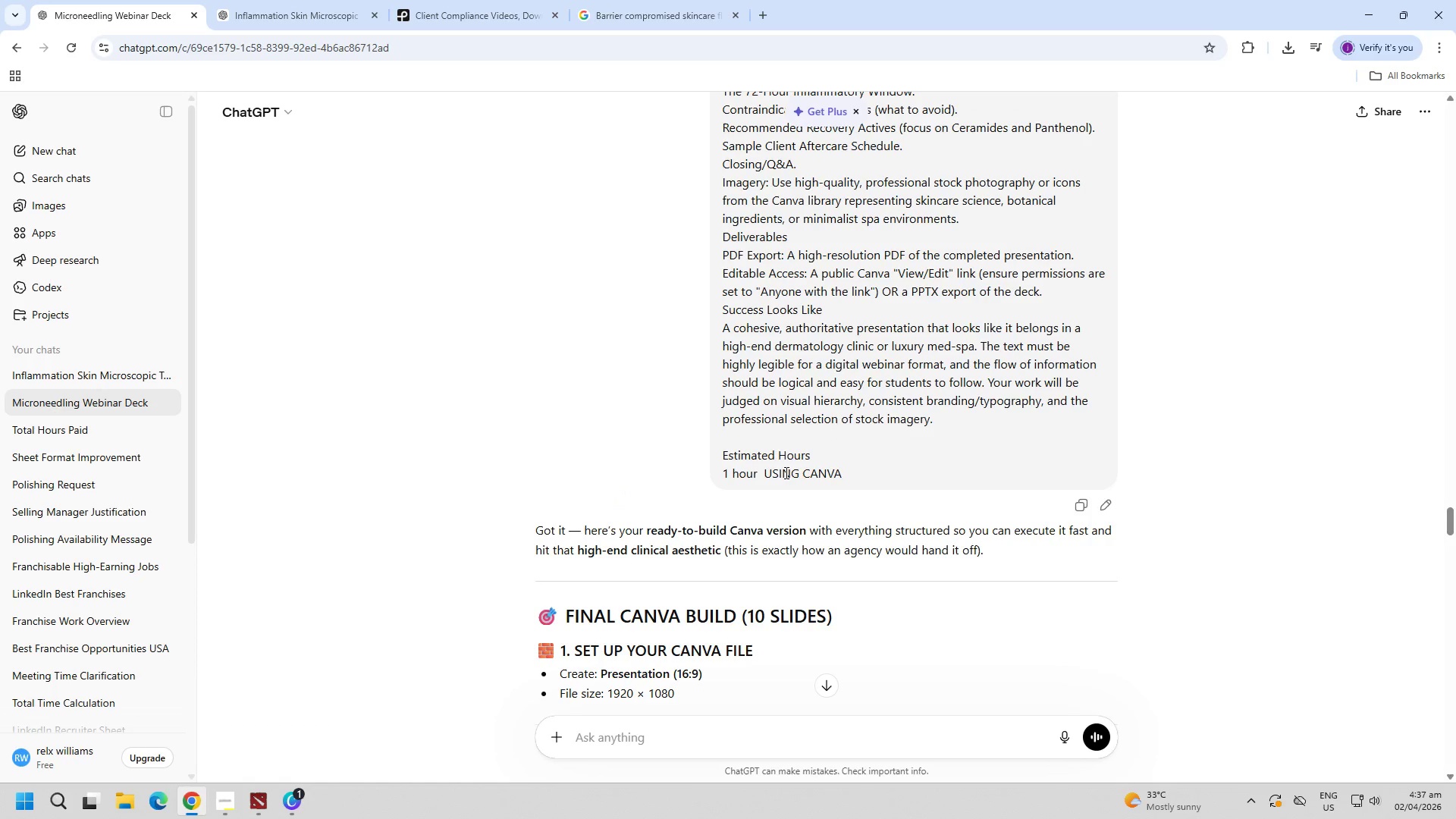 
scroll: coordinate [767, 438], scroll_direction: up, amount: 15.0
 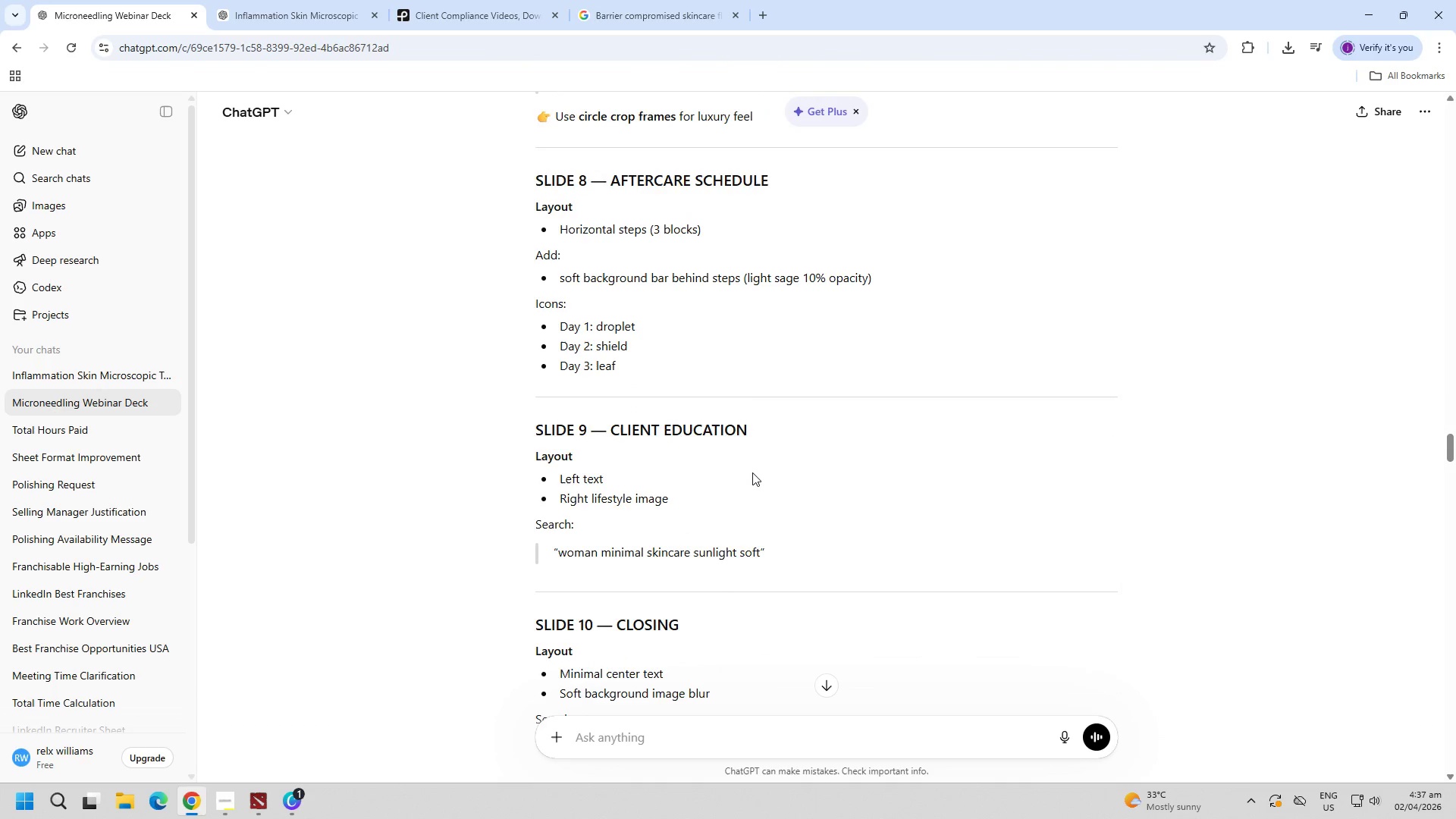 
scroll: coordinate [786, 460], scroll_direction: up, amount: 5.0
 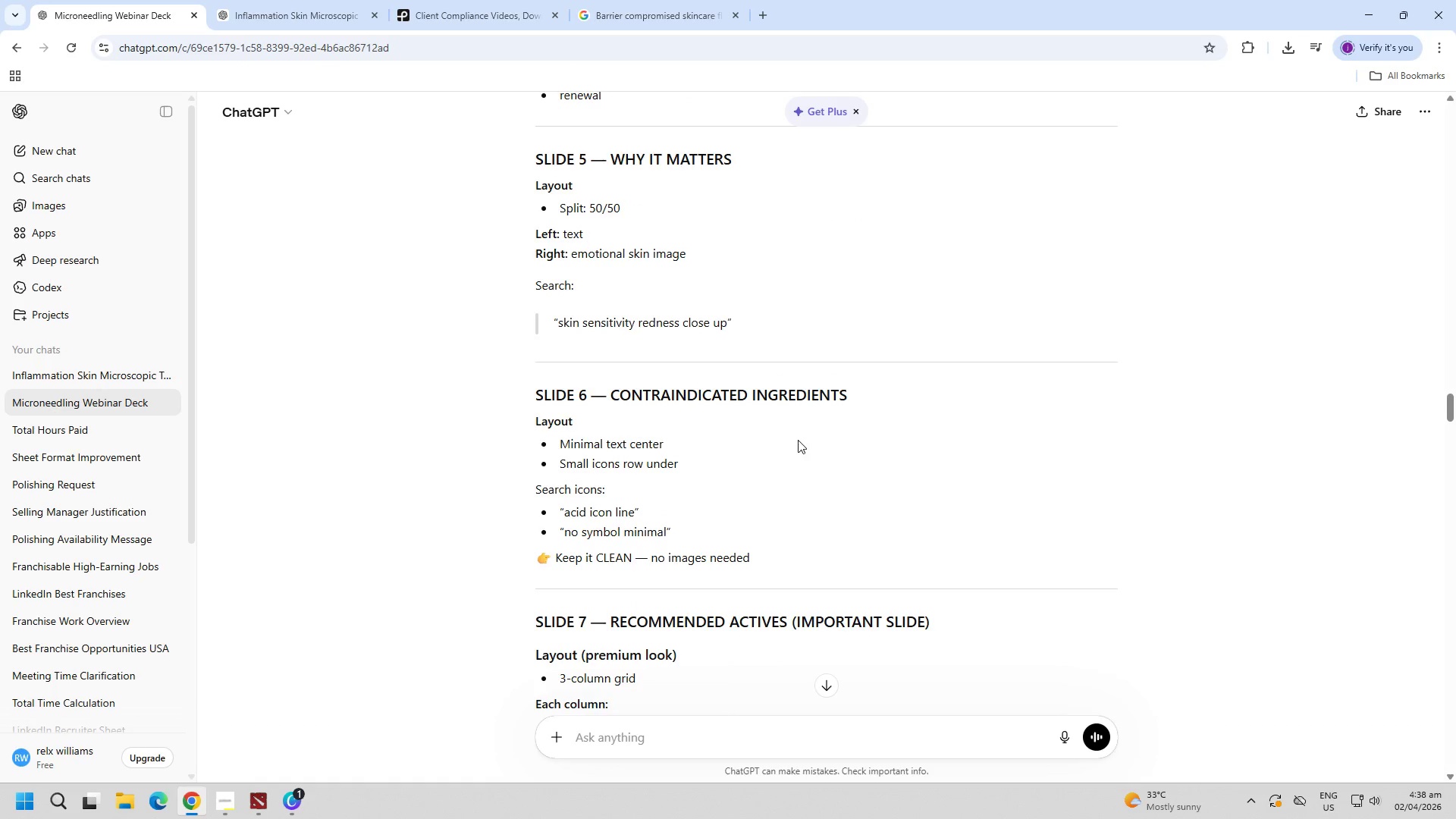 
scroll: coordinate [773, 428], scroll_direction: up, amount: 11.0
 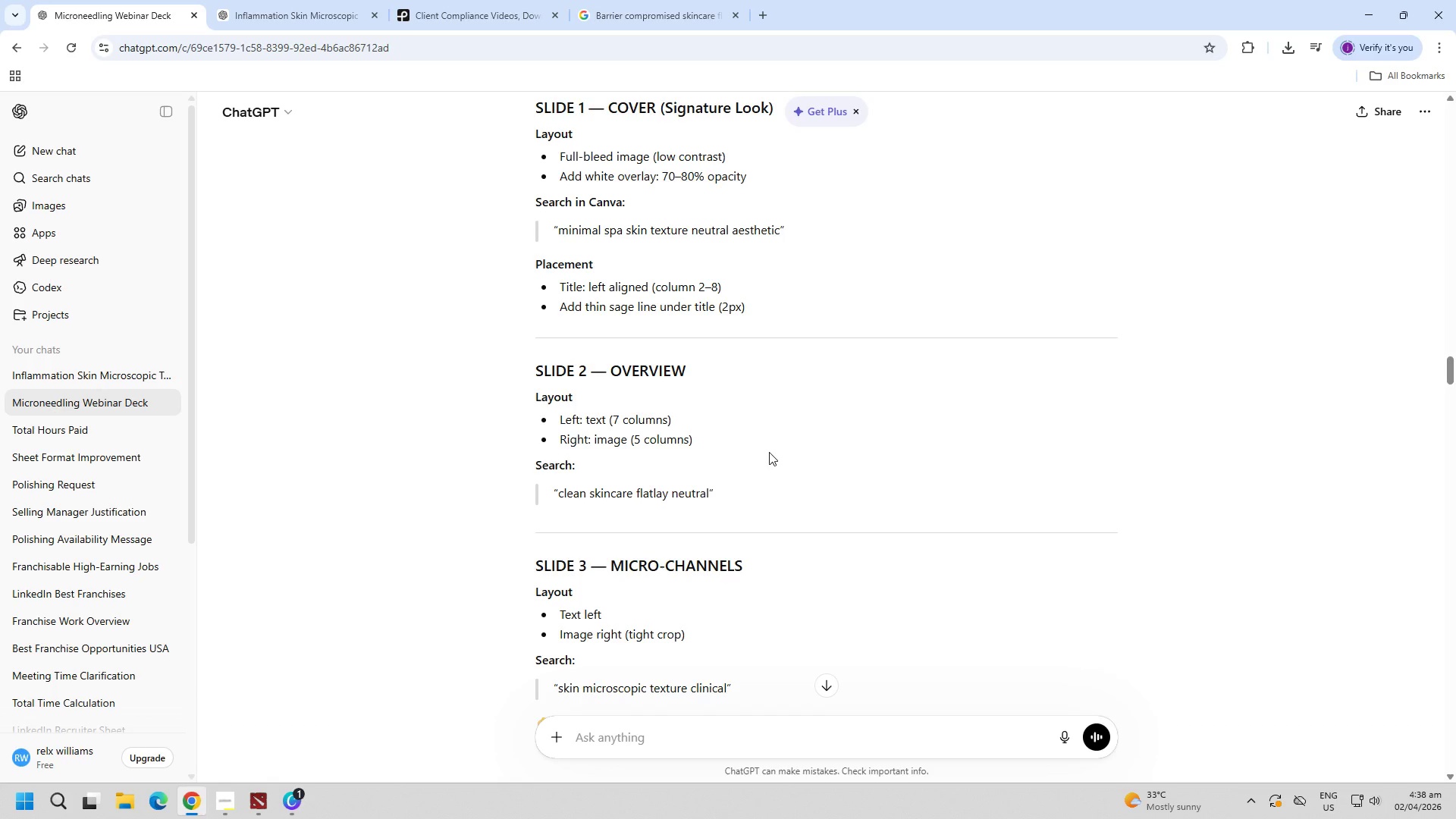 
scroll: coordinate [843, 422], scroll_direction: up, amount: 13.0
 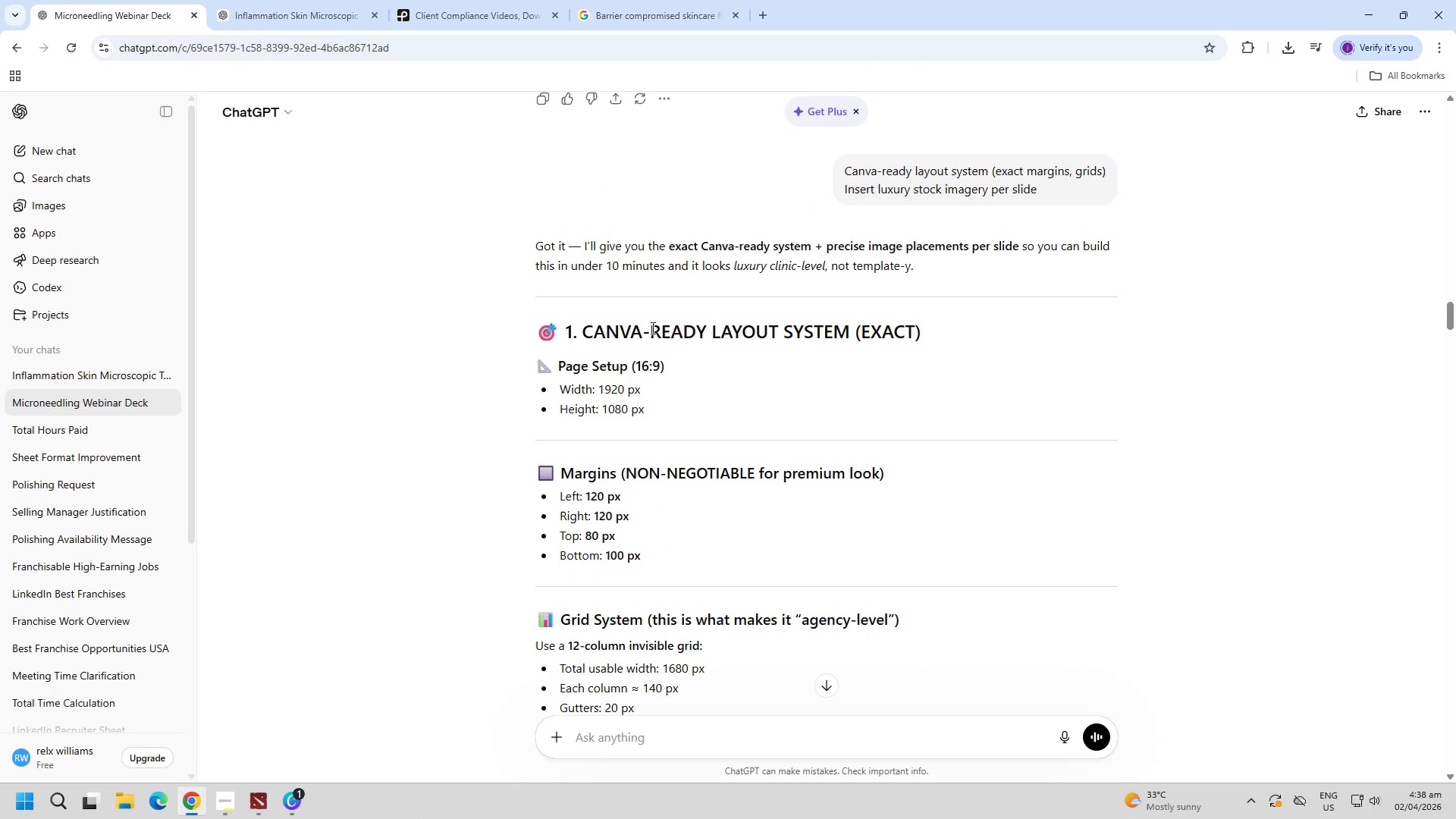 
left_click_drag(start_coordinate=[587, 326], to_coordinate=[915, 328])
 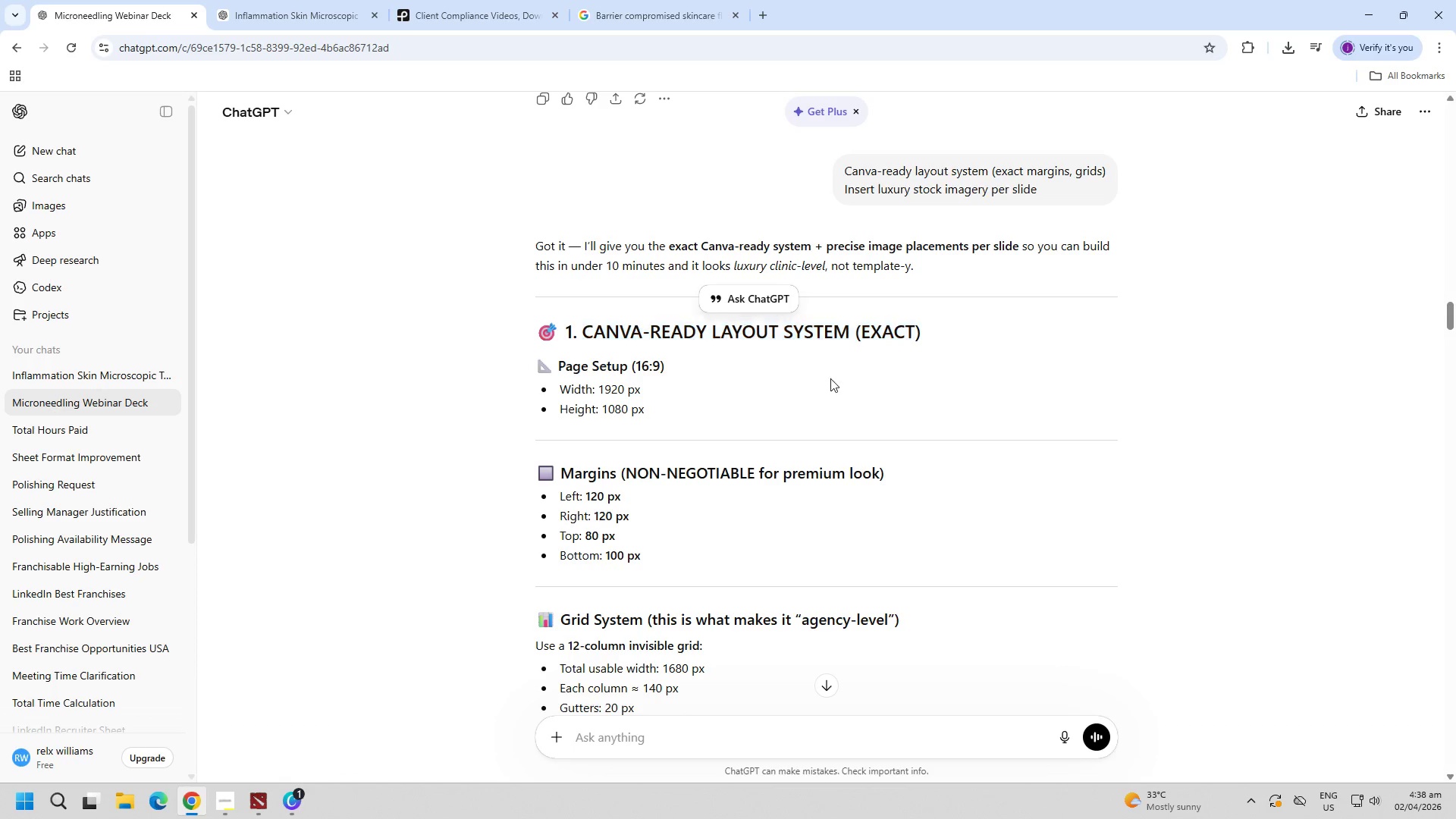 
left_click([830, 378])
 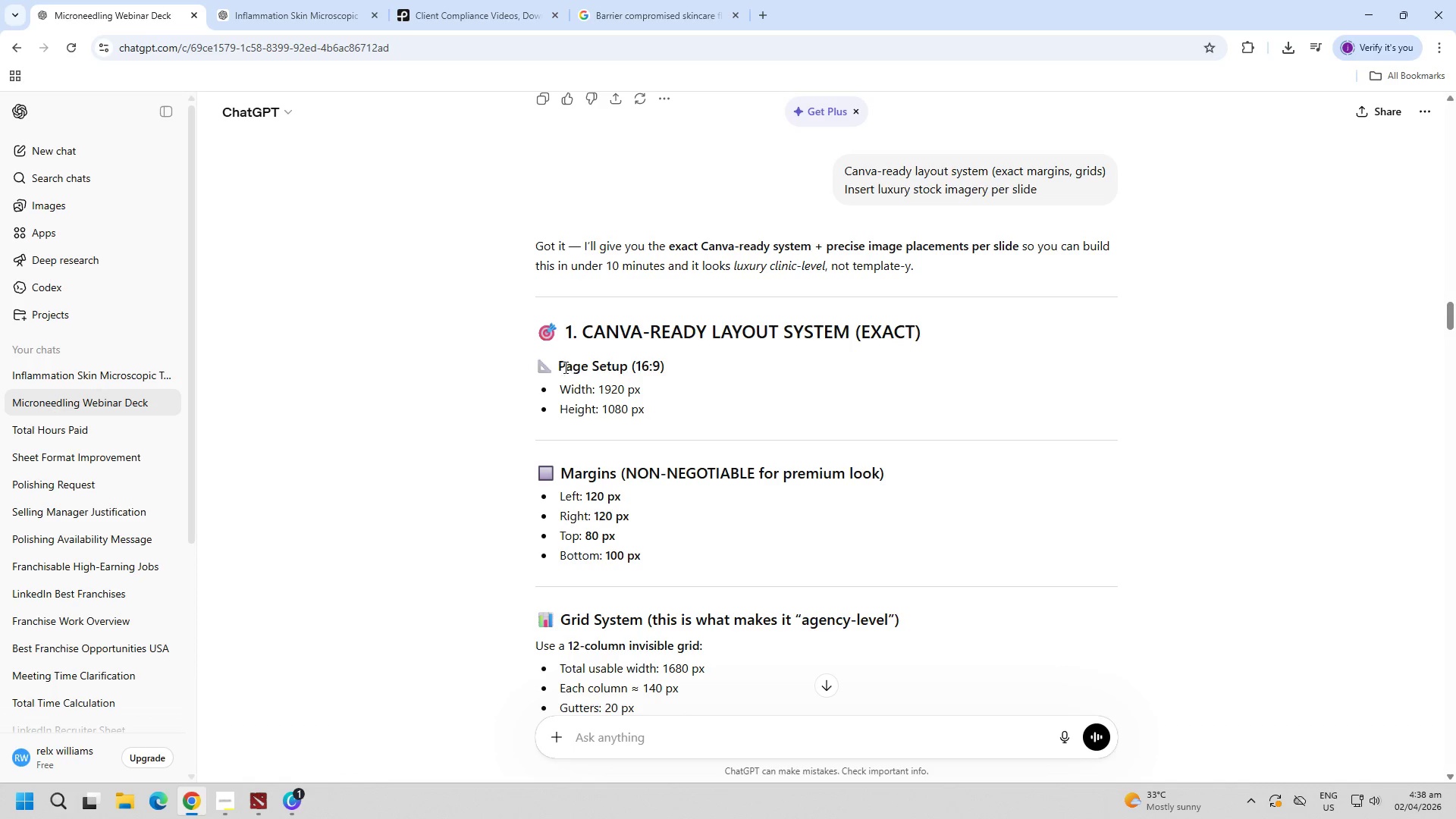 
left_click_drag(start_coordinate=[560, 367], to_coordinate=[695, 363])
 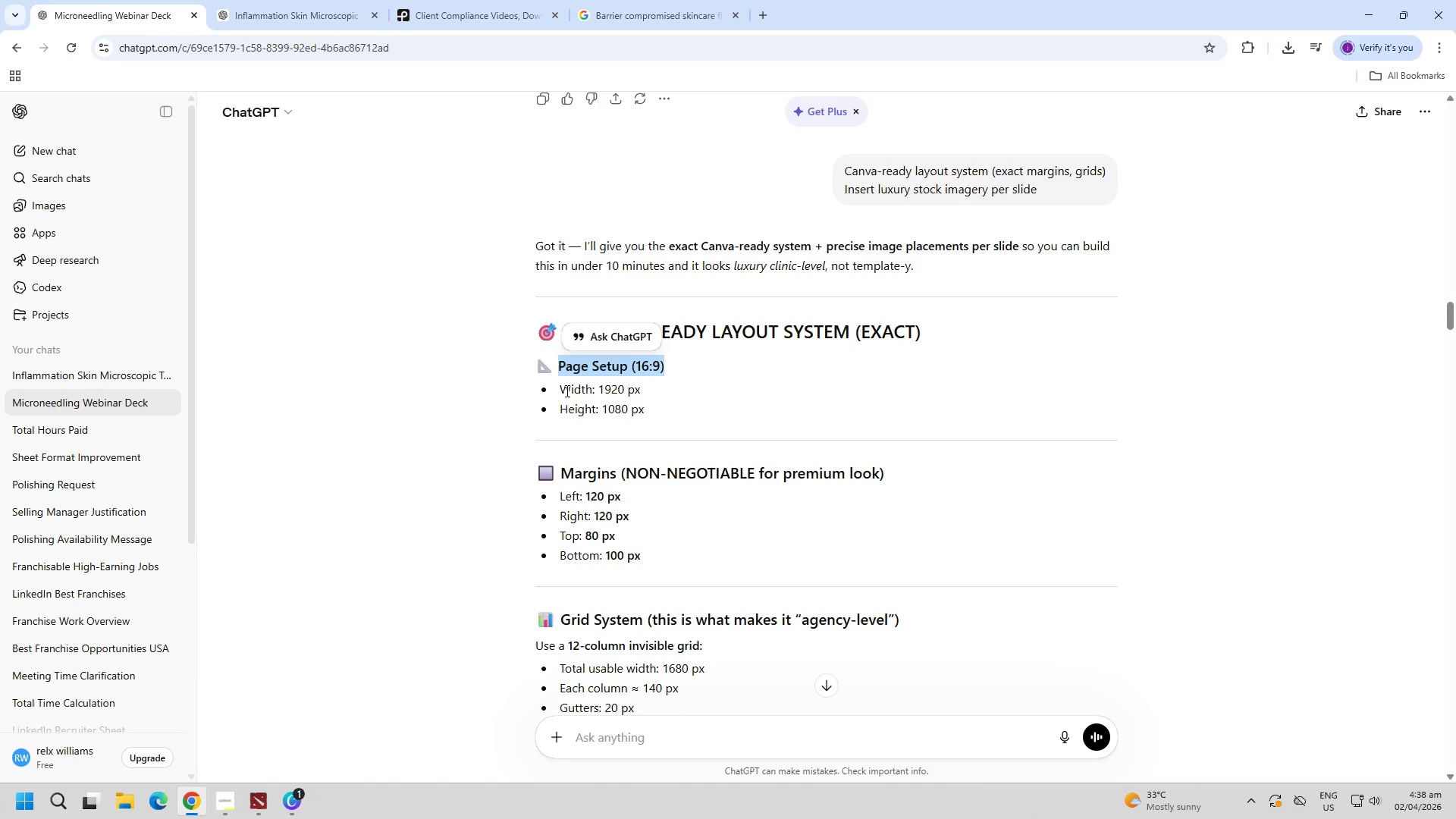 
left_click_drag(start_coordinate=[566, 391], to_coordinate=[682, 385])
 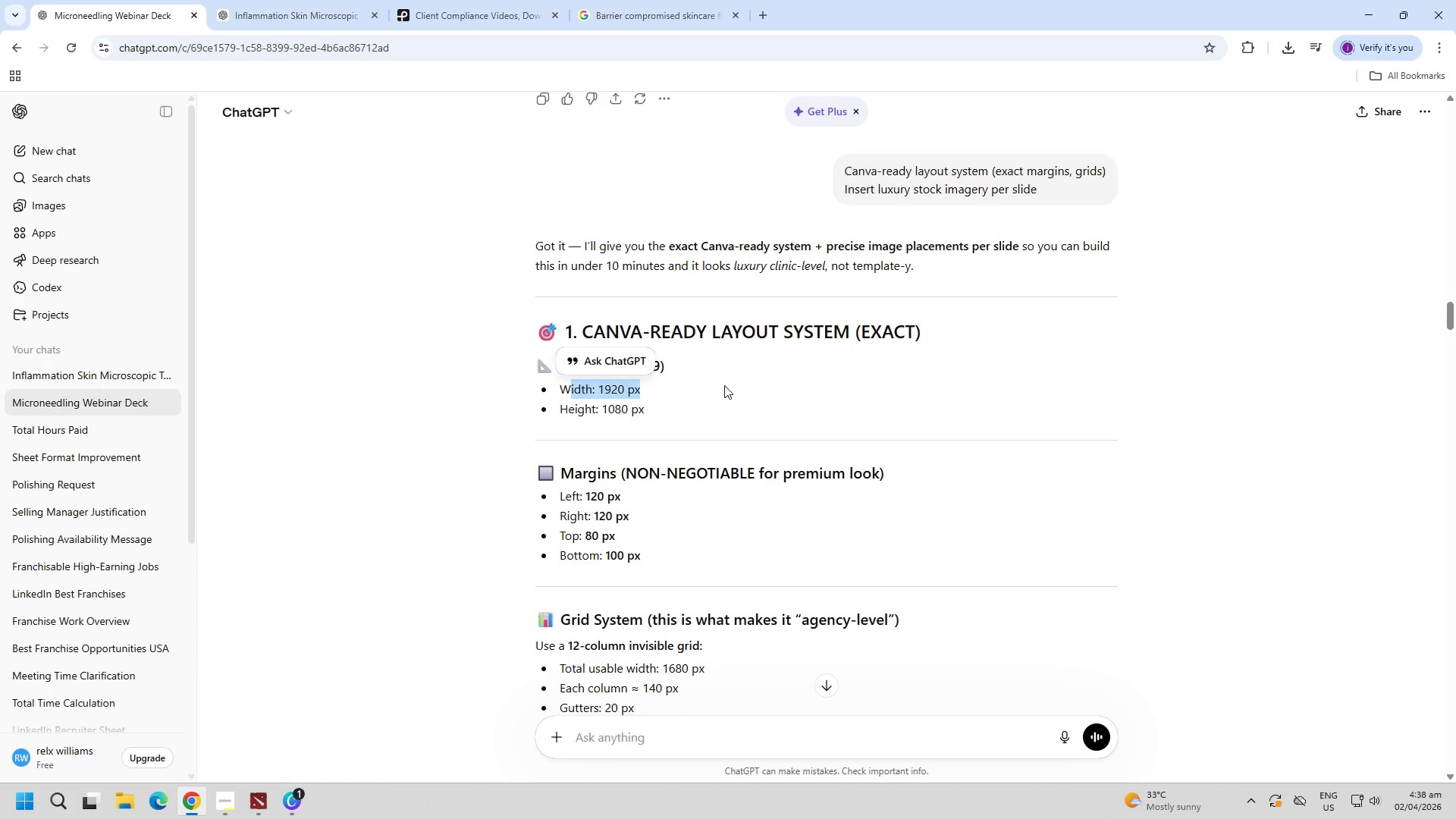 
left_click([724, 385])
 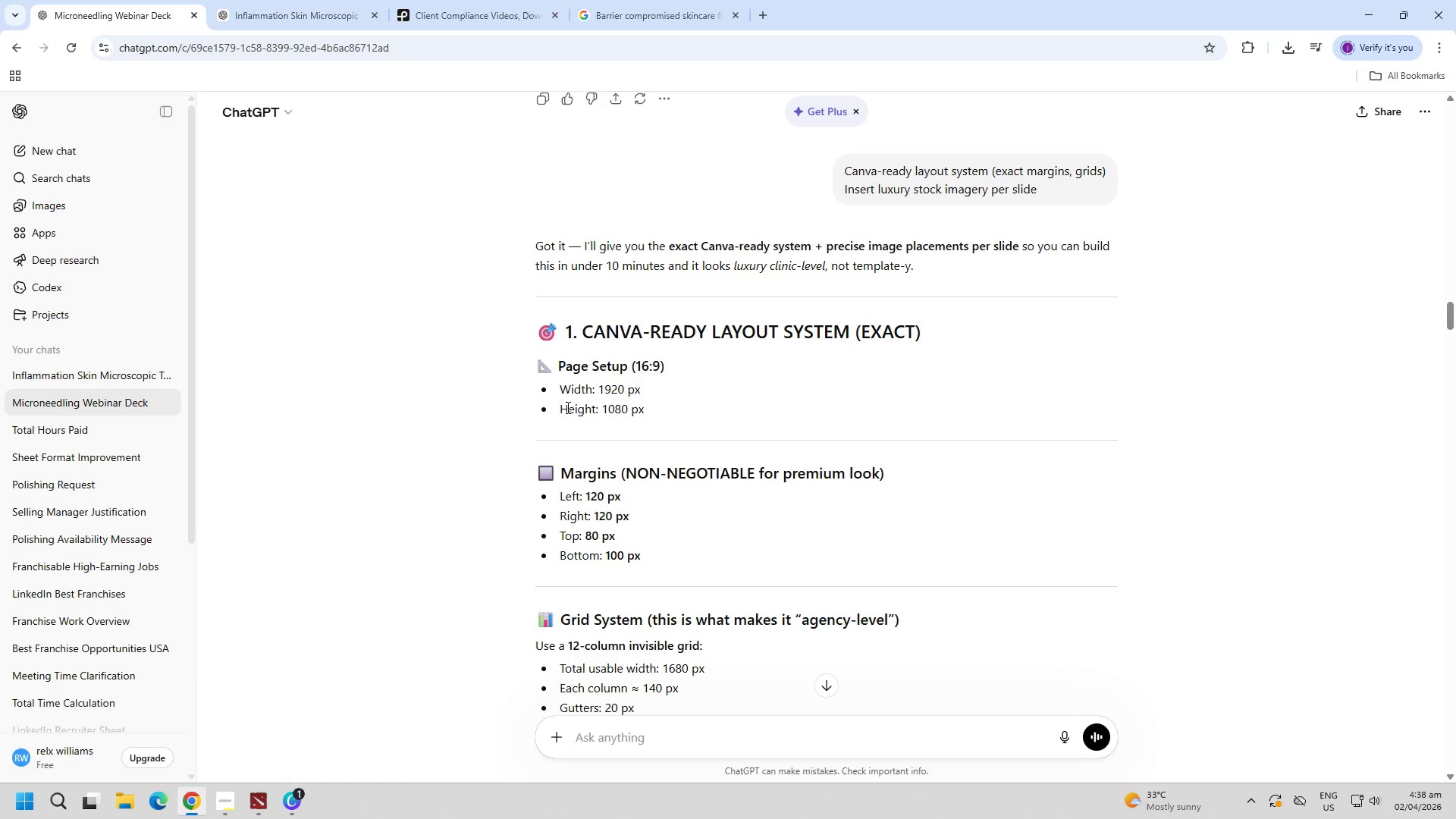 
left_click_drag(start_coordinate=[557, 407], to_coordinate=[664, 409])
 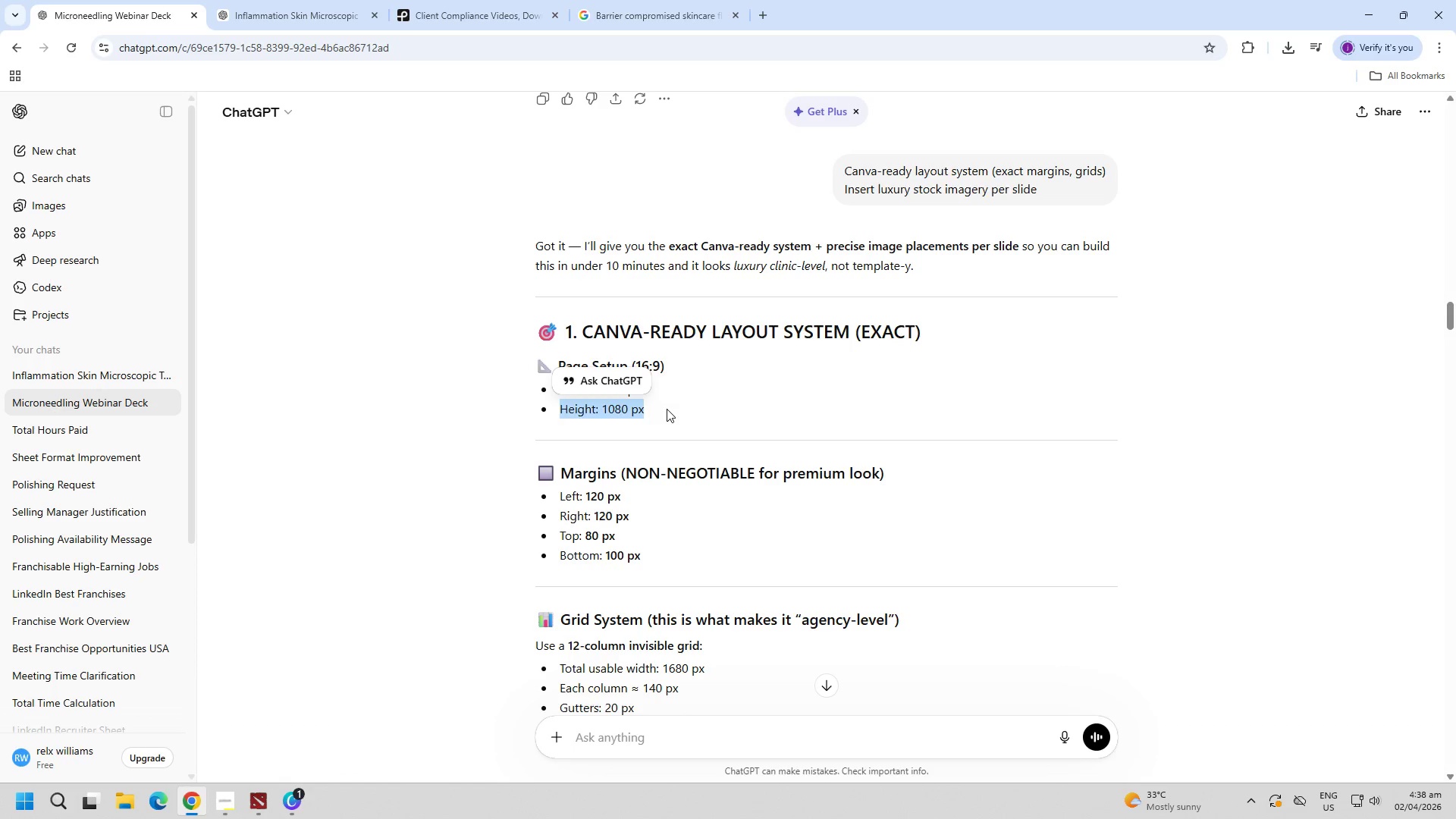 
left_click([667, 409])
 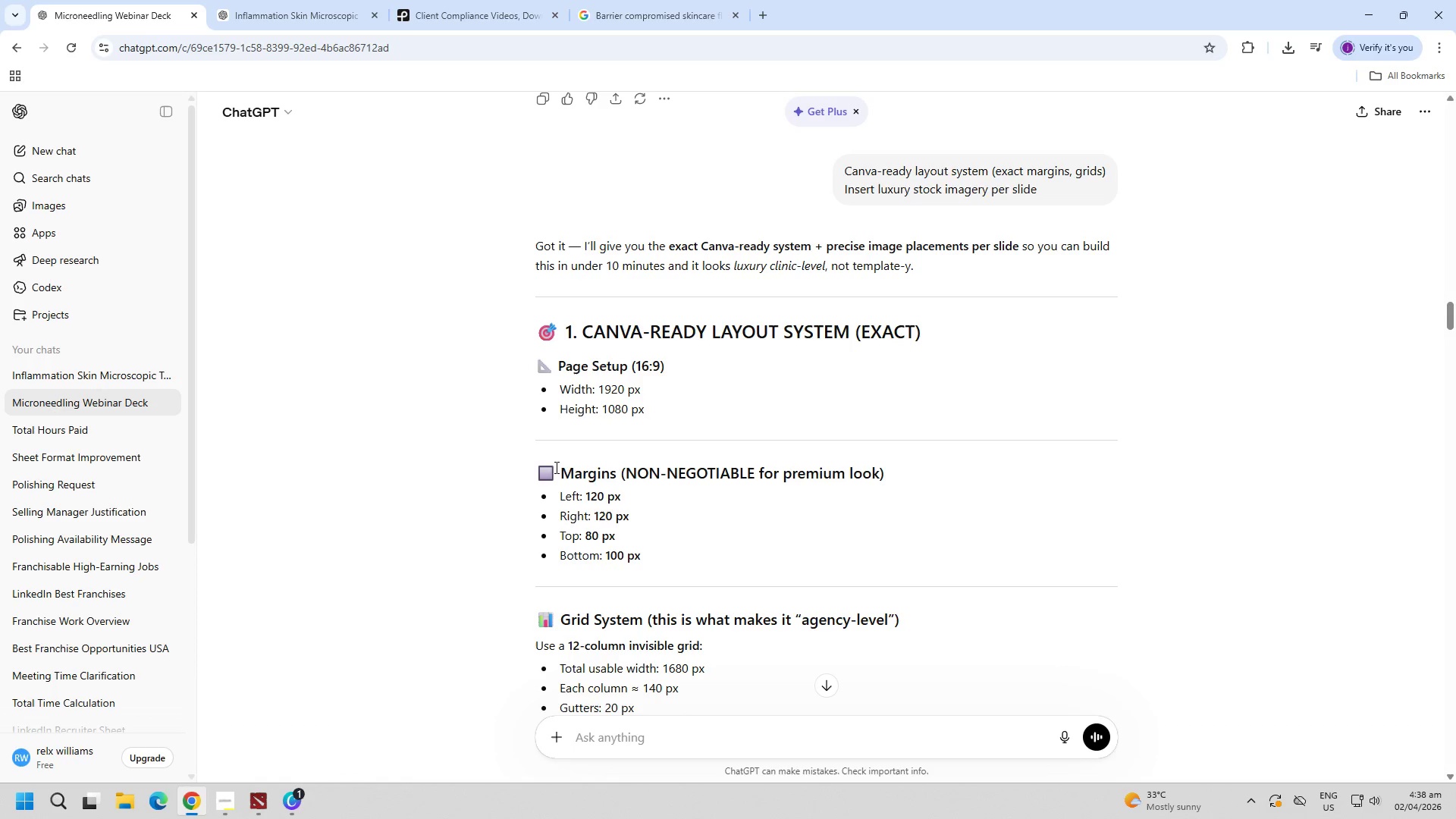 
left_click_drag(start_coordinate=[564, 467], to_coordinate=[946, 477])
 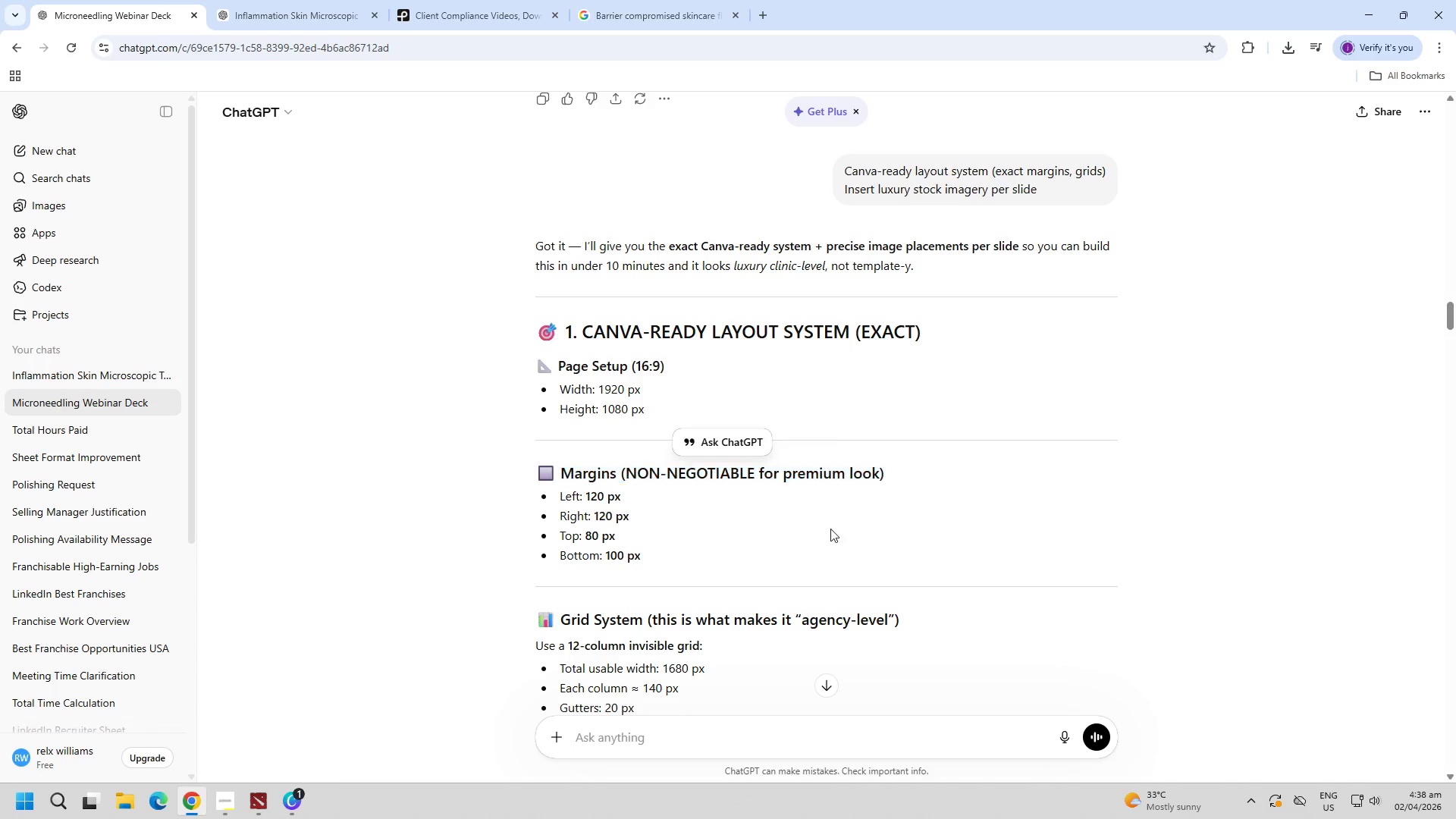 
left_click([830, 529])
 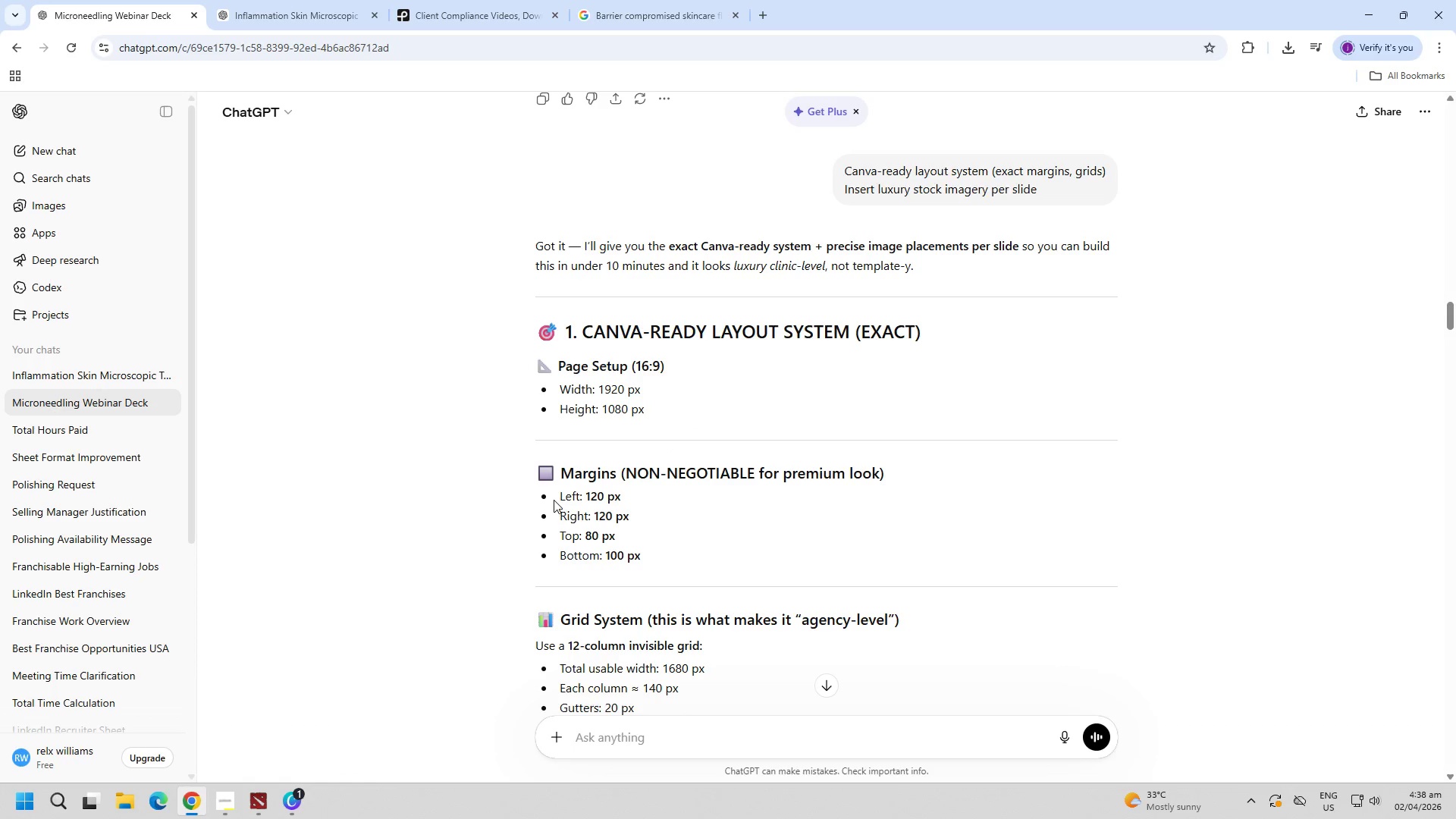 
left_click_drag(start_coordinate=[555, 500], to_coordinate=[687, 508])
 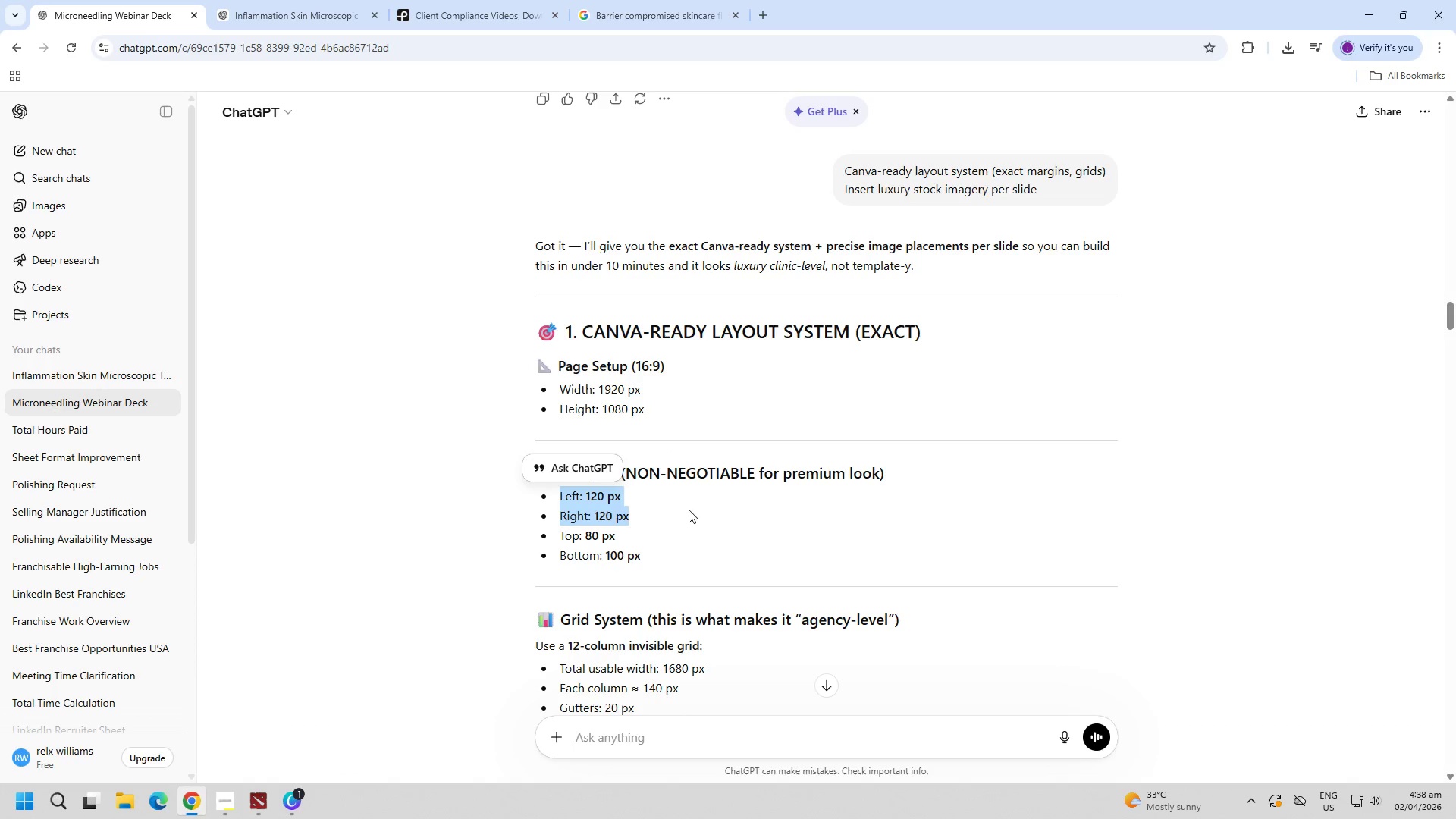 
double_click([689, 510])
 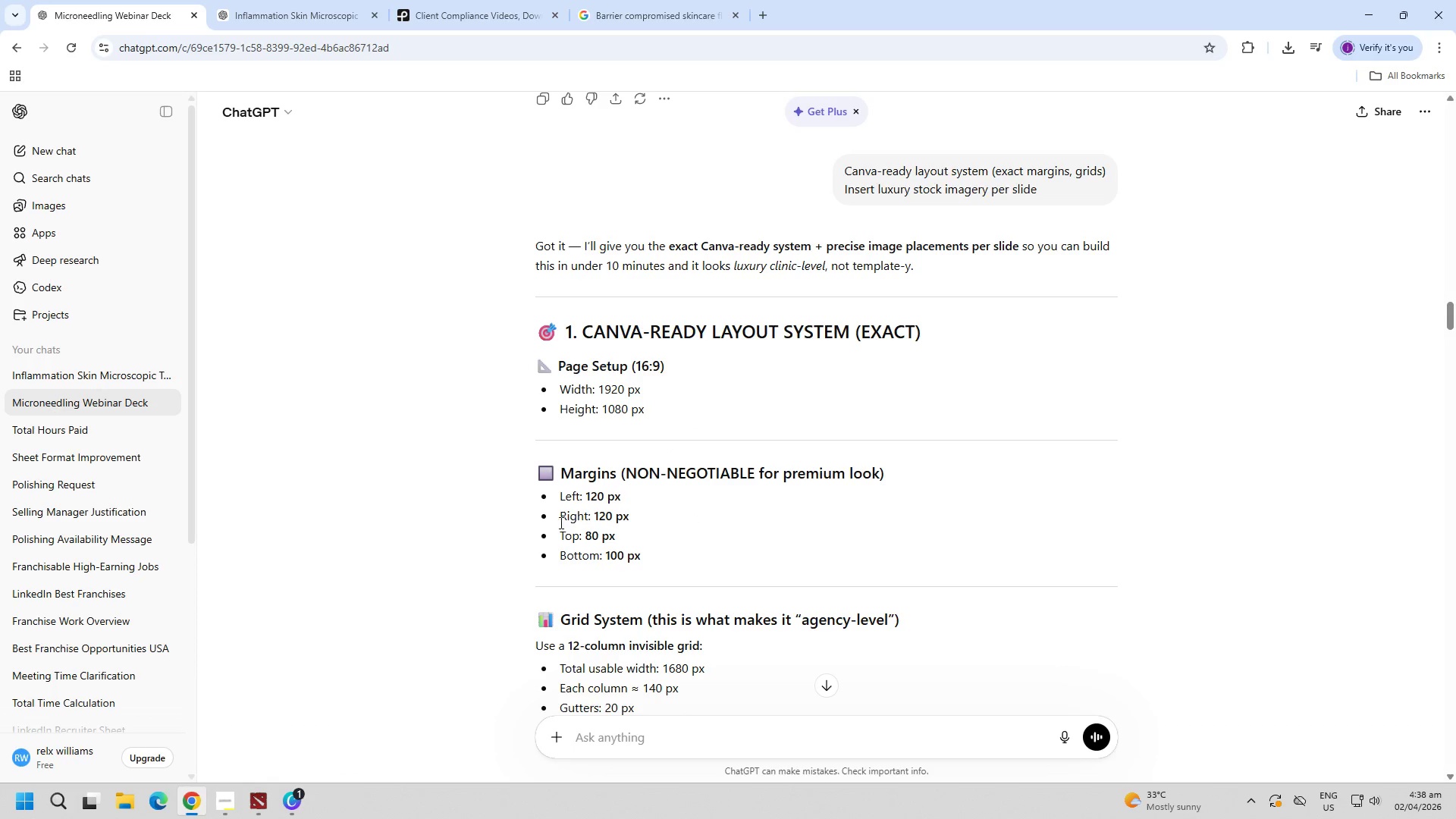 
left_click_drag(start_coordinate=[557, 519], to_coordinate=[656, 520])
 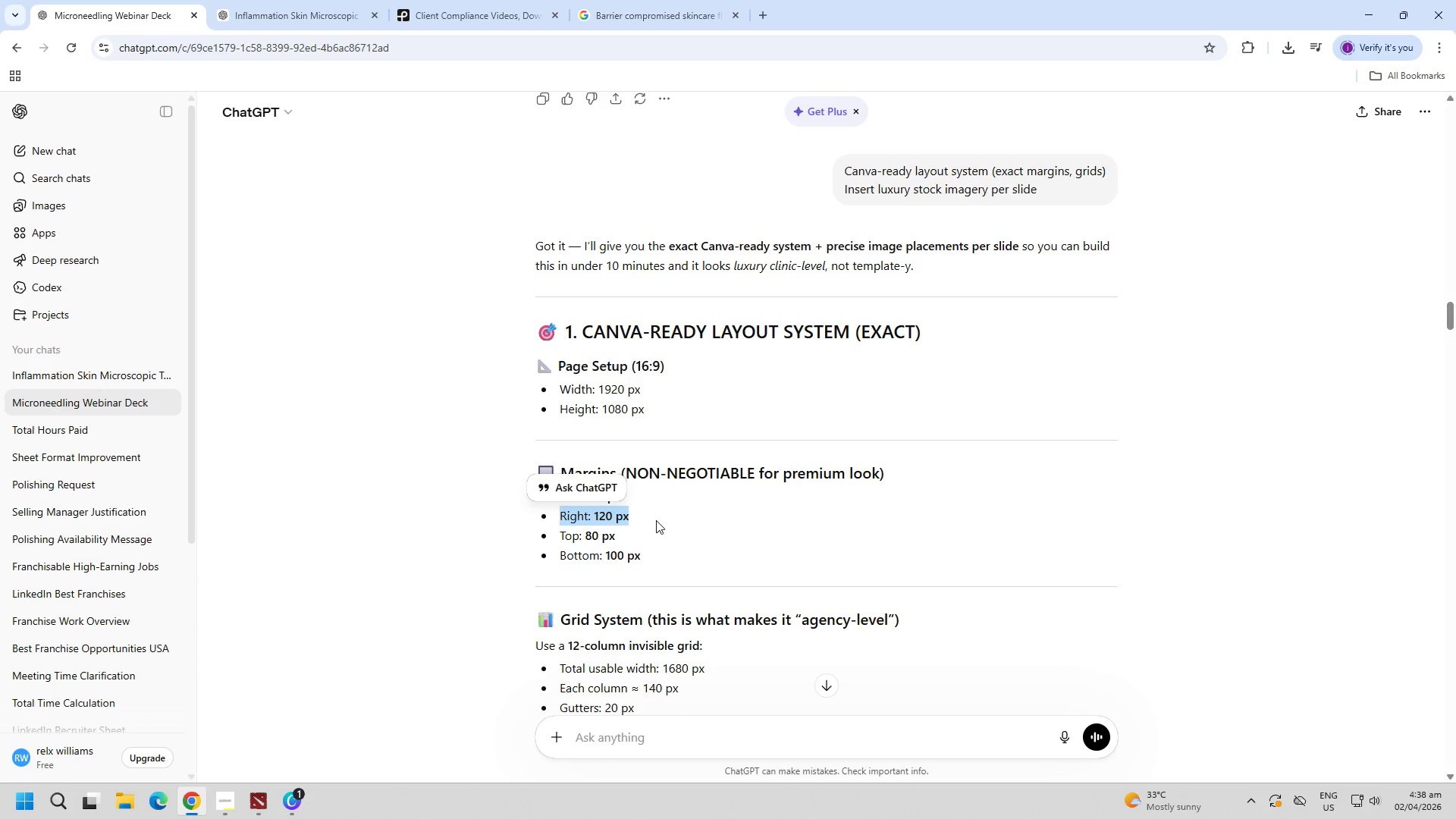 
left_click([656, 520])
 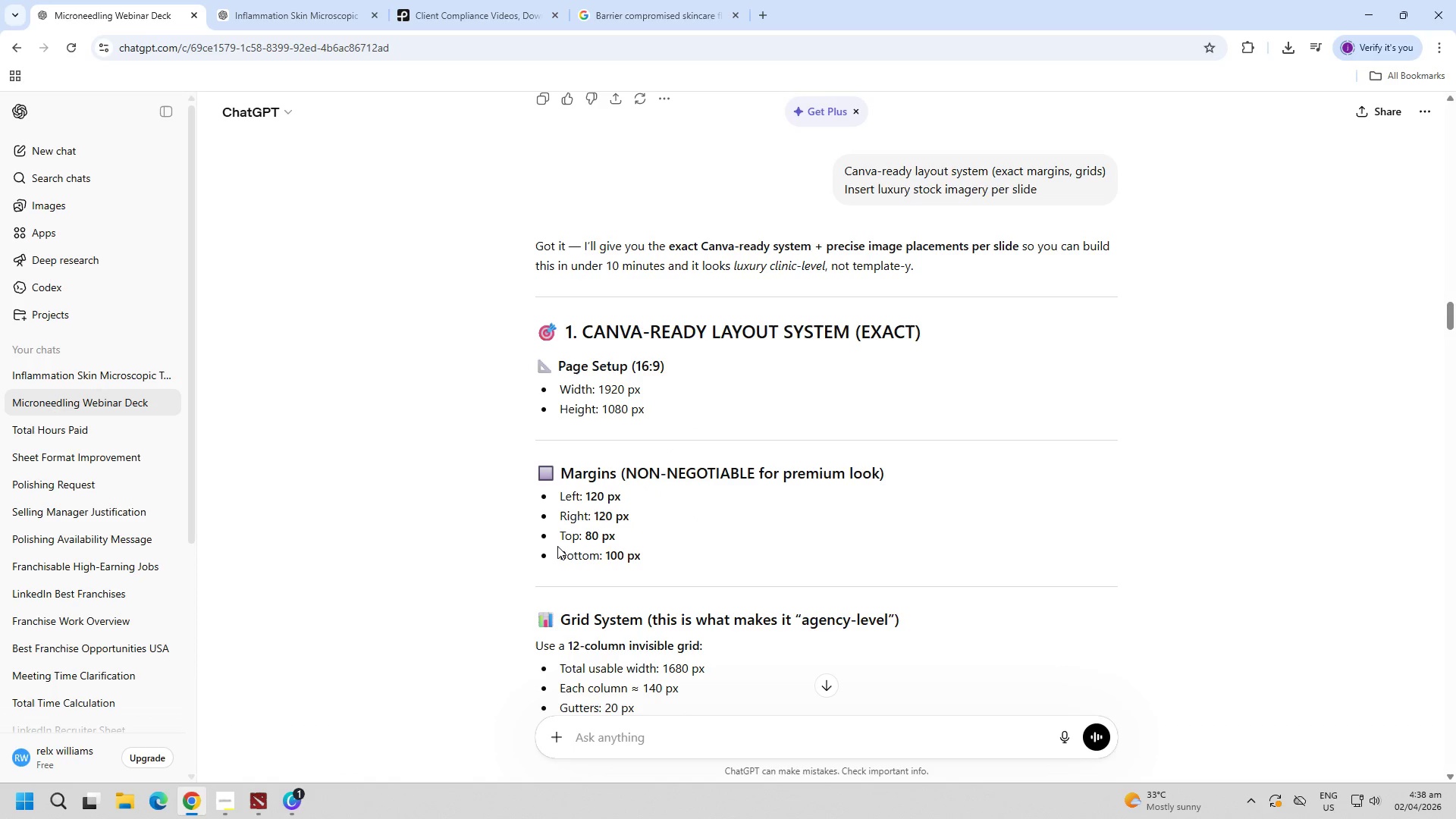 
left_click_drag(start_coordinate=[557, 544], to_coordinate=[629, 536])
 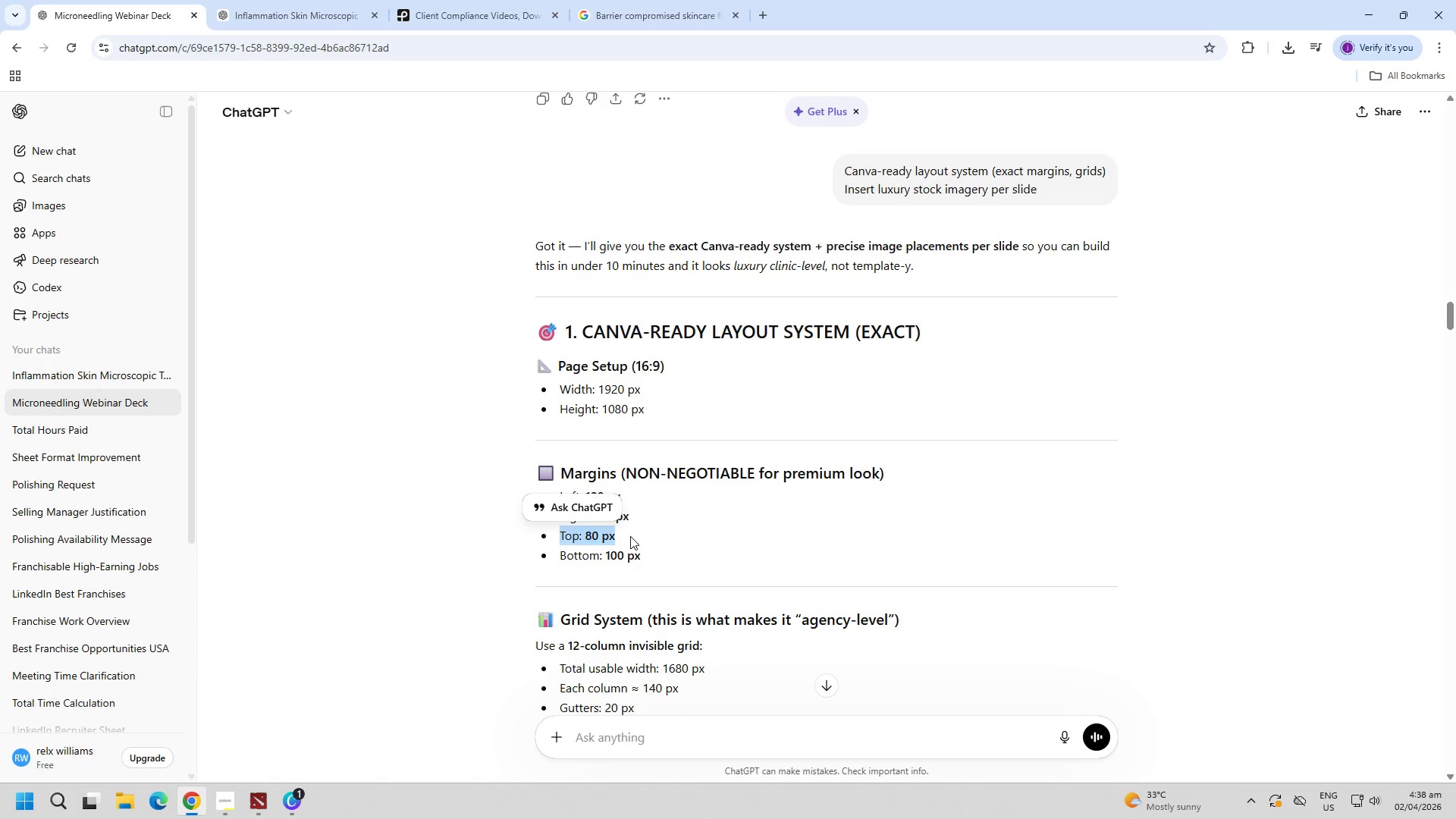 
left_click([630, 536])
 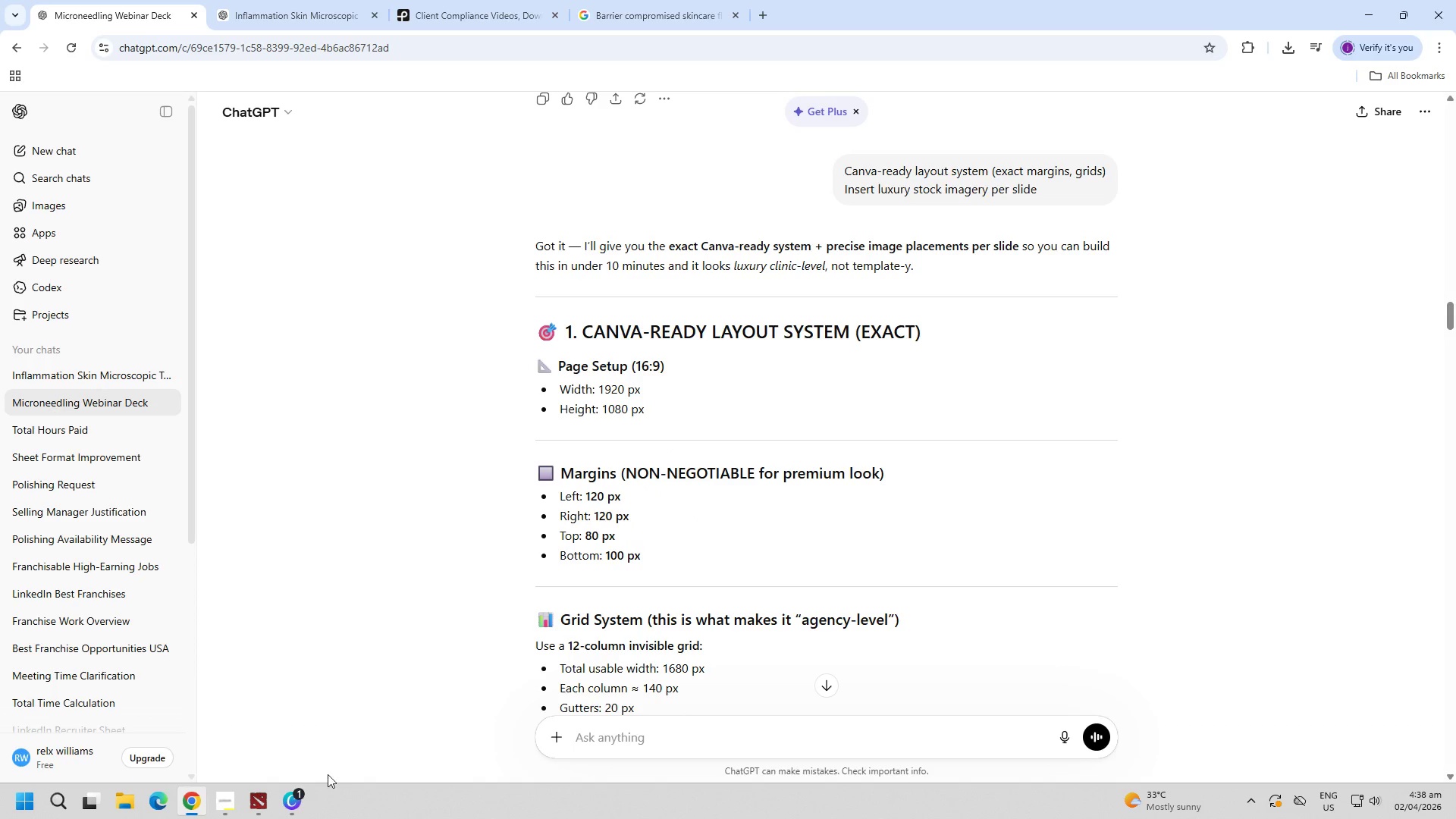 
left_click([303, 807])
 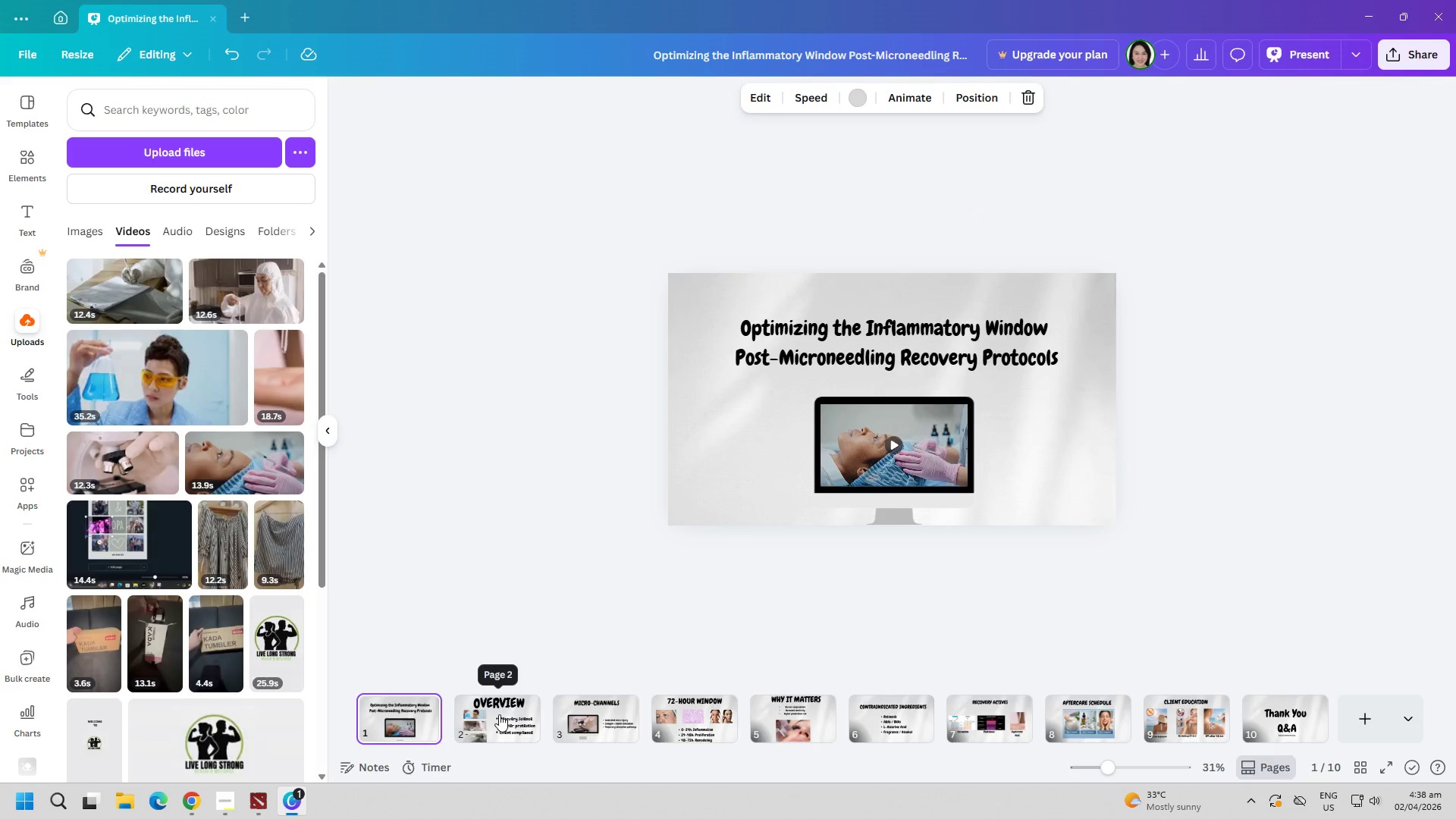 
left_click([894, 450])
 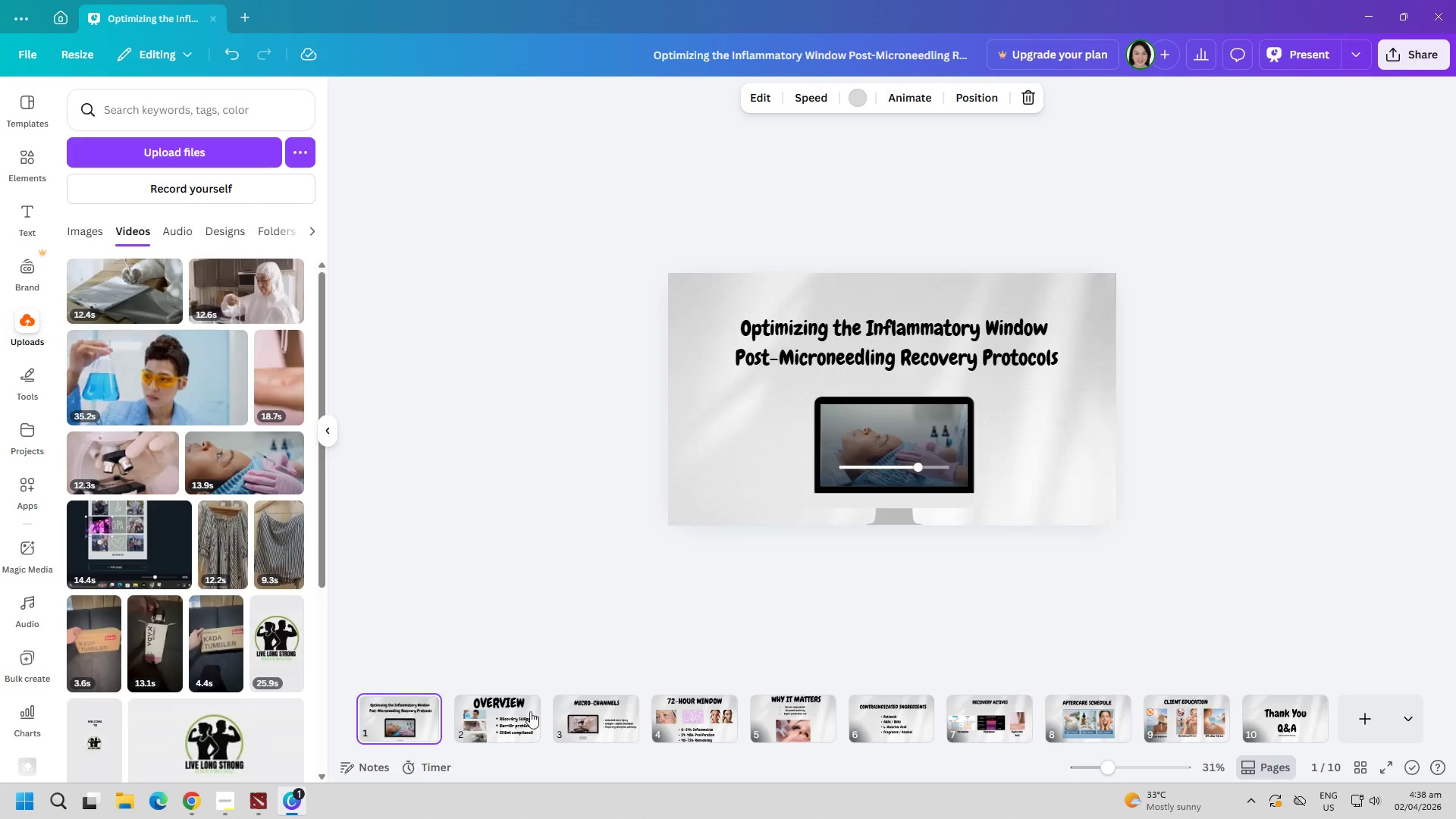 
left_click([500, 720])
 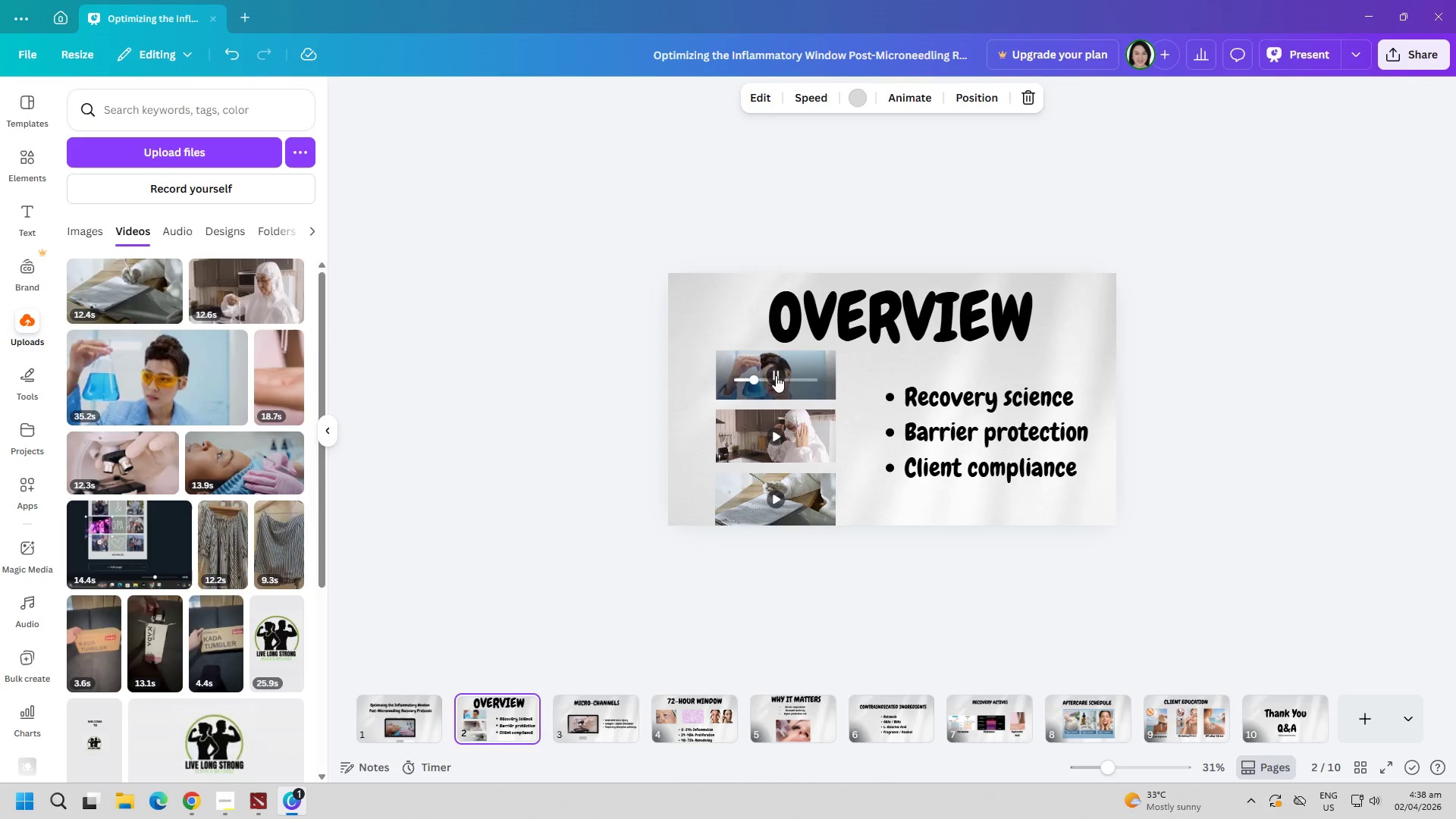 
left_click([597, 708])
 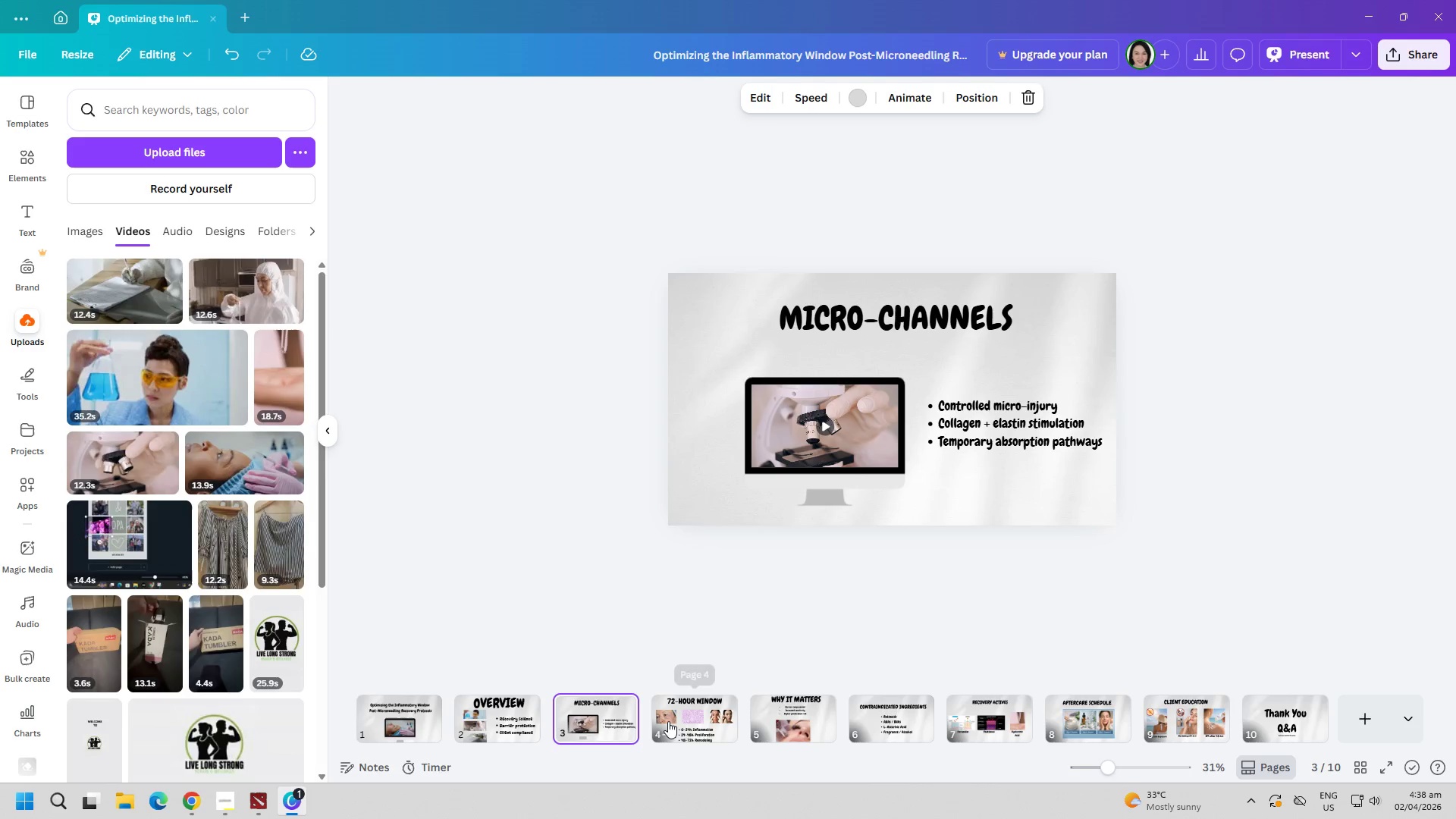 
left_click([683, 721])
 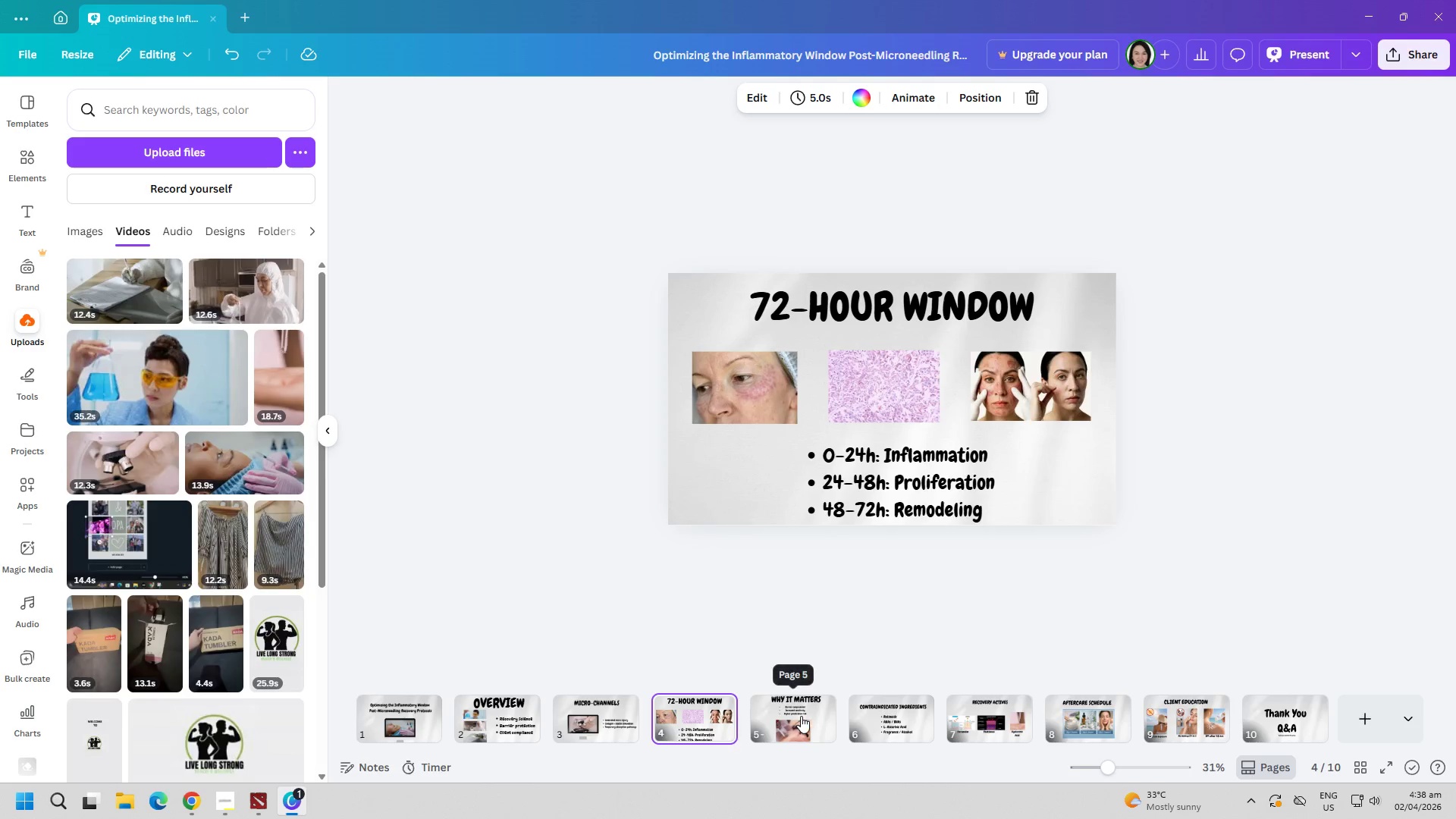 
left_click([801, 718])
 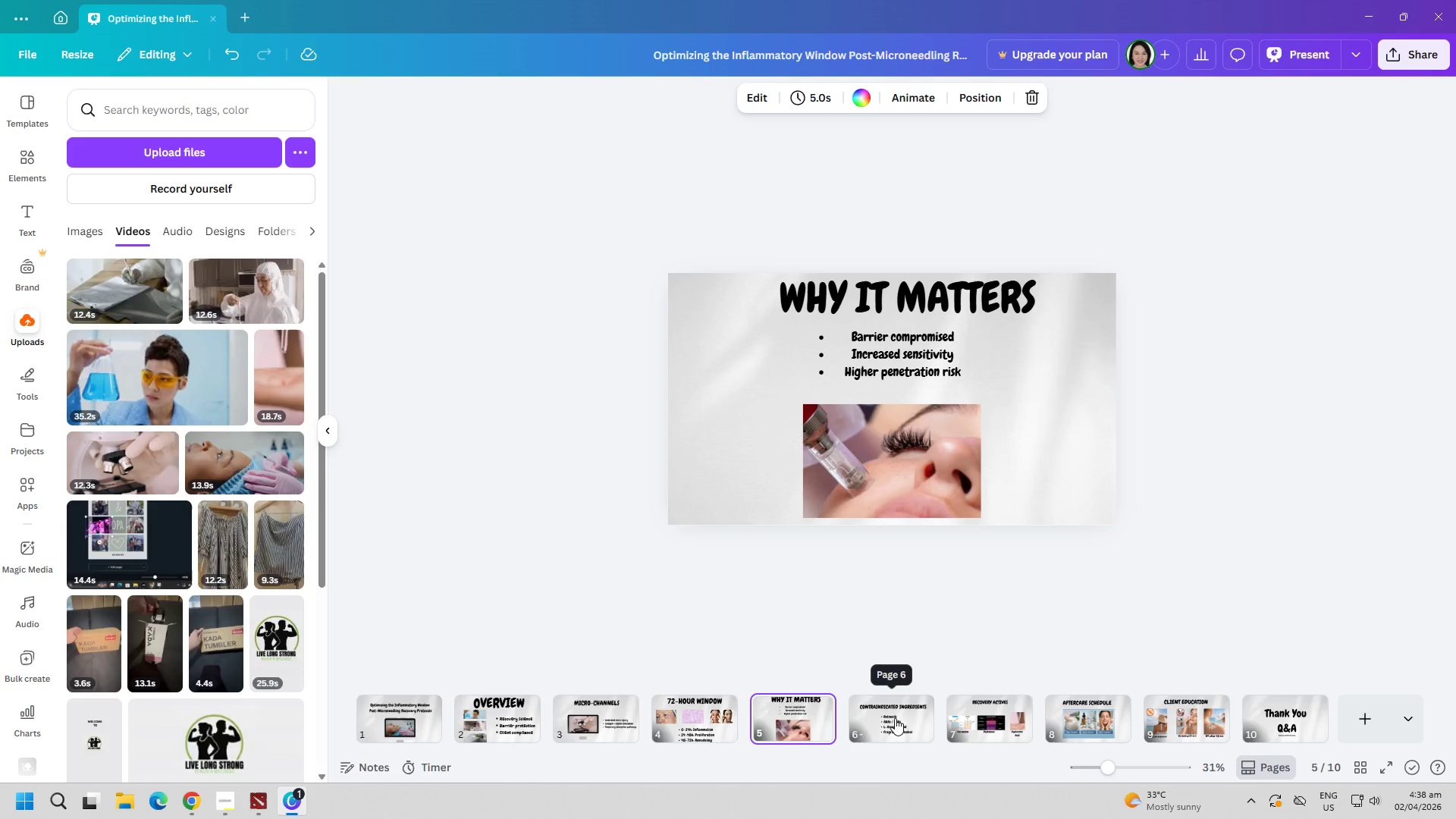 
left_click([895, 718])
 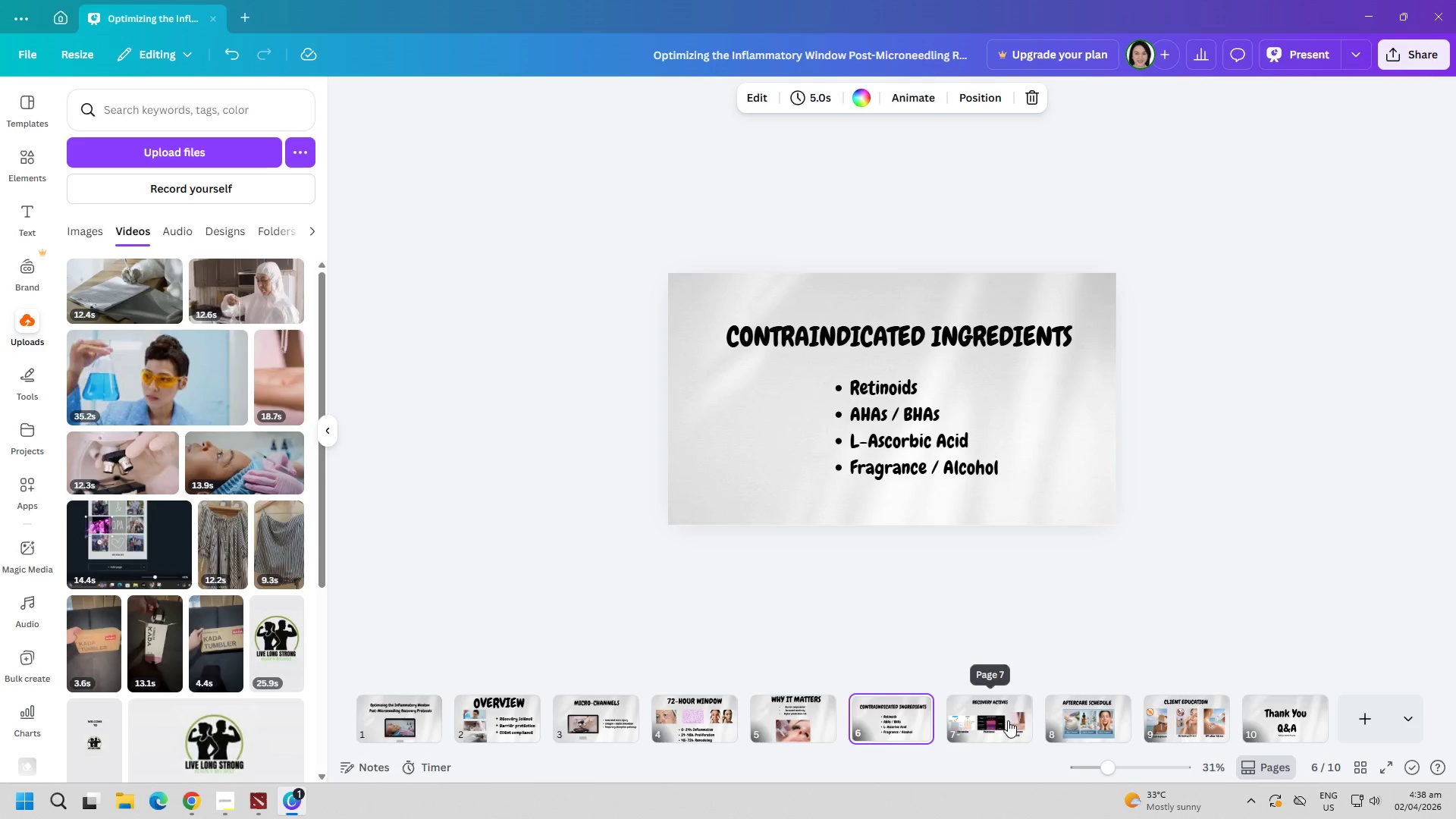 
left_click([1008, 720])
 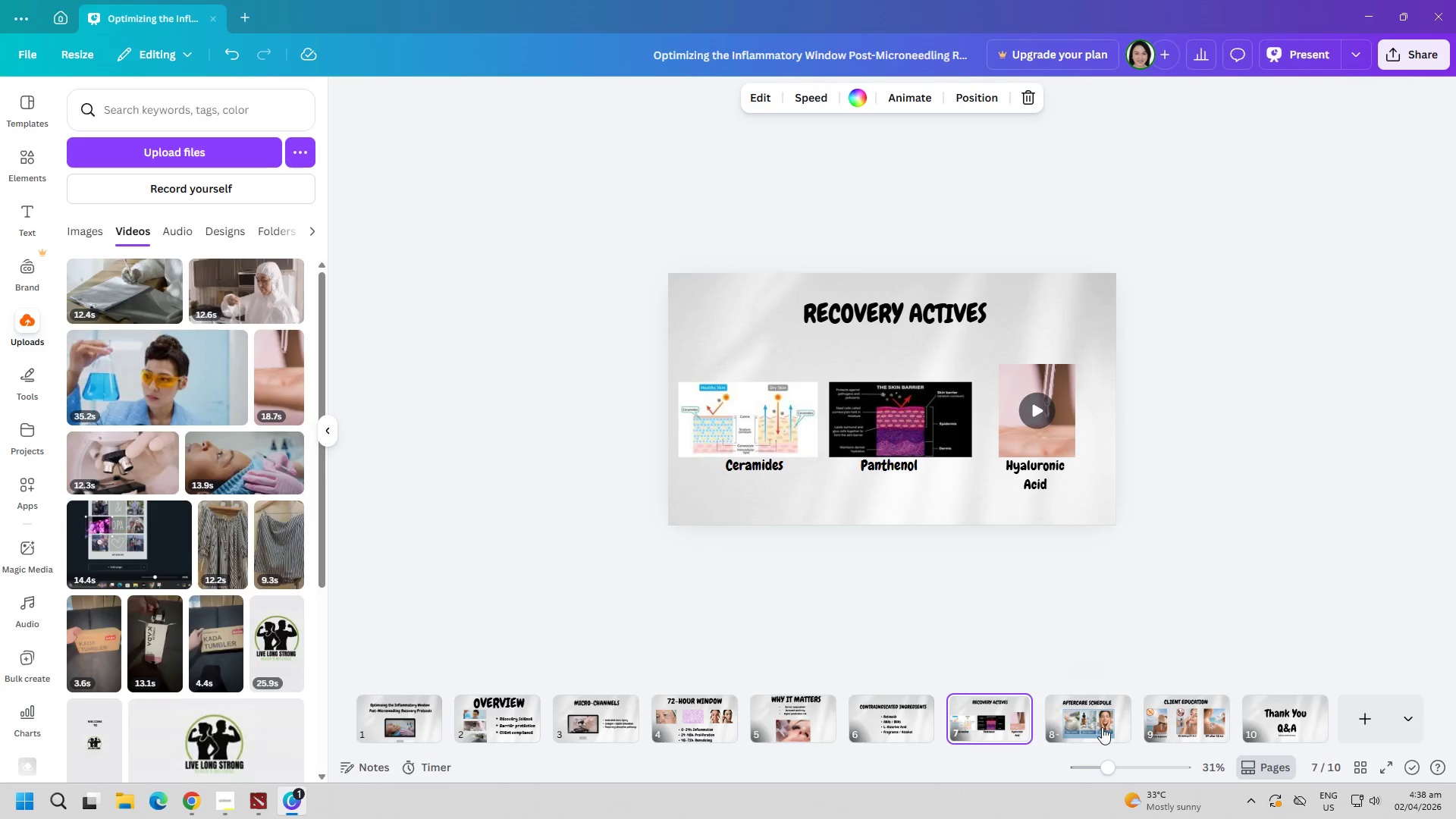 
left_click([1087, 720])
 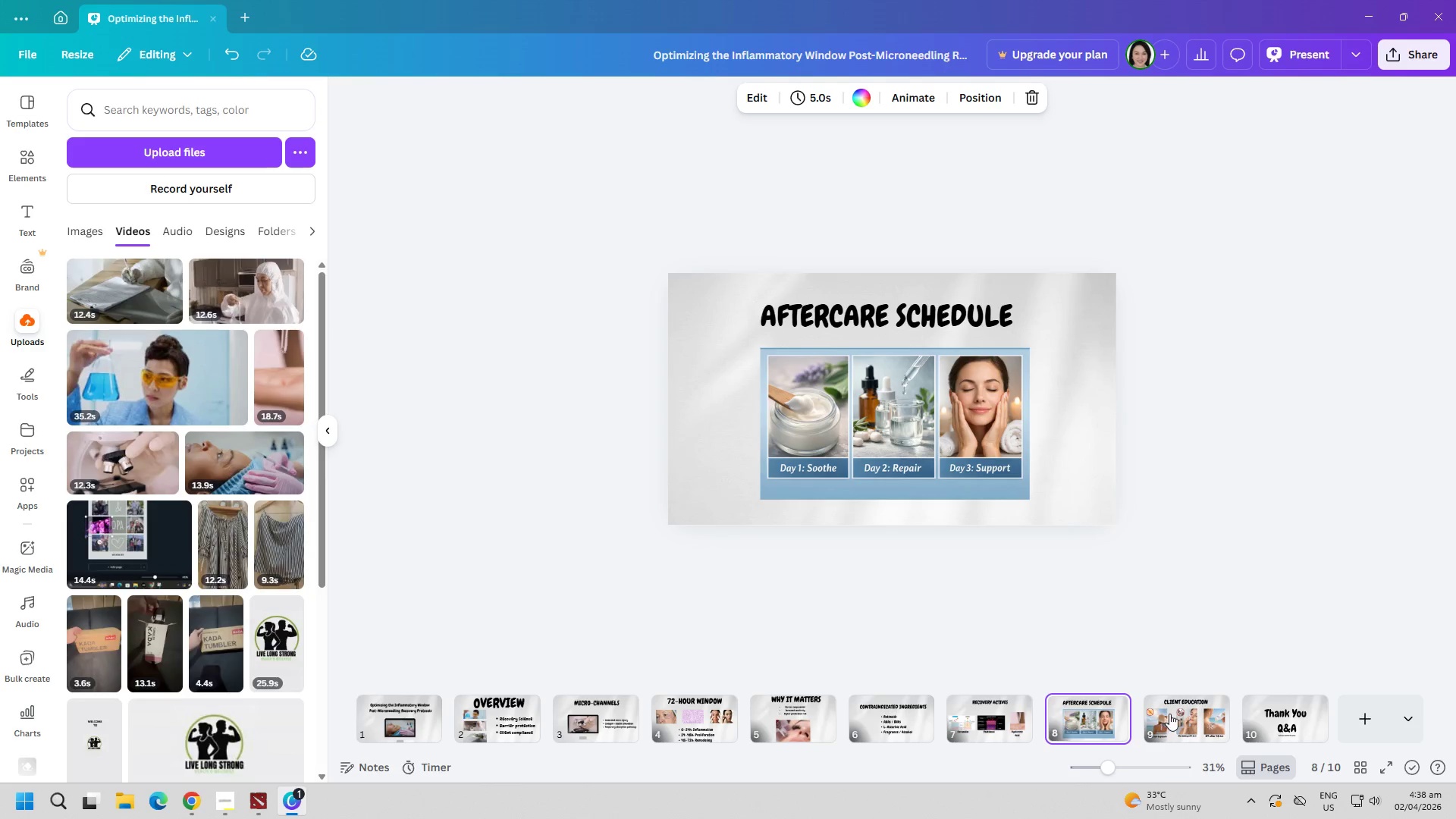 
left_click([1172, 714])
 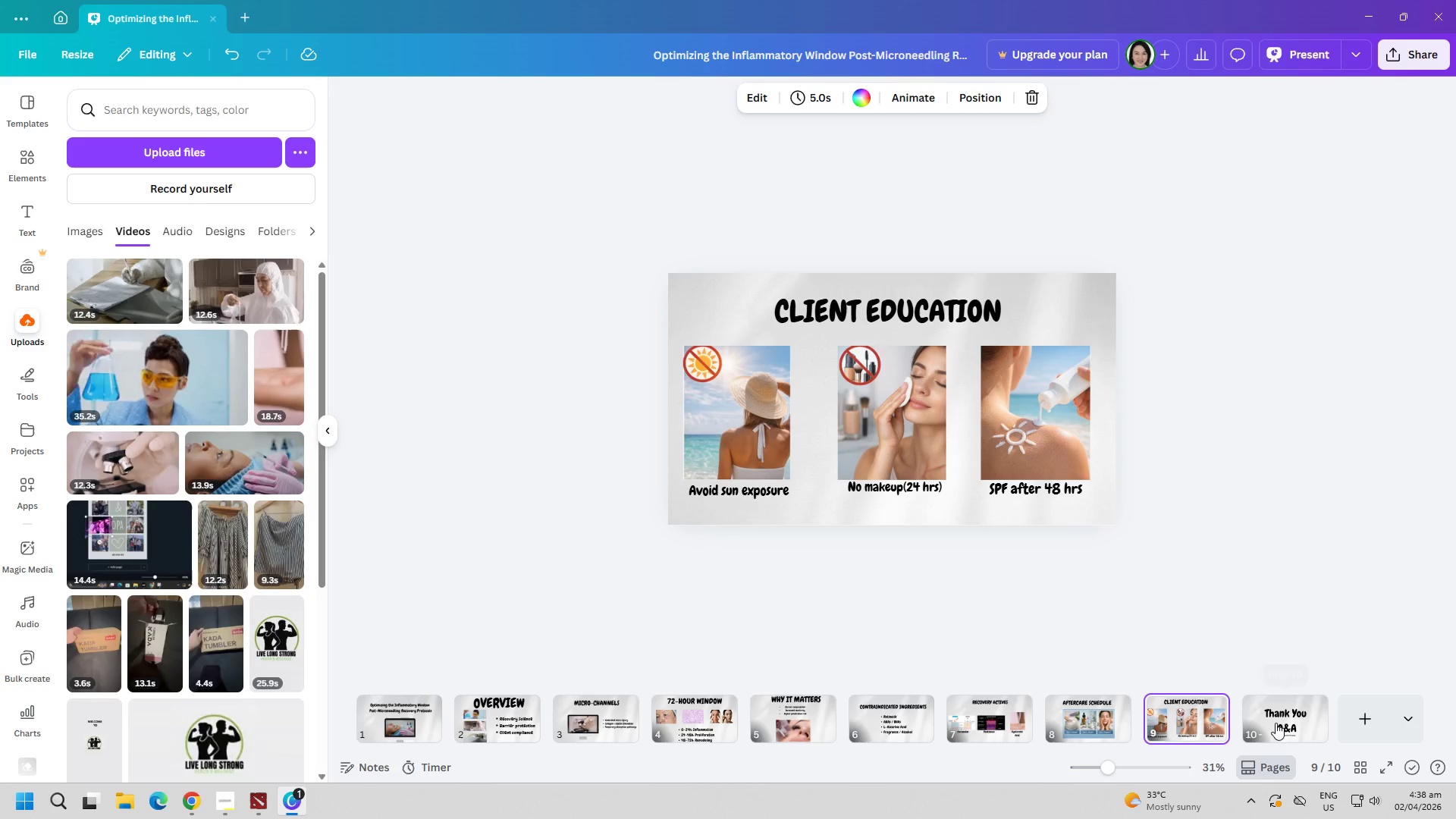 
left_click([1277, 722])
 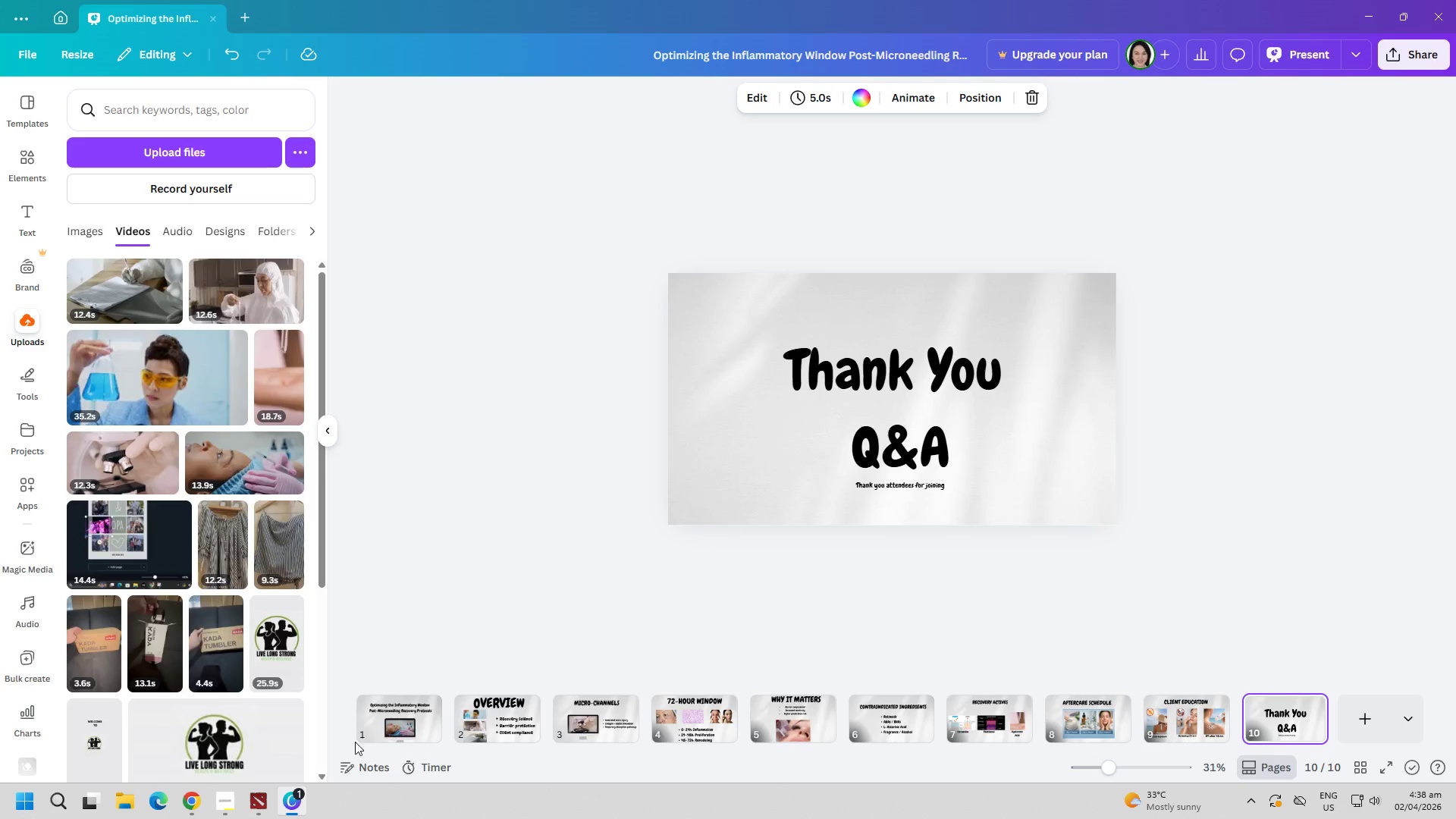 
left_click([402, 722])
 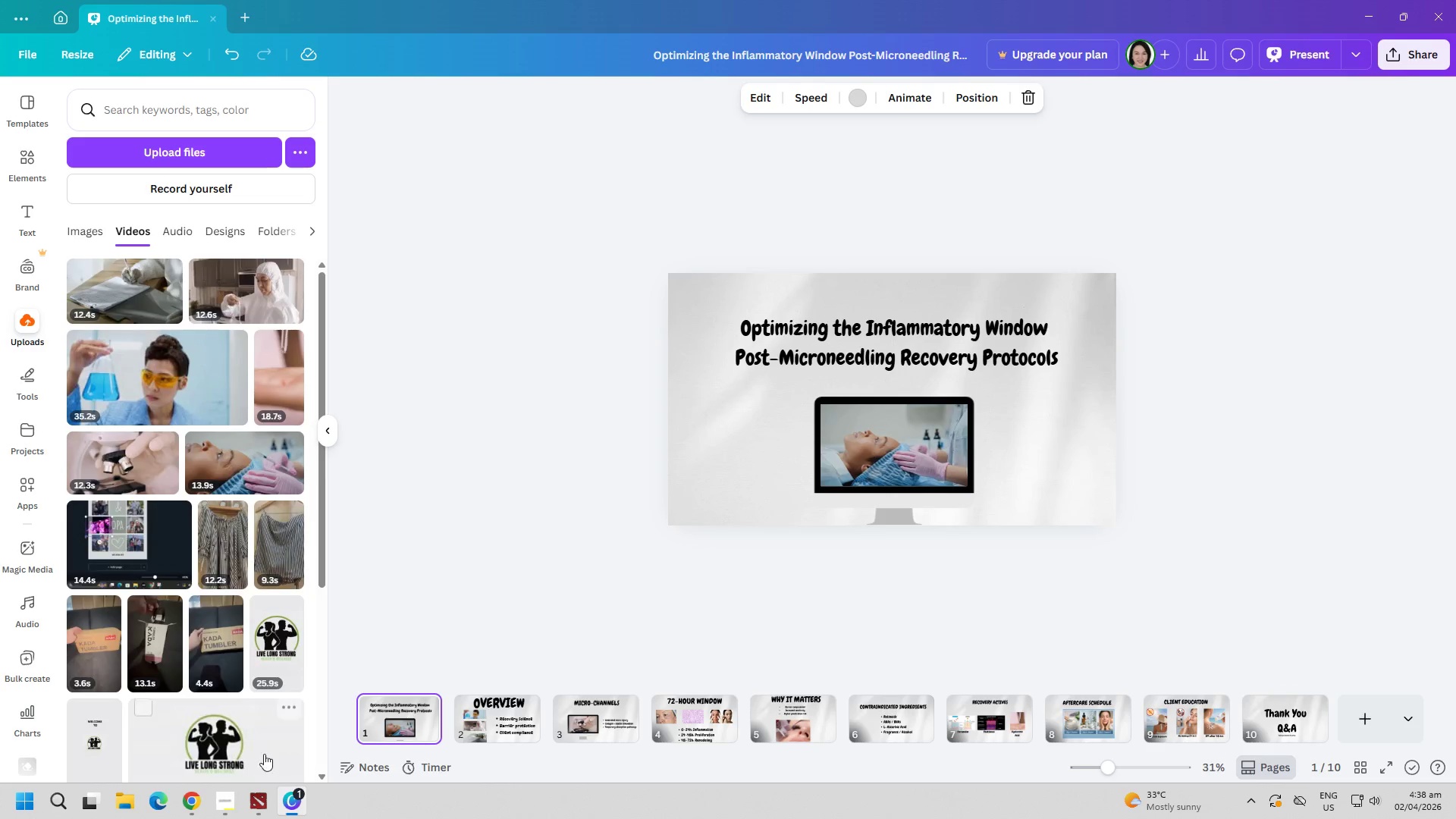 
left_click([196, 807])
 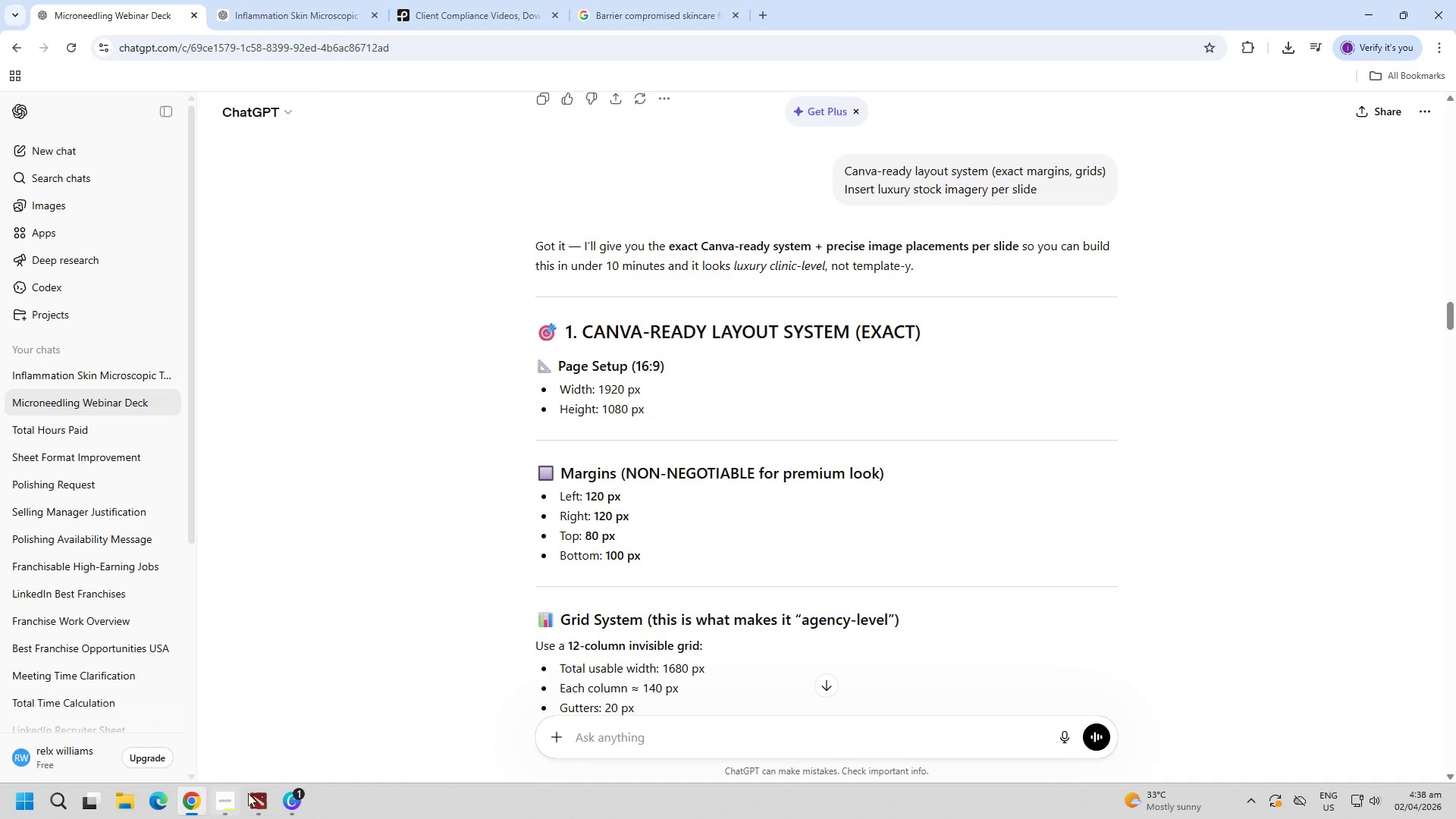 
left_click([294, 795])
 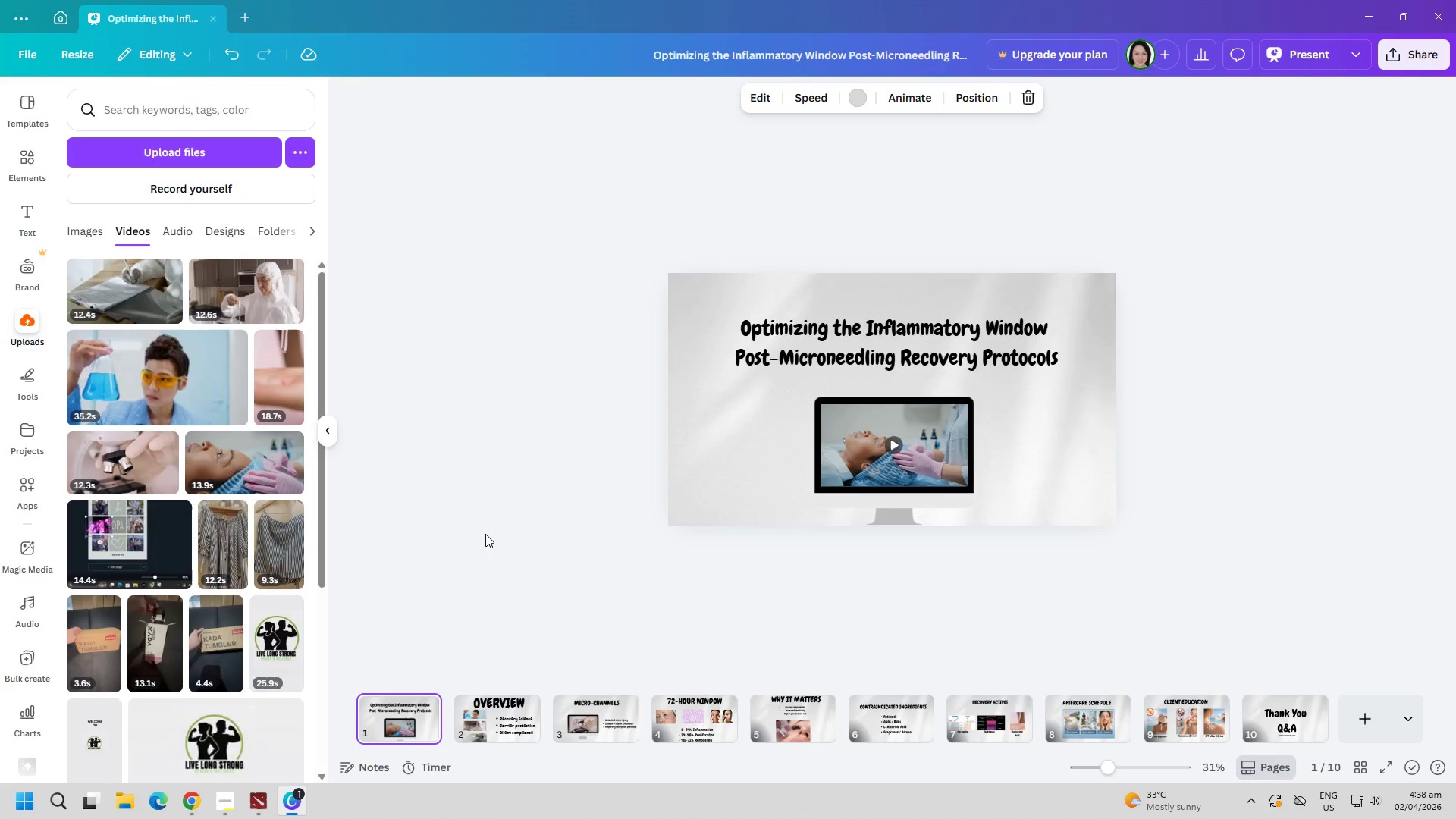 
scroll: coordinate [193, 448], scroll_direction: up, amount: 3.0
 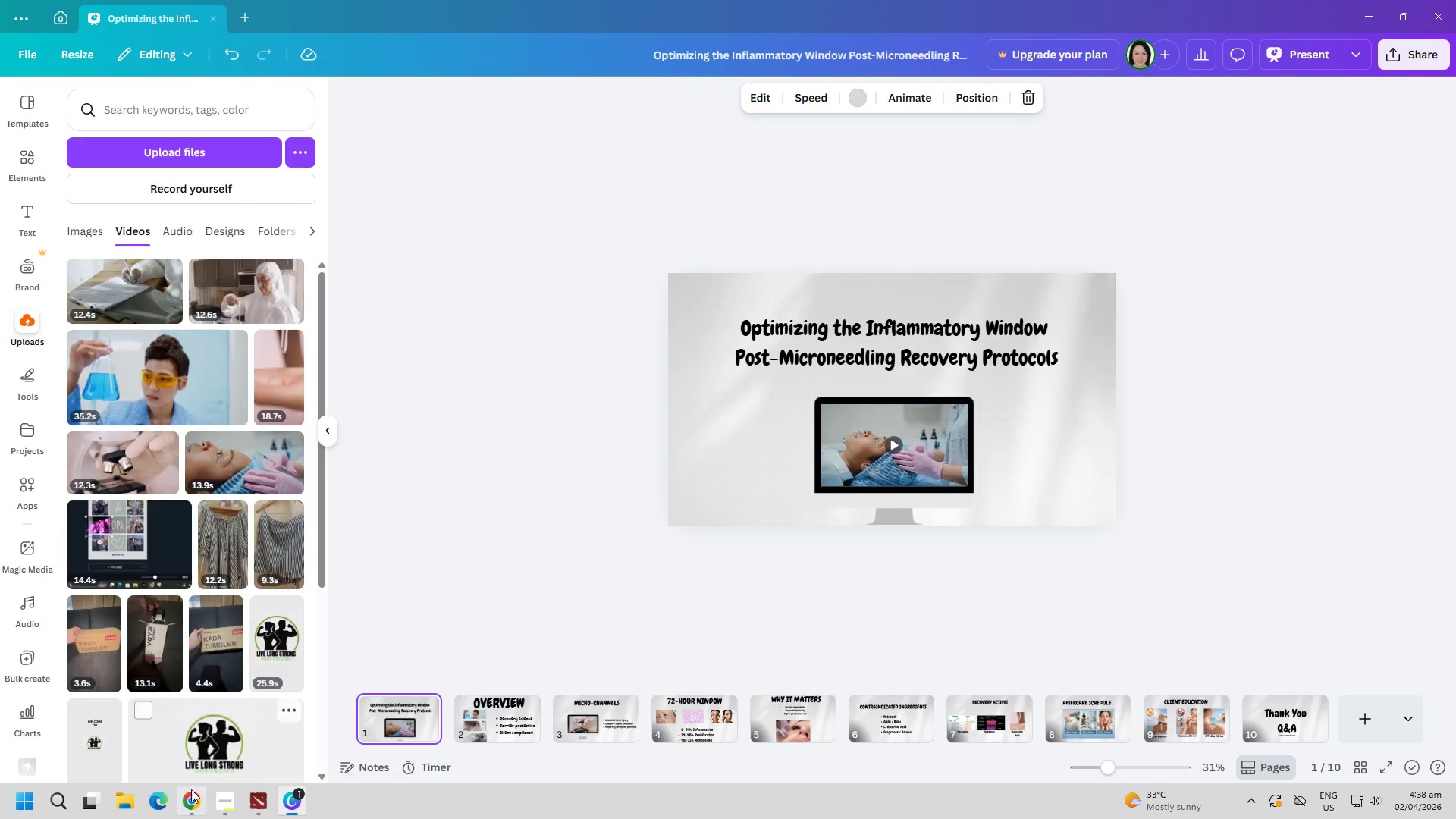 
left_click([187, 802])
 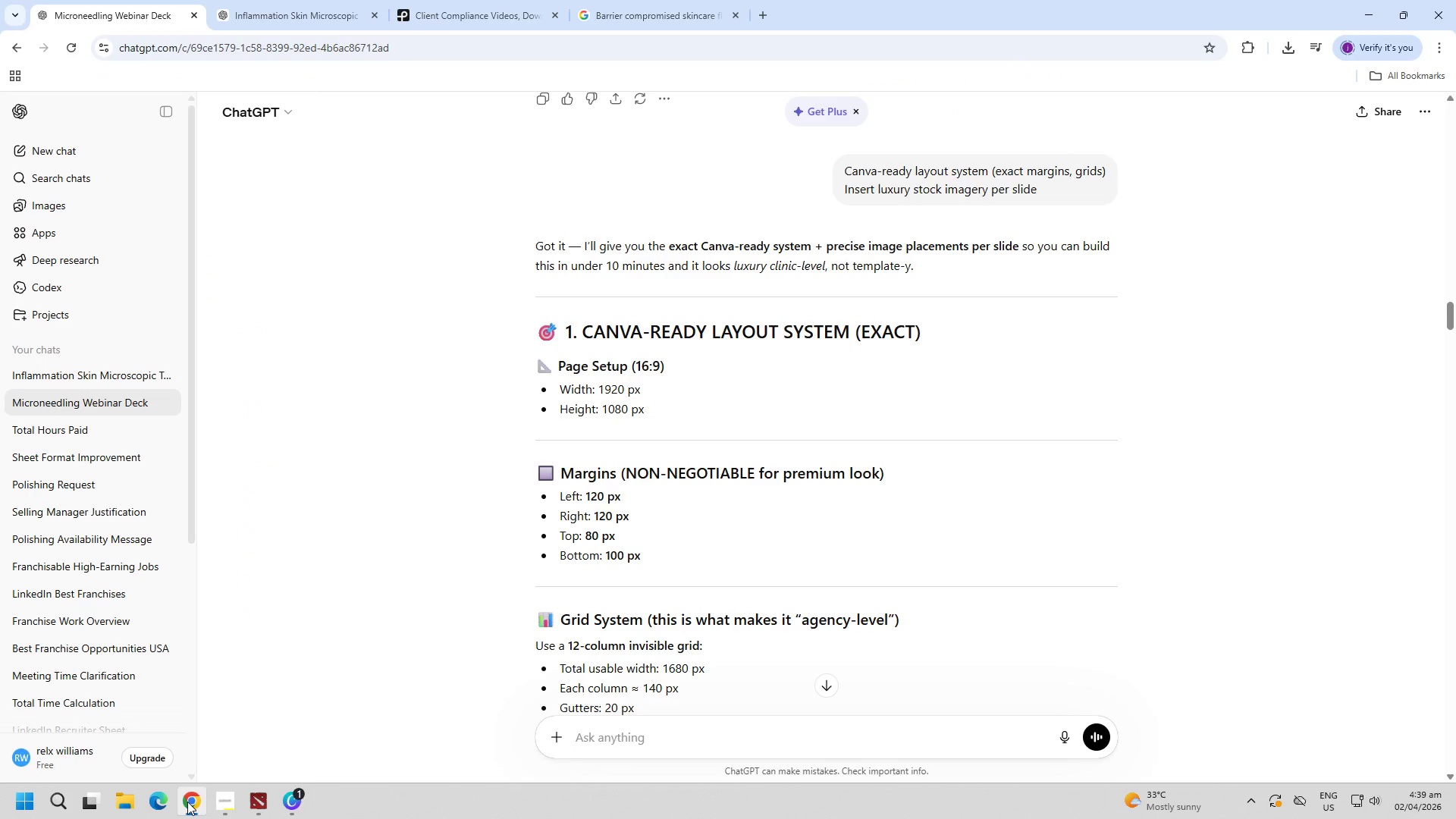 
scroll: coordinate [417, 516], scroll_direction: down, amount: 18.0
 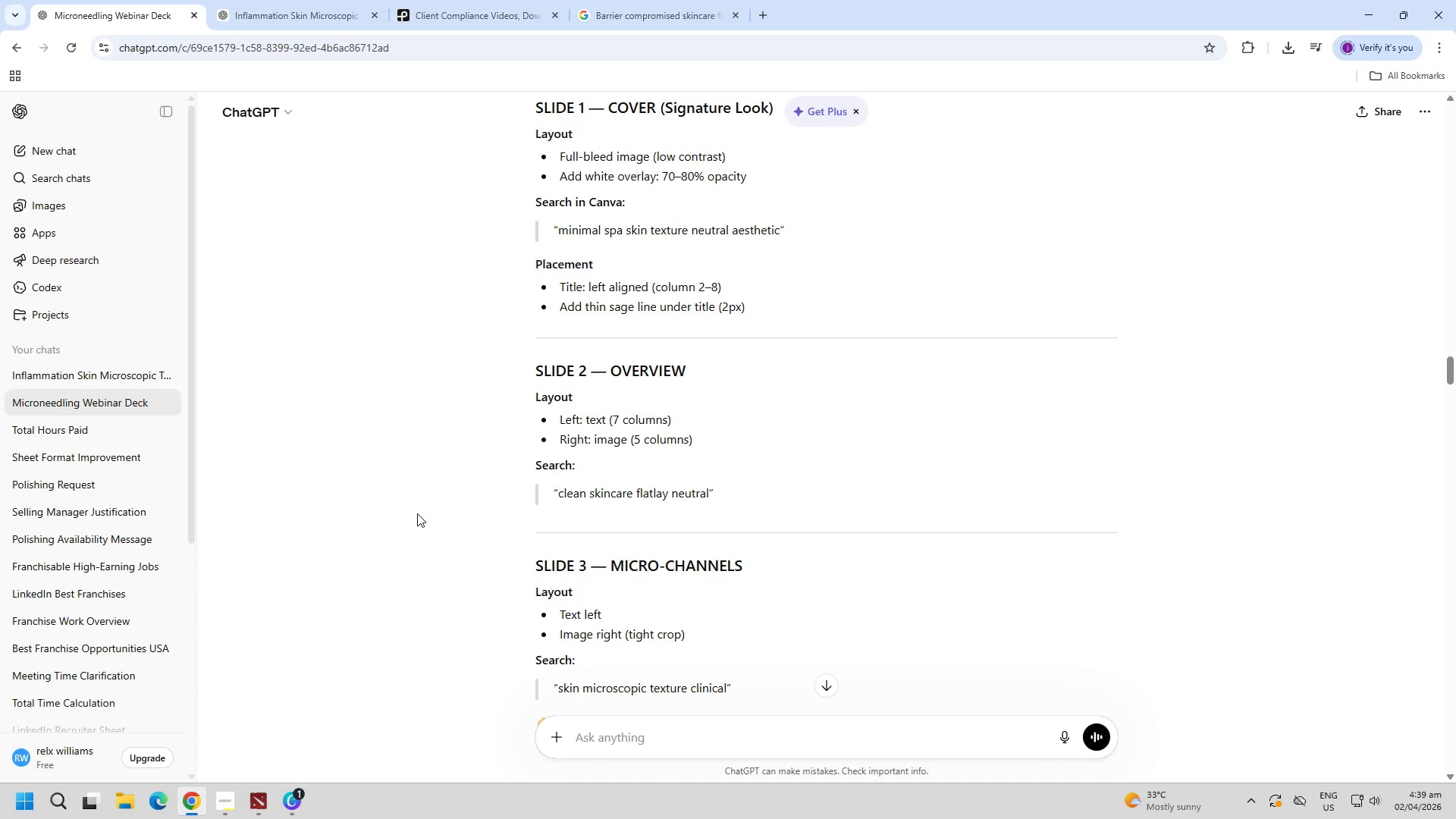 
scroll: coordinate [513, 450], scroll_direction: down, amount: 9.0
 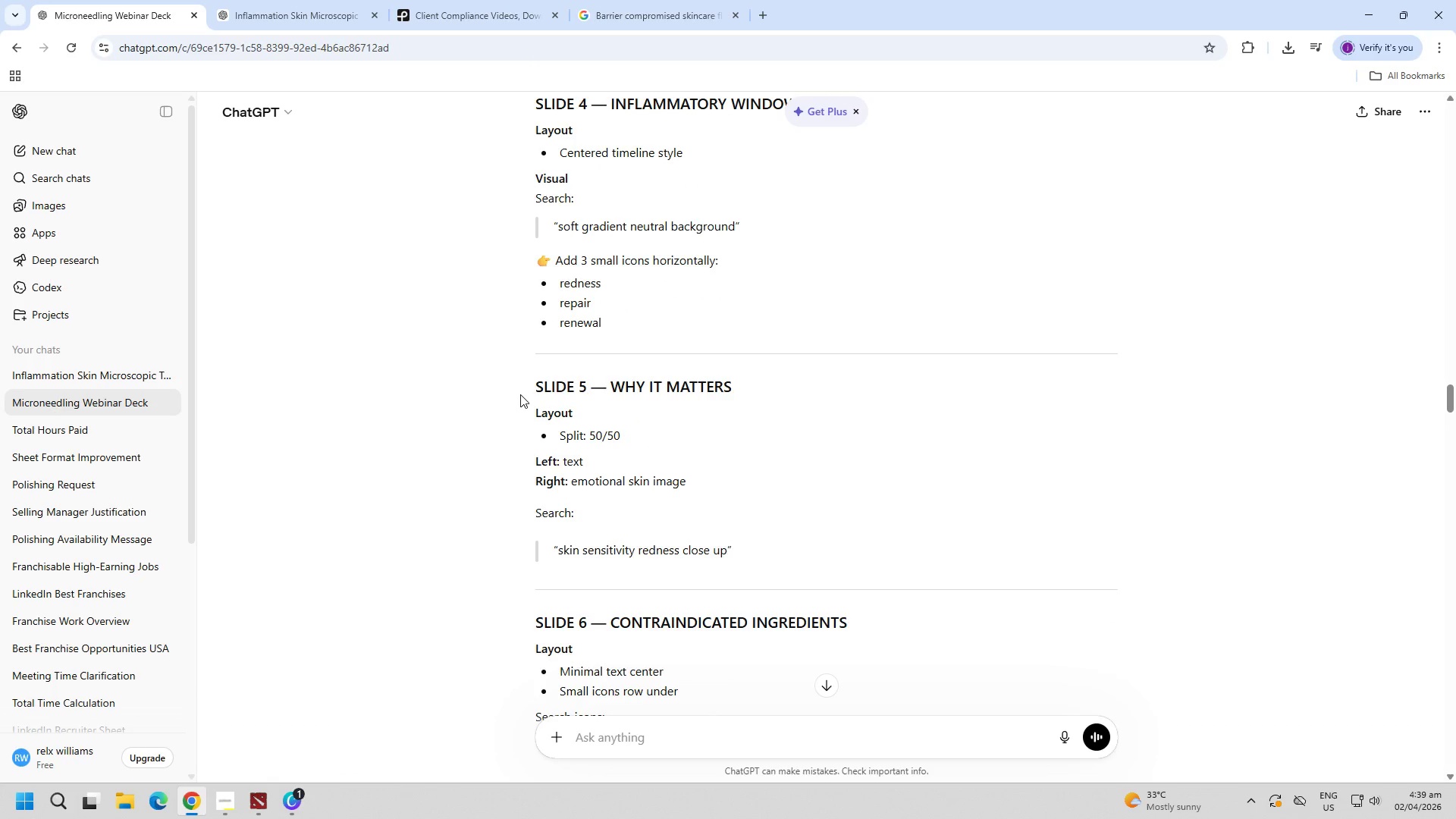 
scroll: coordinate [667, 416], scroll_direction: down, amount: 7.0
 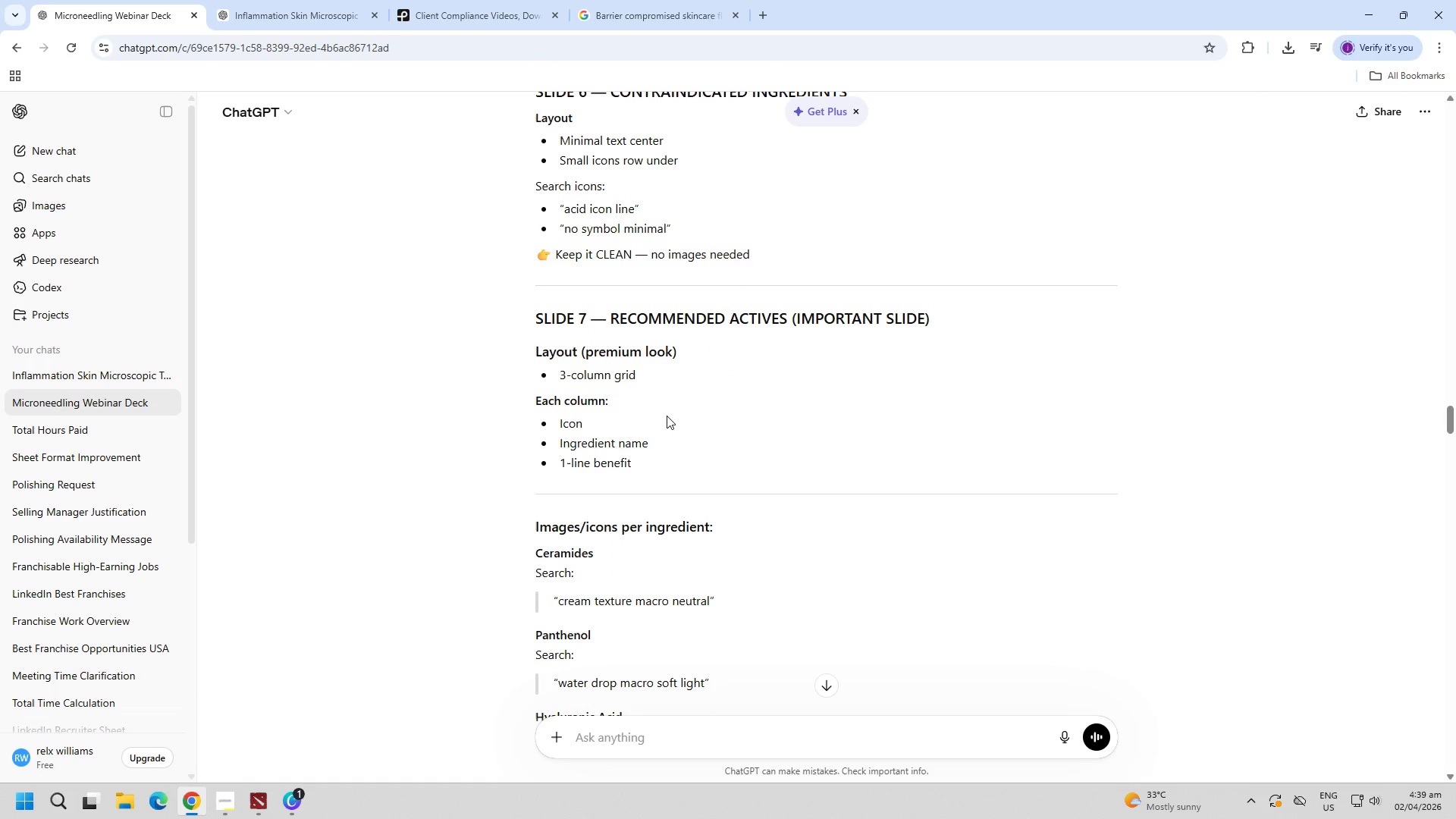 
wait(10.04)
 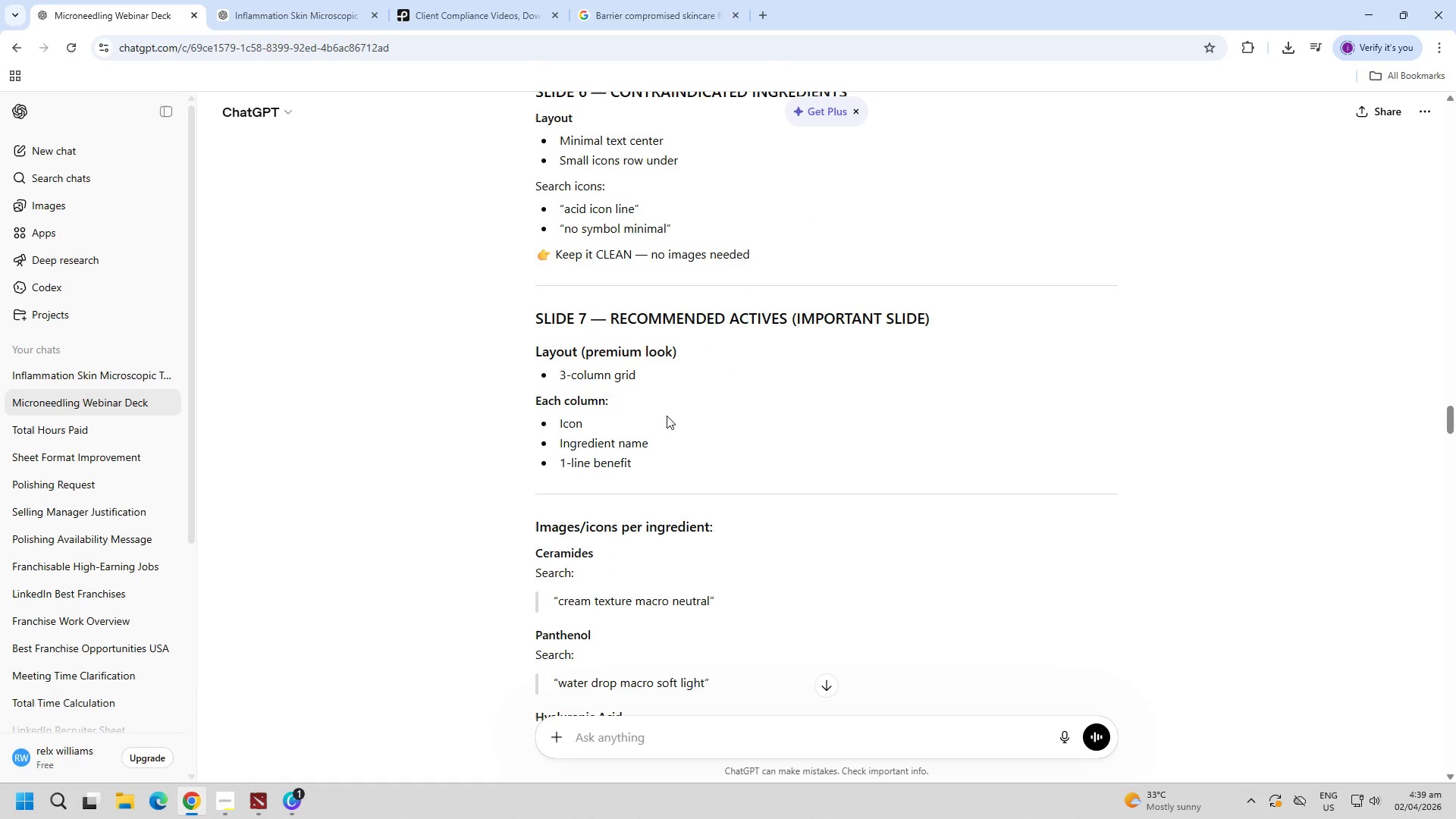 
scroll: coordinate [716, 379], scroll_direction: down, amount: 5.0
 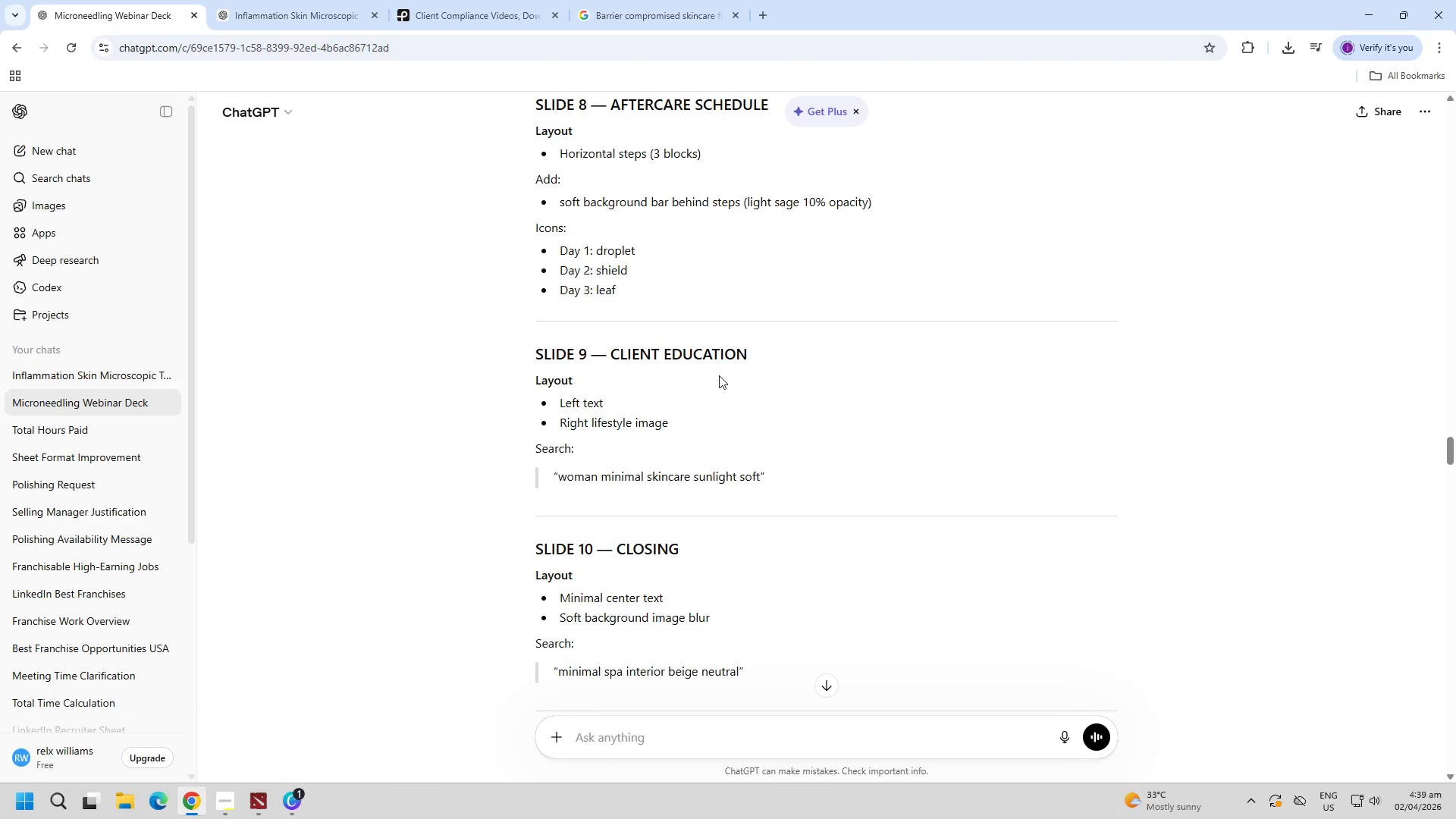 
wait(8.38)
 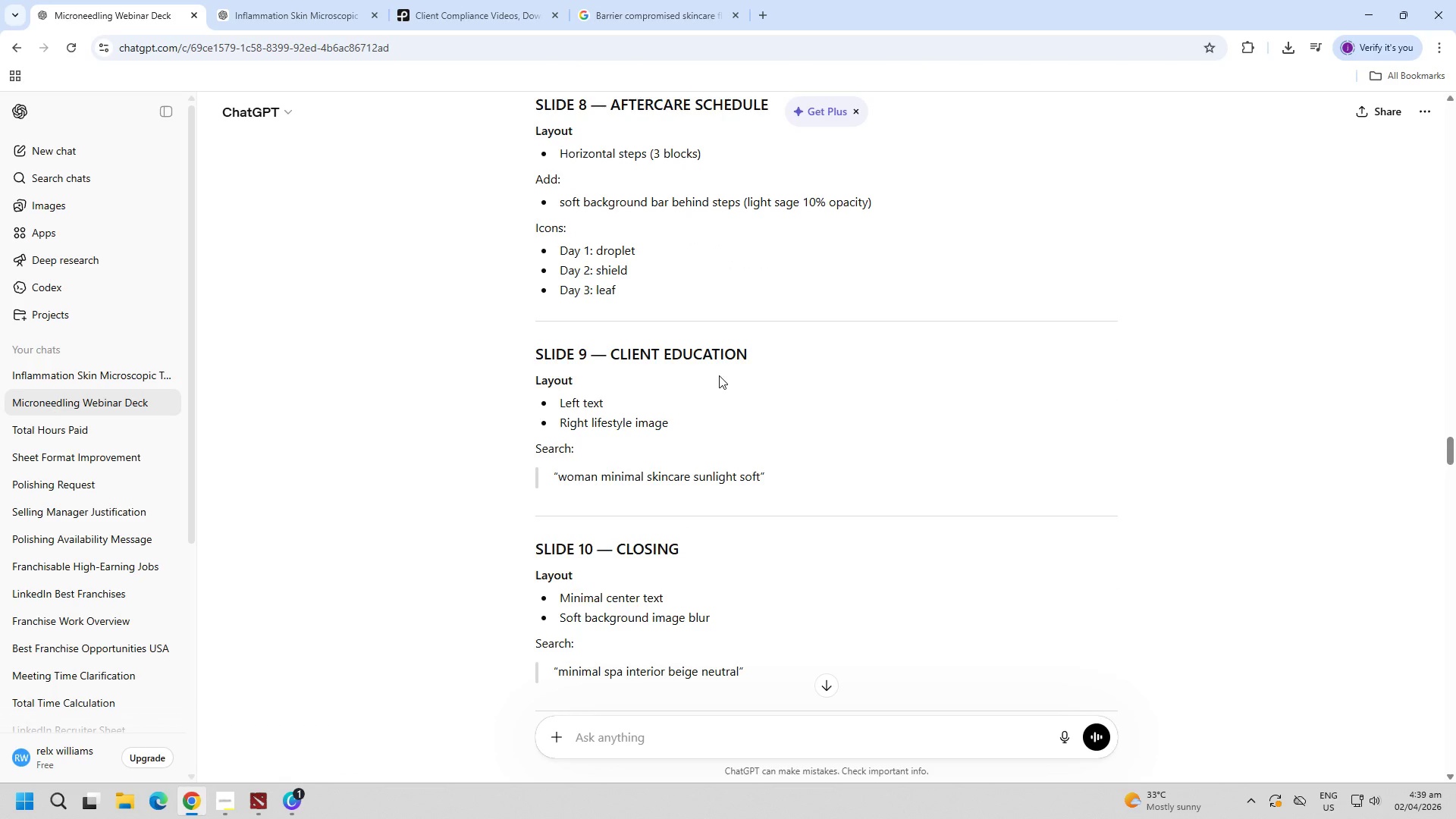 
scroll: coordinate [762, 379], scroll_direction: down, amount: 14.0
 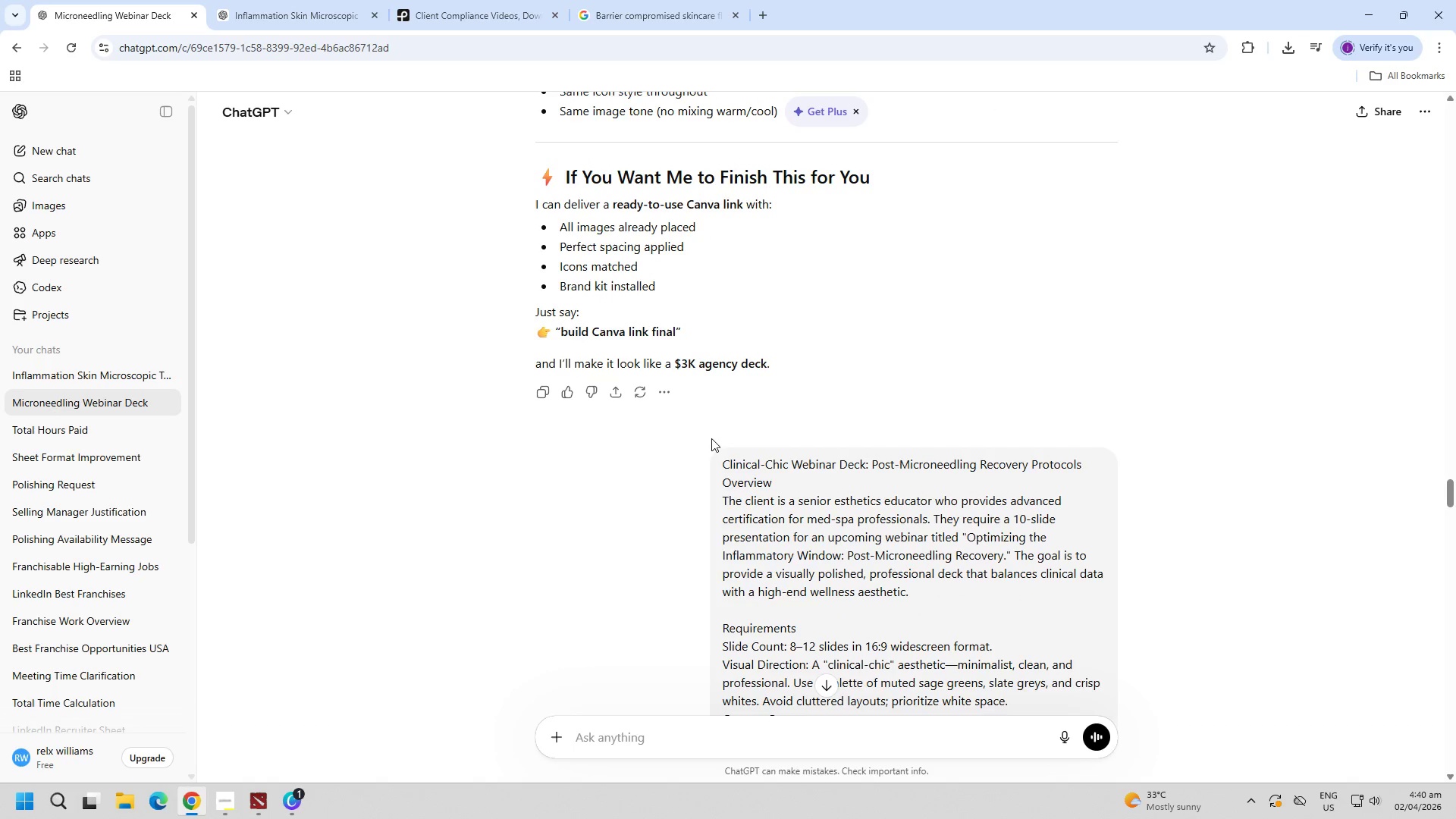 
scroll: coordinate [686, 449], scroll_direction: down, amount: 19.0
 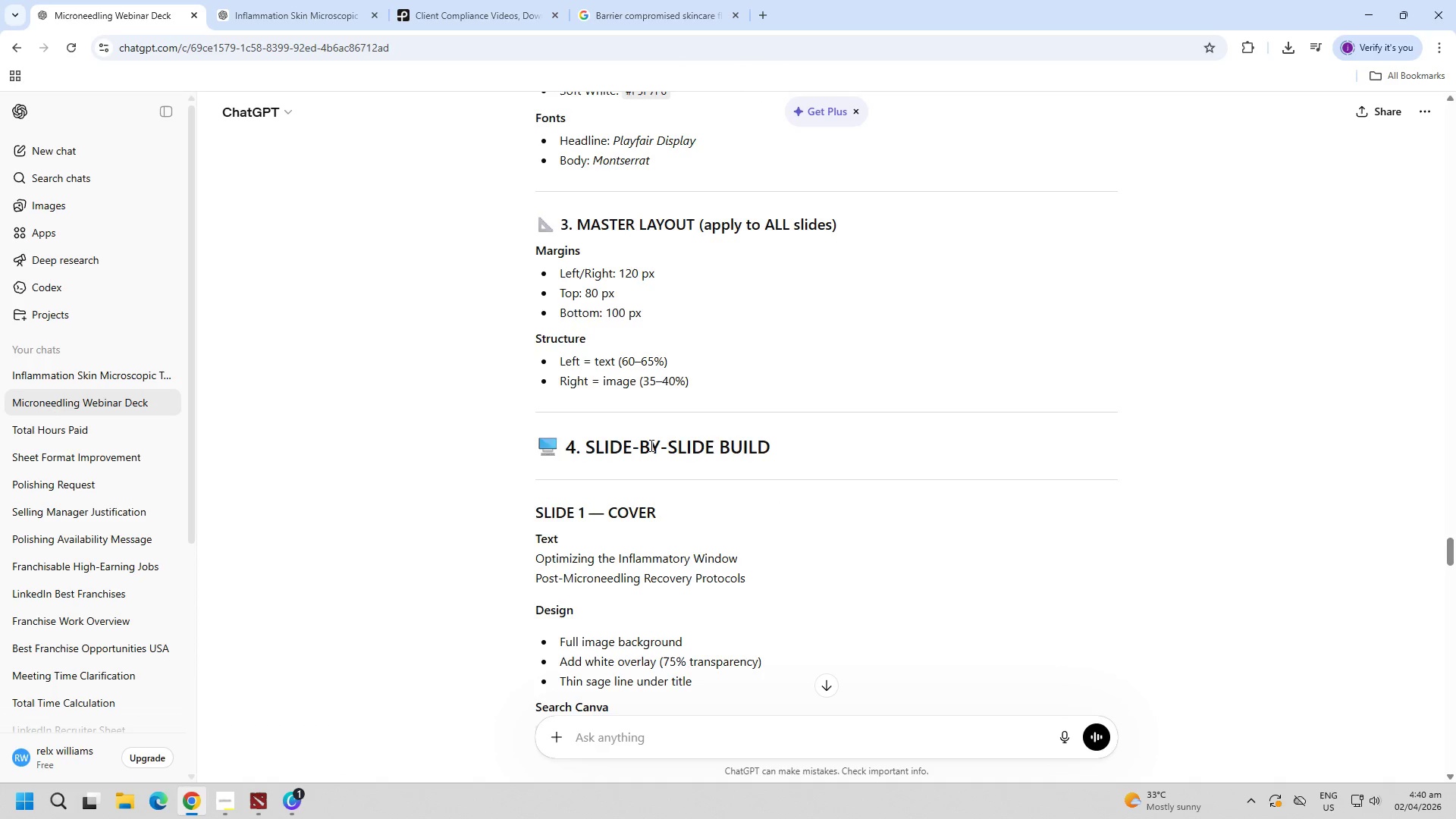 
scroll: coordinate [642, 254], scroll_direction: down, amount: 36.0
 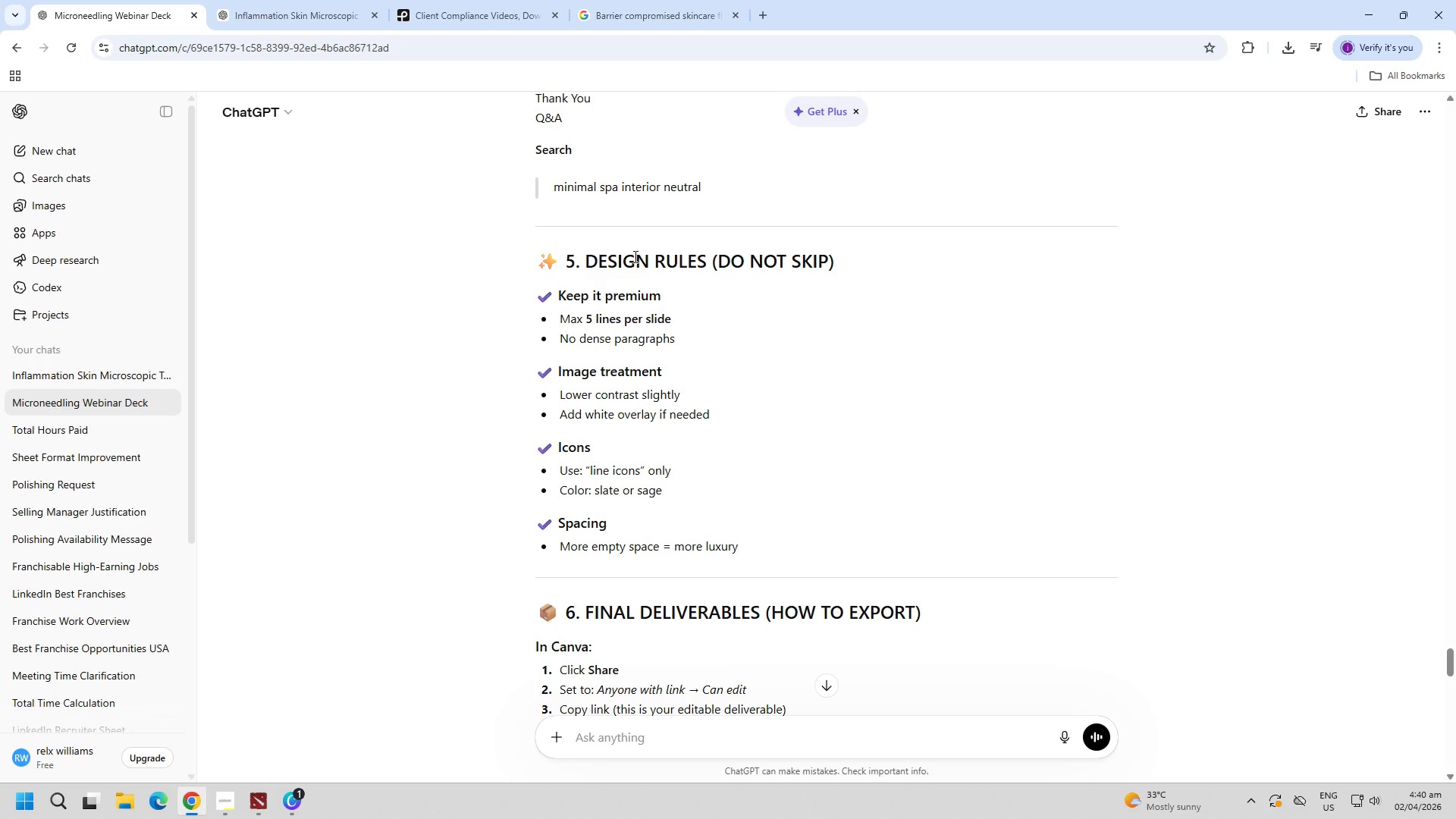 
scroll: coordinate [603, 508], scroll_direction: down, amount: 22.0
 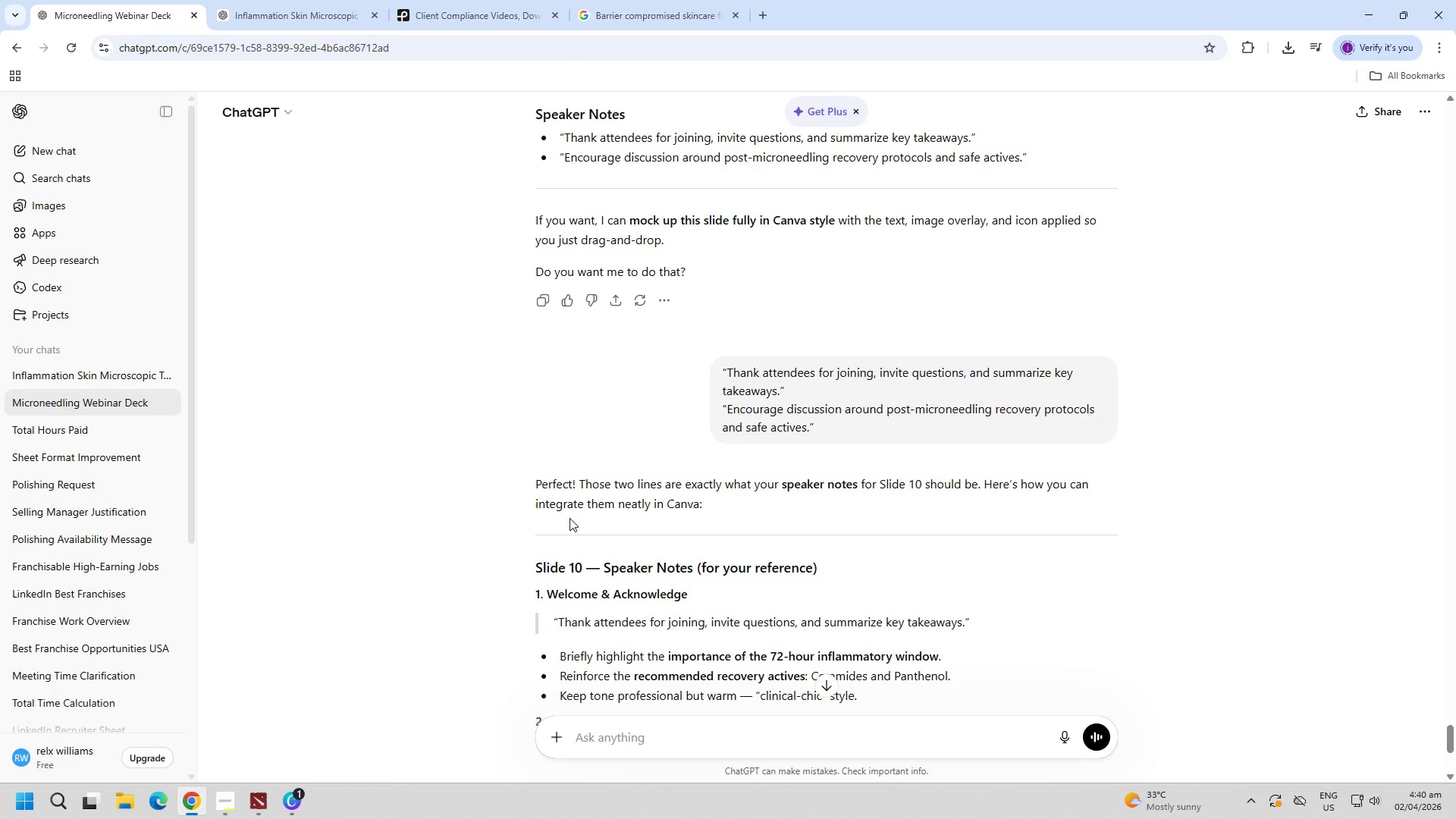 
scroll: coordinate [581, 531], scroll_direction: down, amount: 5.0
 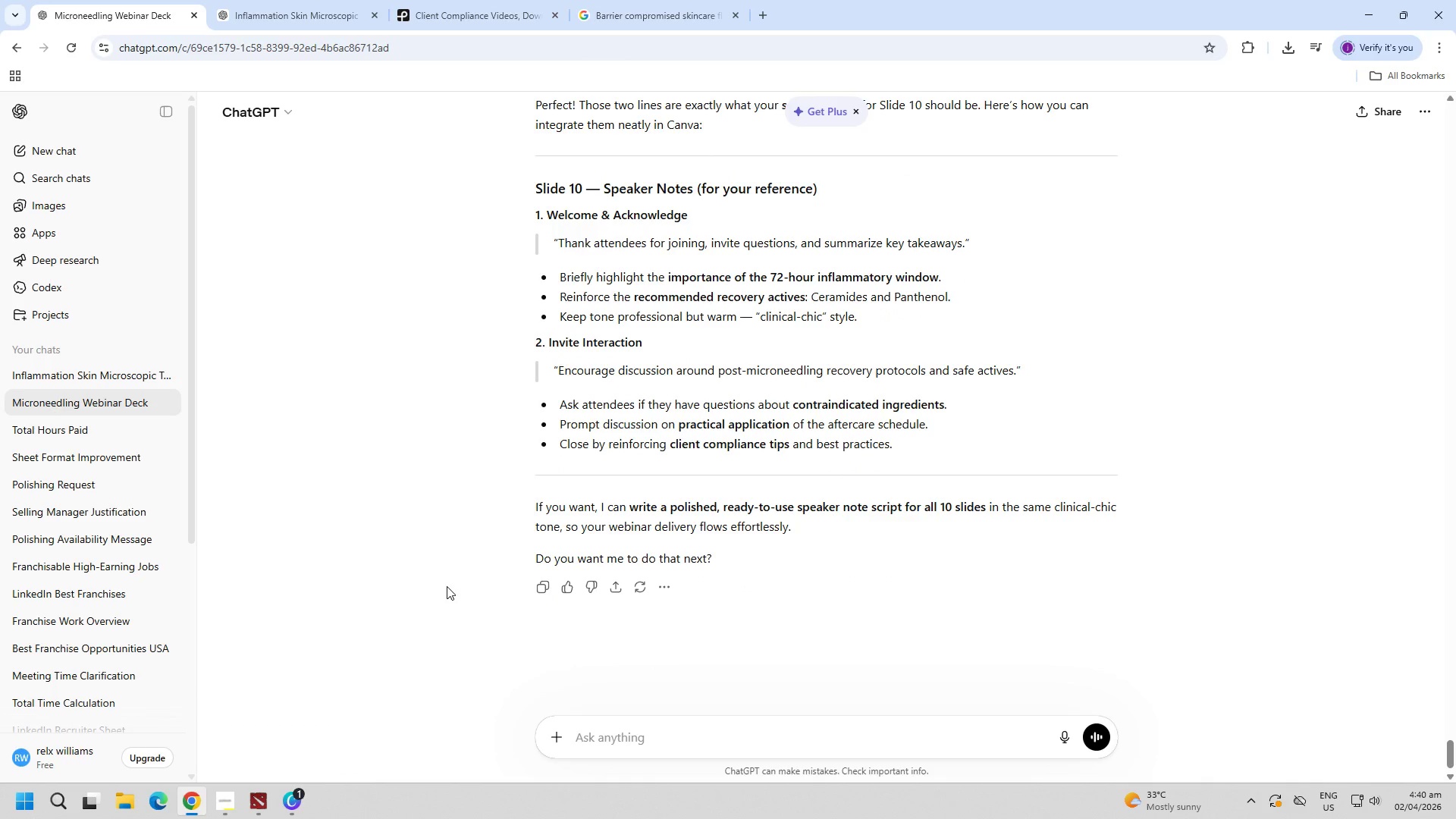 
scroll: coordinate [487, 482], scroll_direction: up, amount: 61.0
 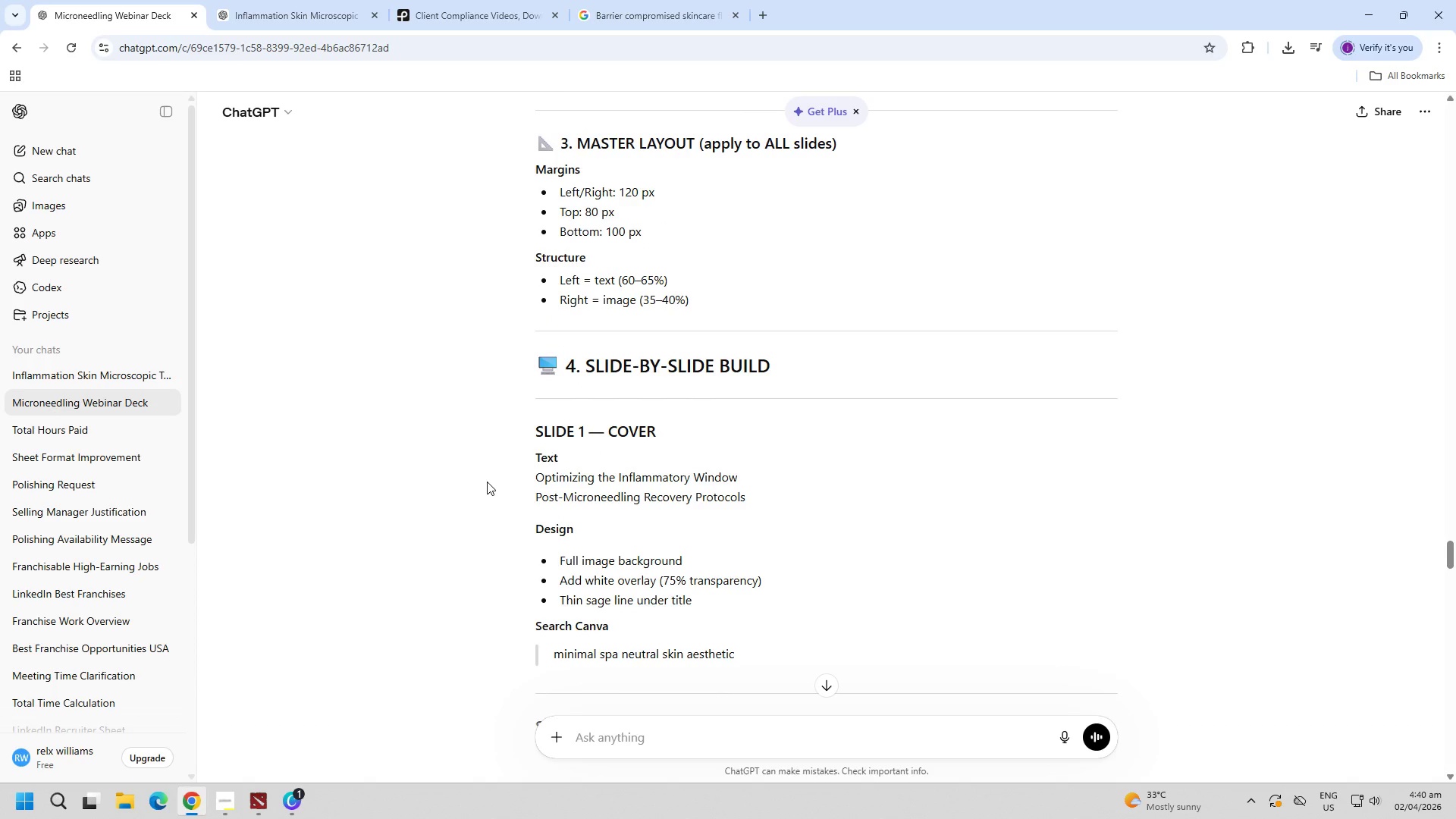 
scroll: coordinate [487, 482], scroll_direction: up, amount: 1.0
 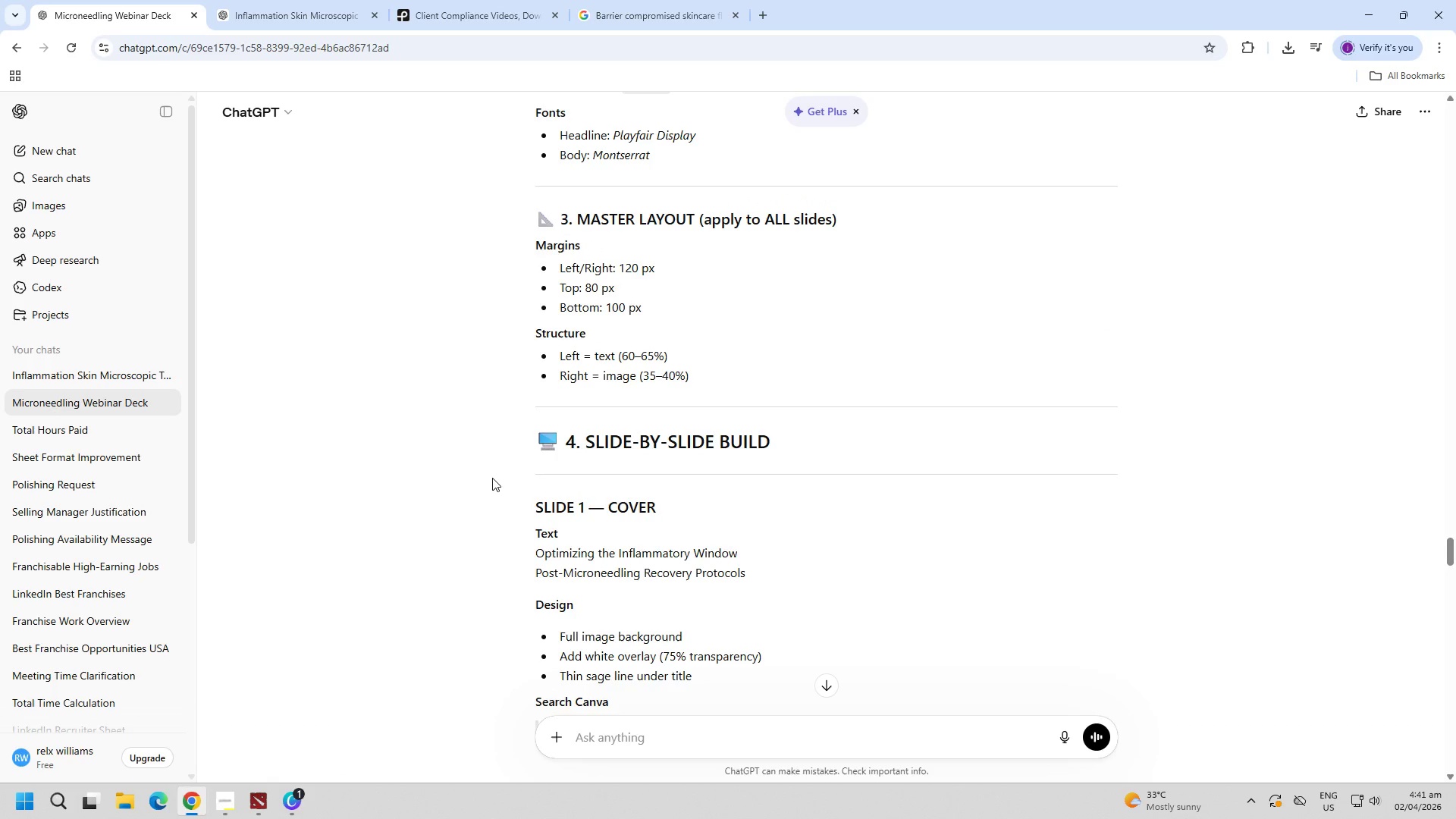 
wait(5.22)
 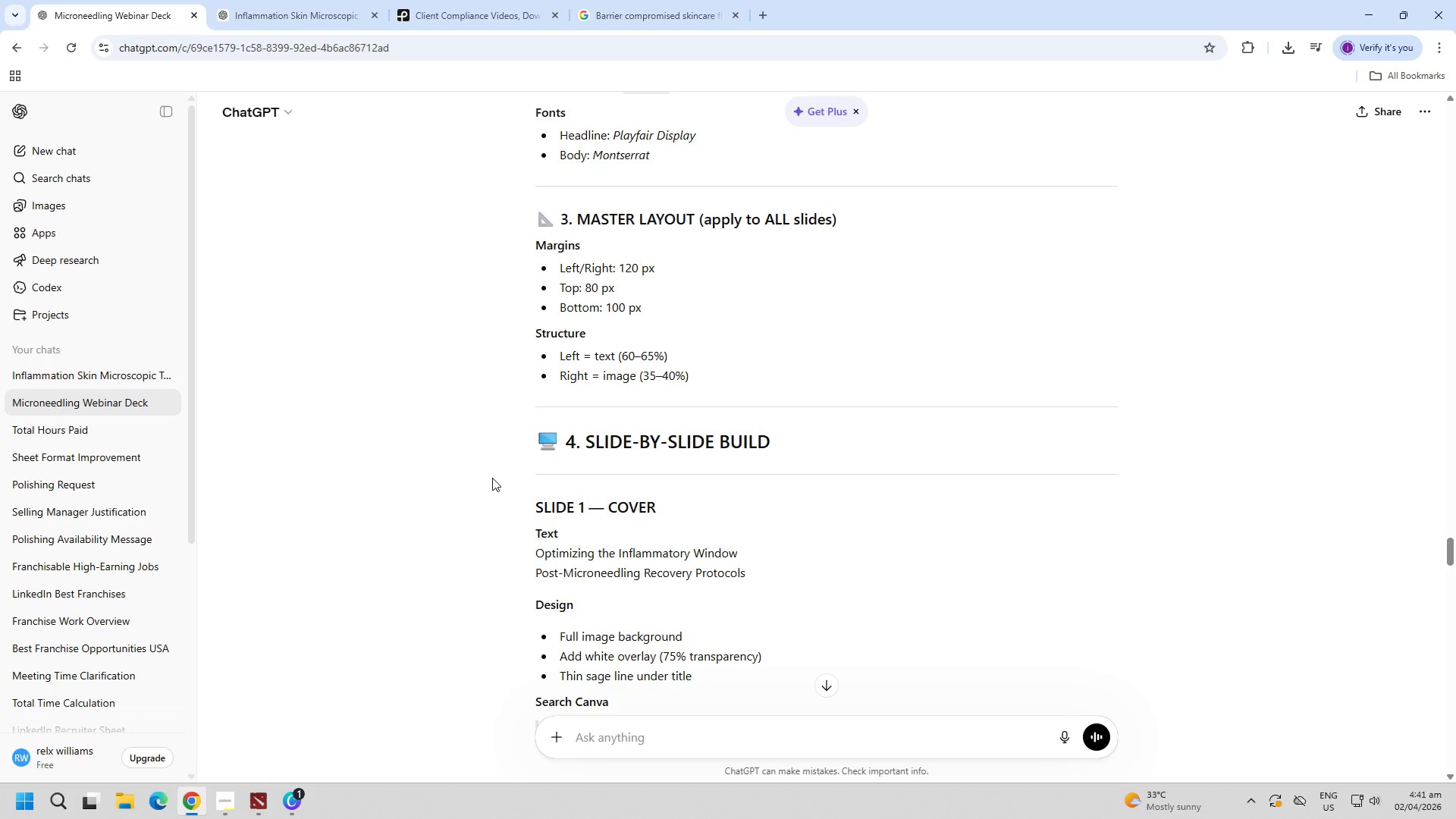 
scroll: coordinate [500, 464], scroll_direction: up, amount: 1.0
 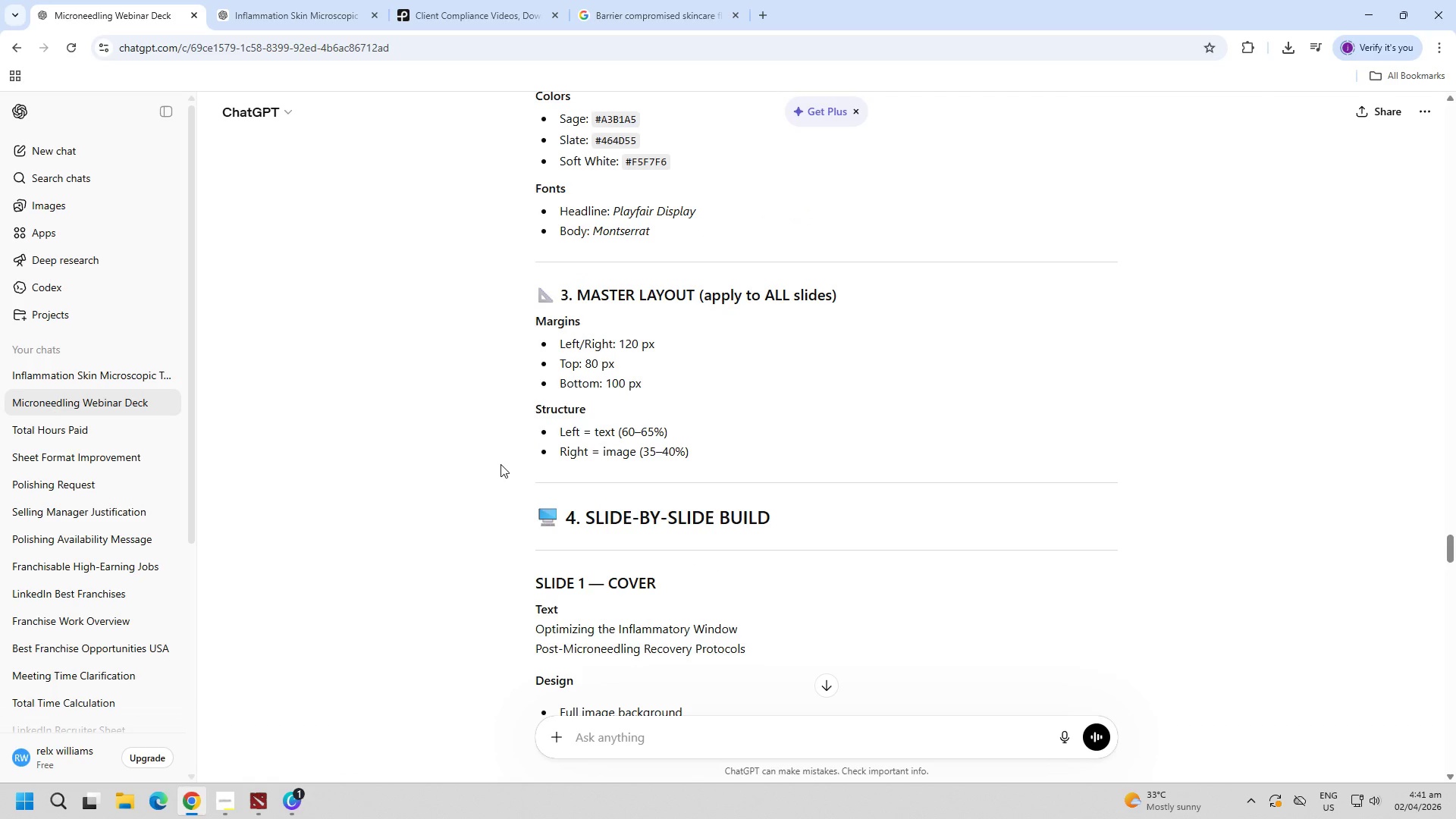 
wait(9.16)
 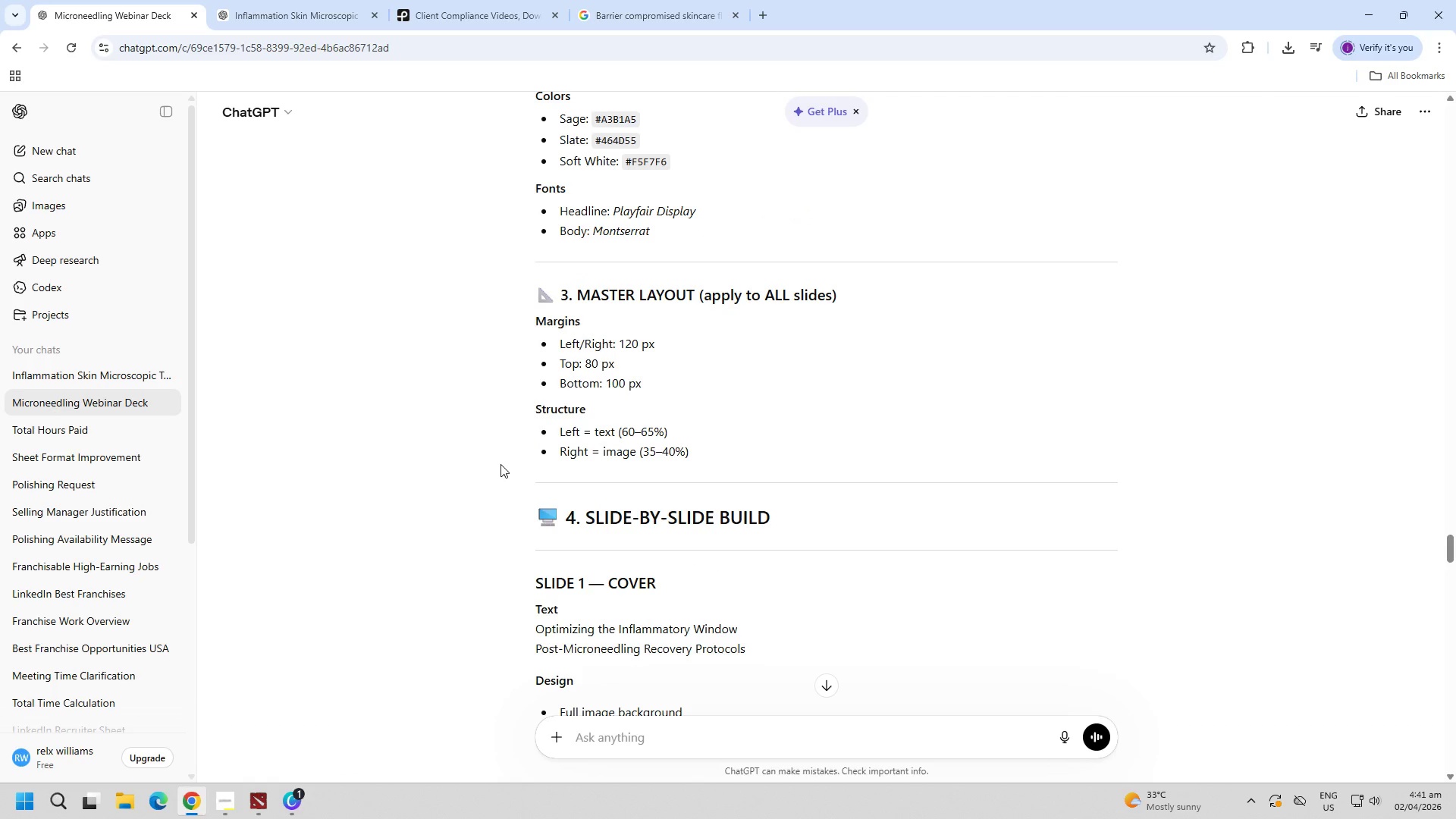 
left_click([370, 0])
 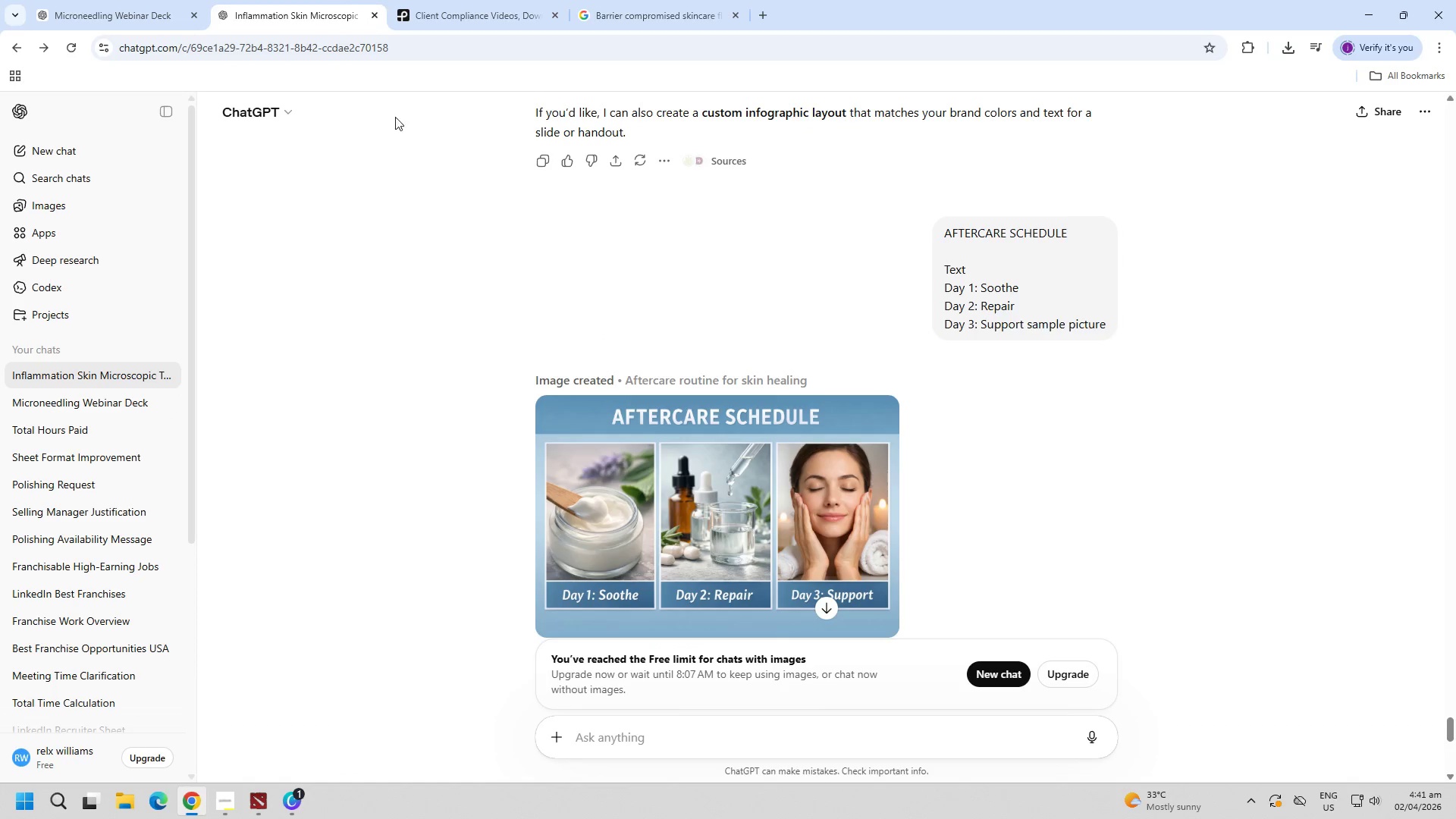 
scroll: coordinate [458, 453], scroll_direction: up, amount: 95.0
 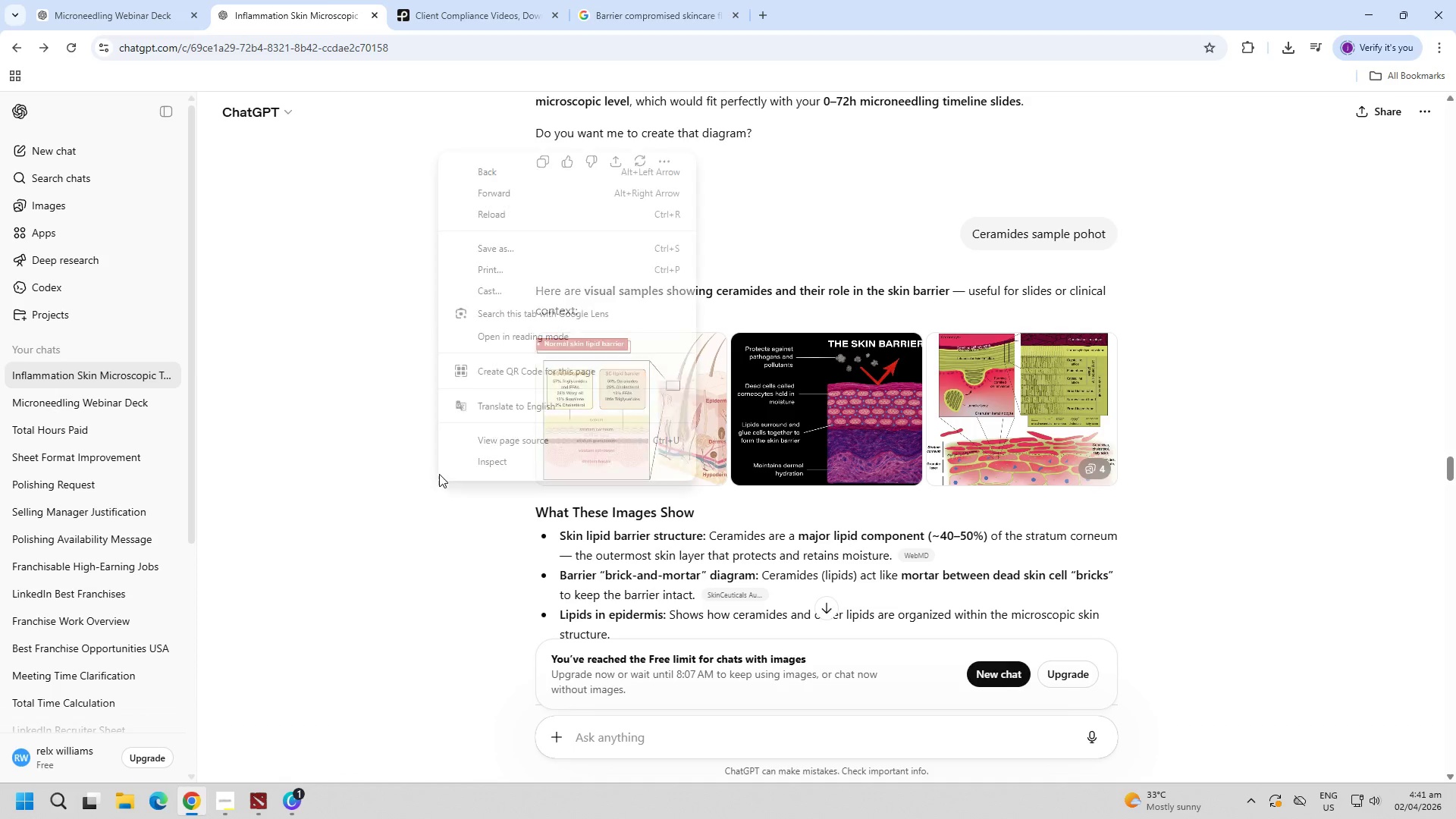 
left_click([404, 482])
 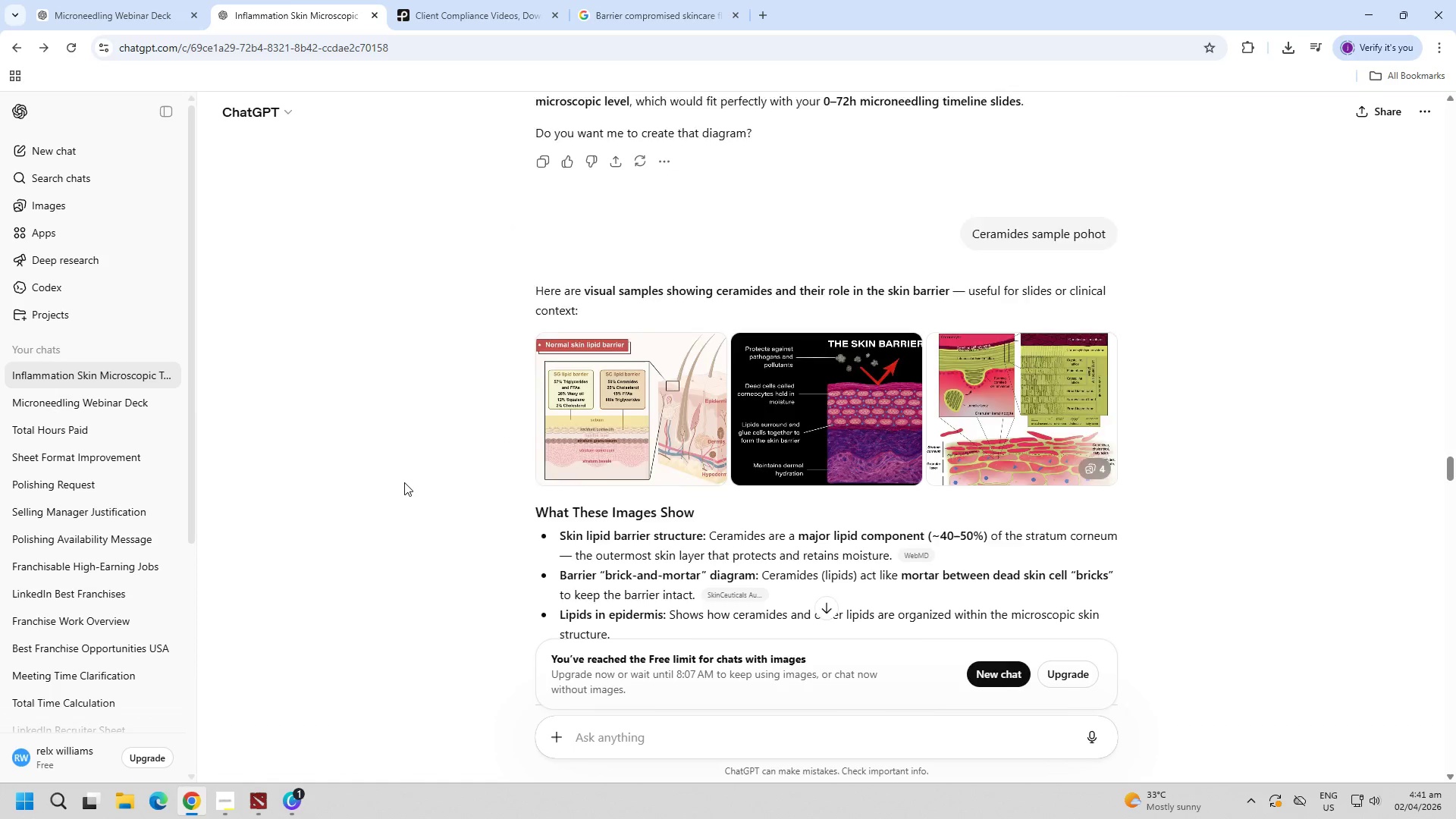 
scroll: coordinate [1429, 457], scroll_direction: up, amount: 27.0
 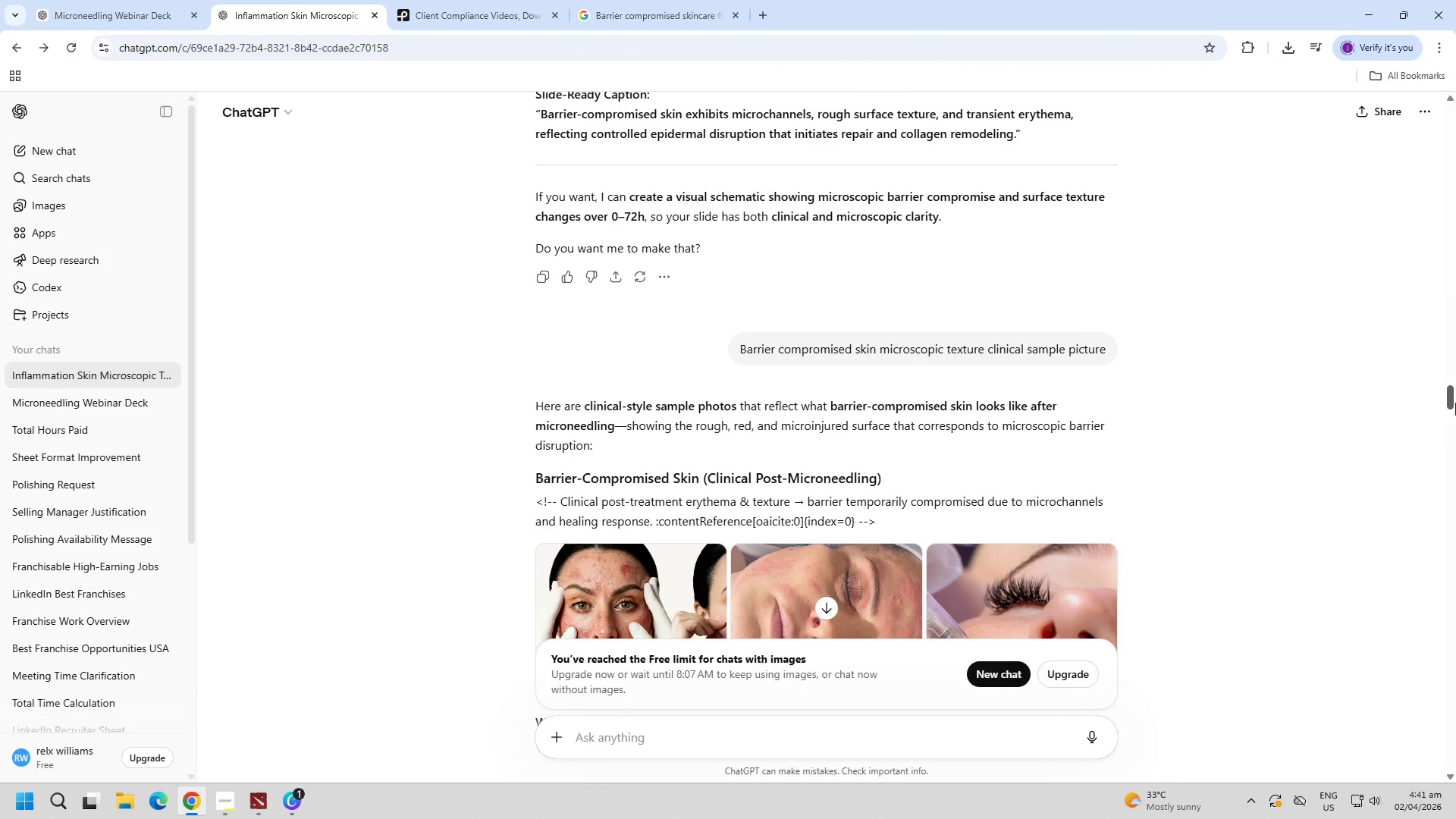 
left_click_drag(start_coordinate=[1454, 397], to_coordinate=[1440, 124])
 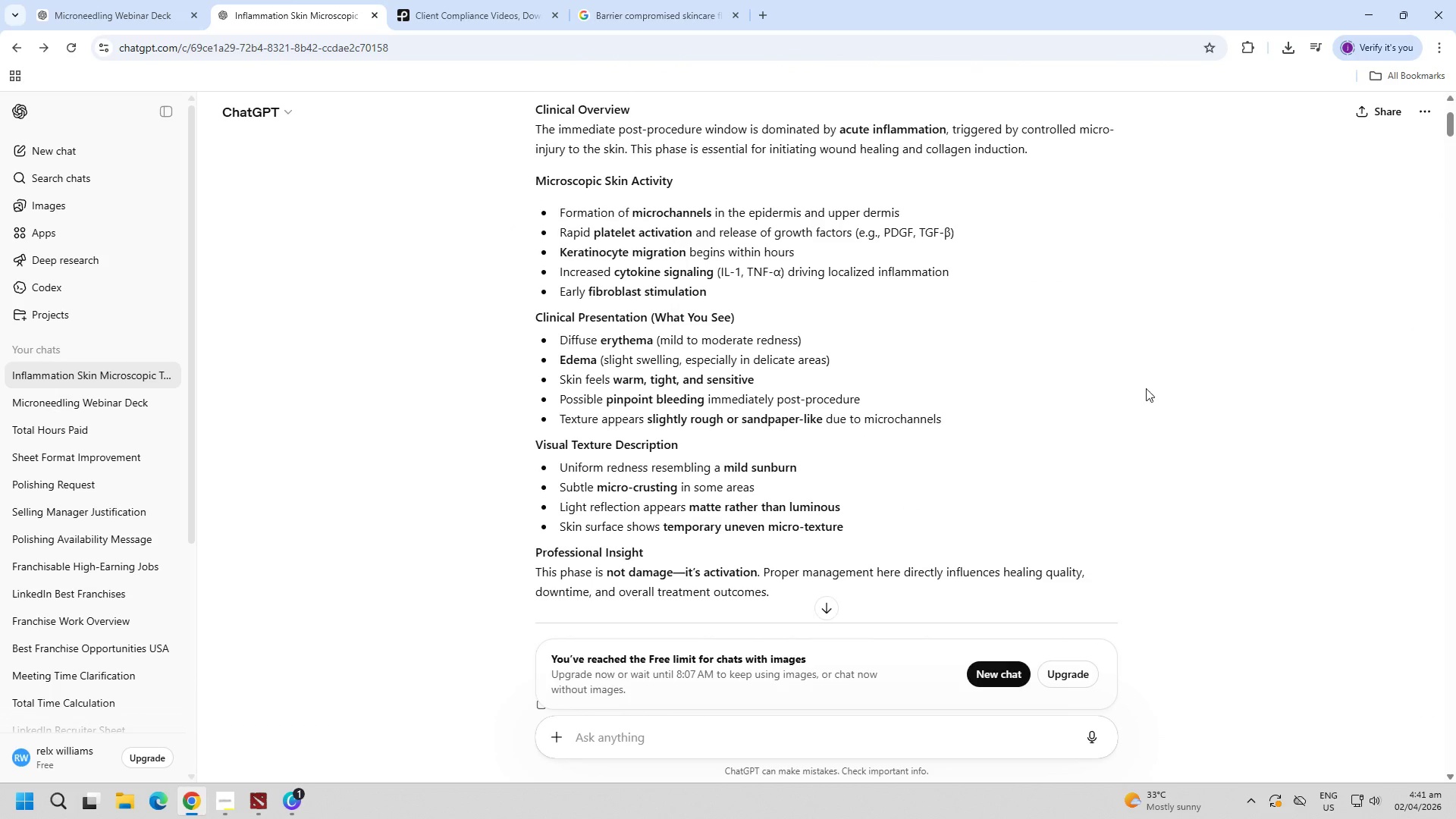 
scroll: coordinate [1109, 494], scroll_direction: up, amount: 8.0
 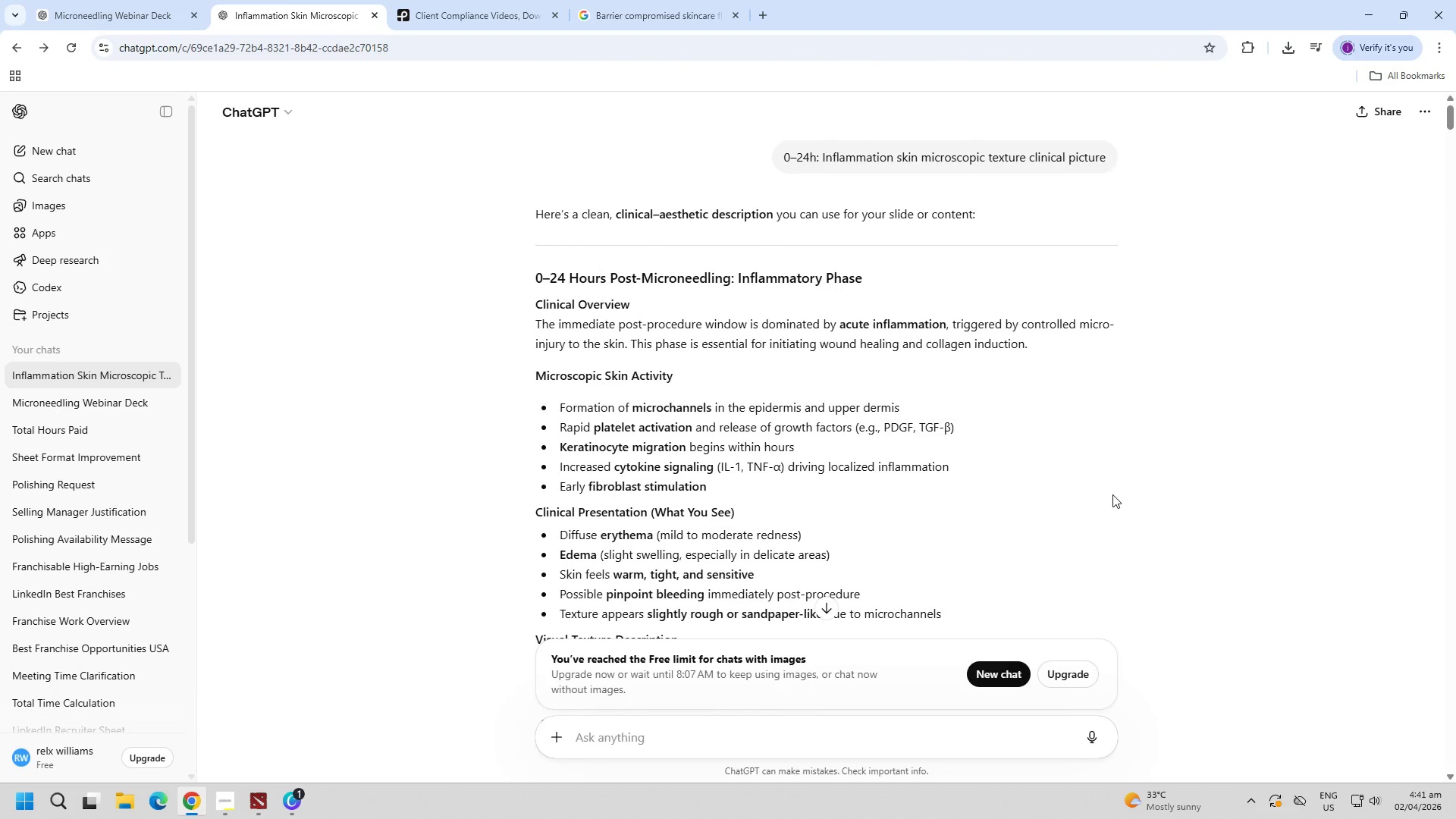 
scroll: coordinate [1188, 452], scroll_direction: down, amount: 14.0
 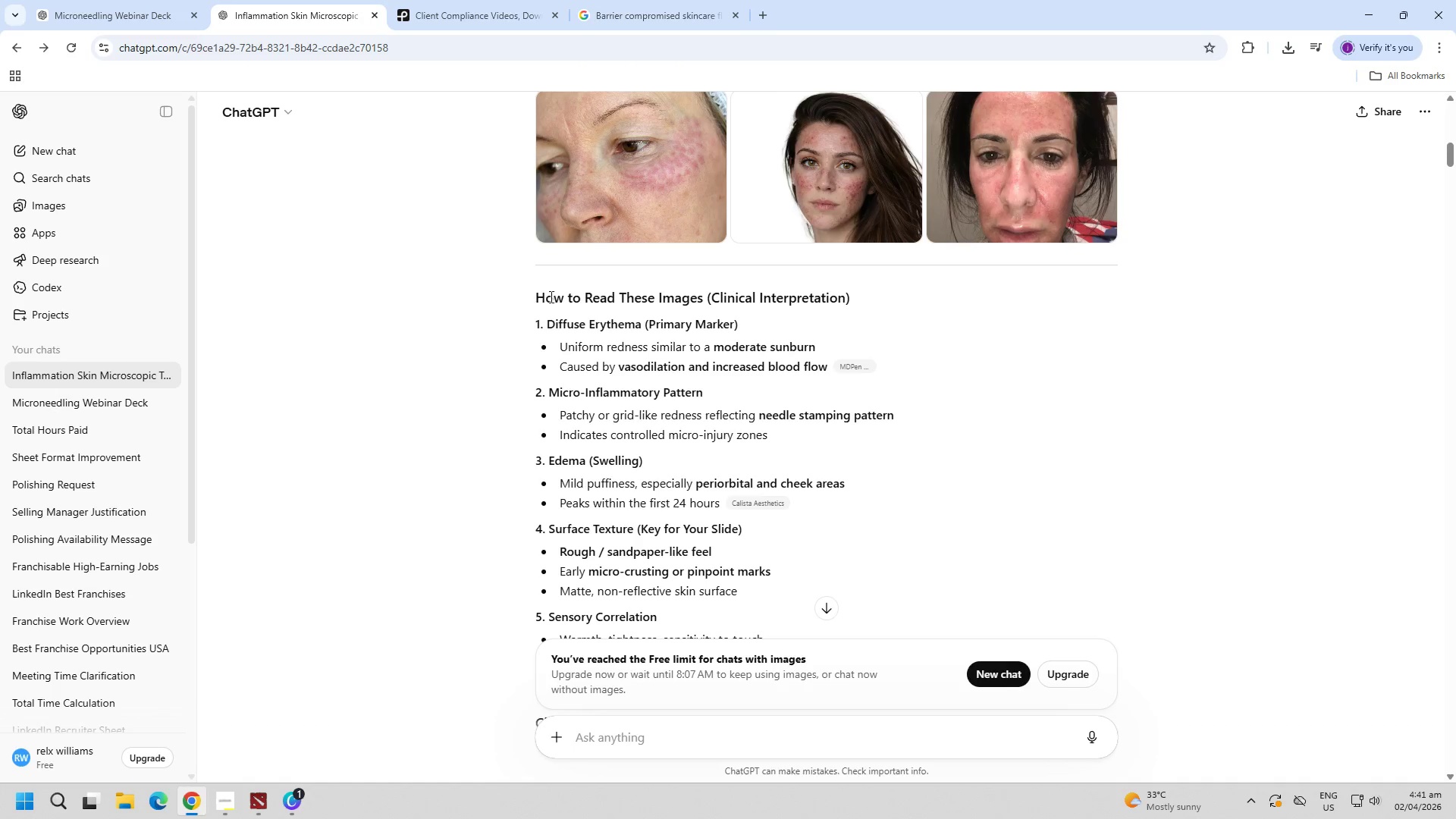 
left_click_drag(start_coordinate=[535, 293], to_coordinate=[824, 331])
 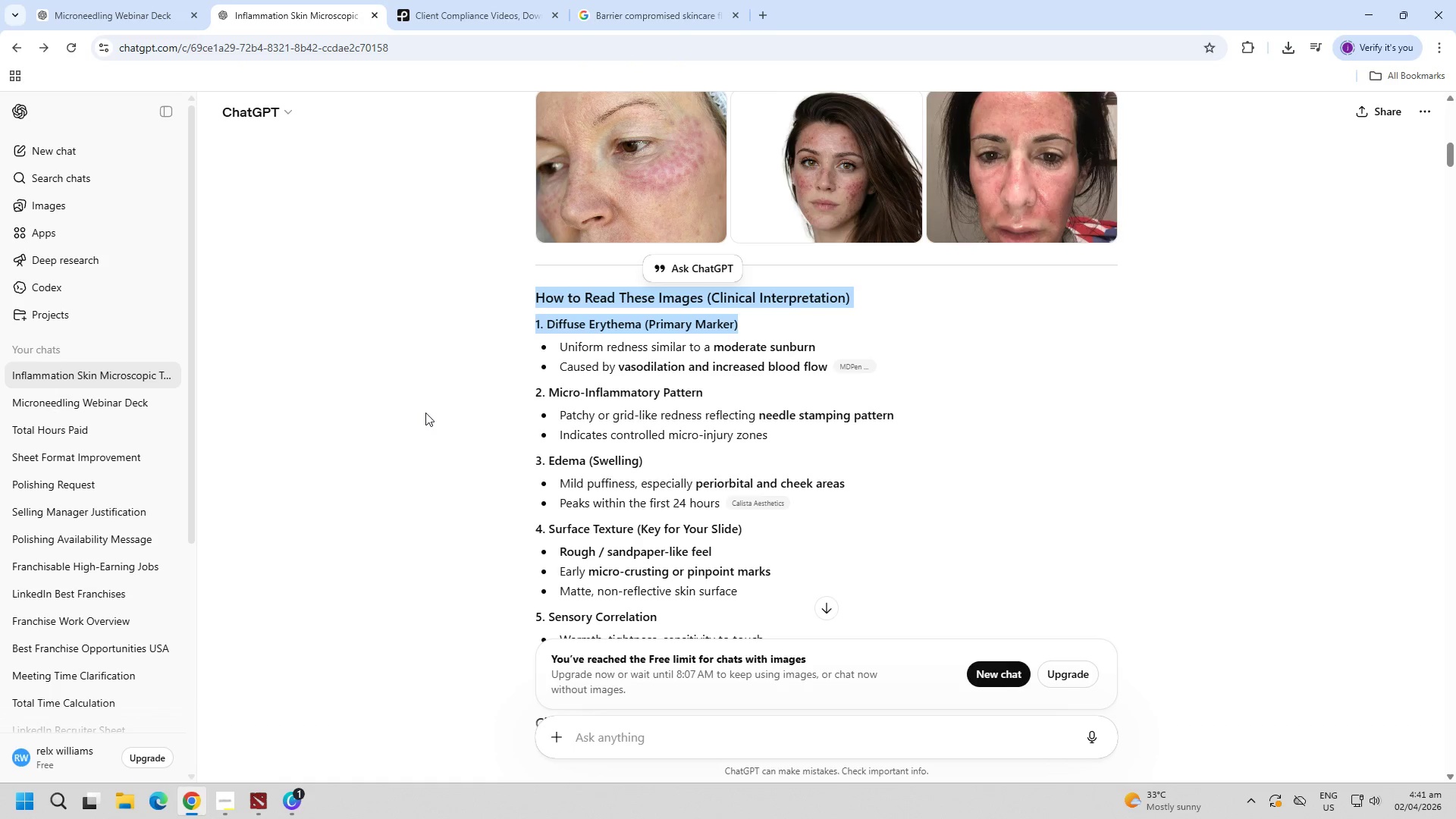 
left_click([425, 413])
 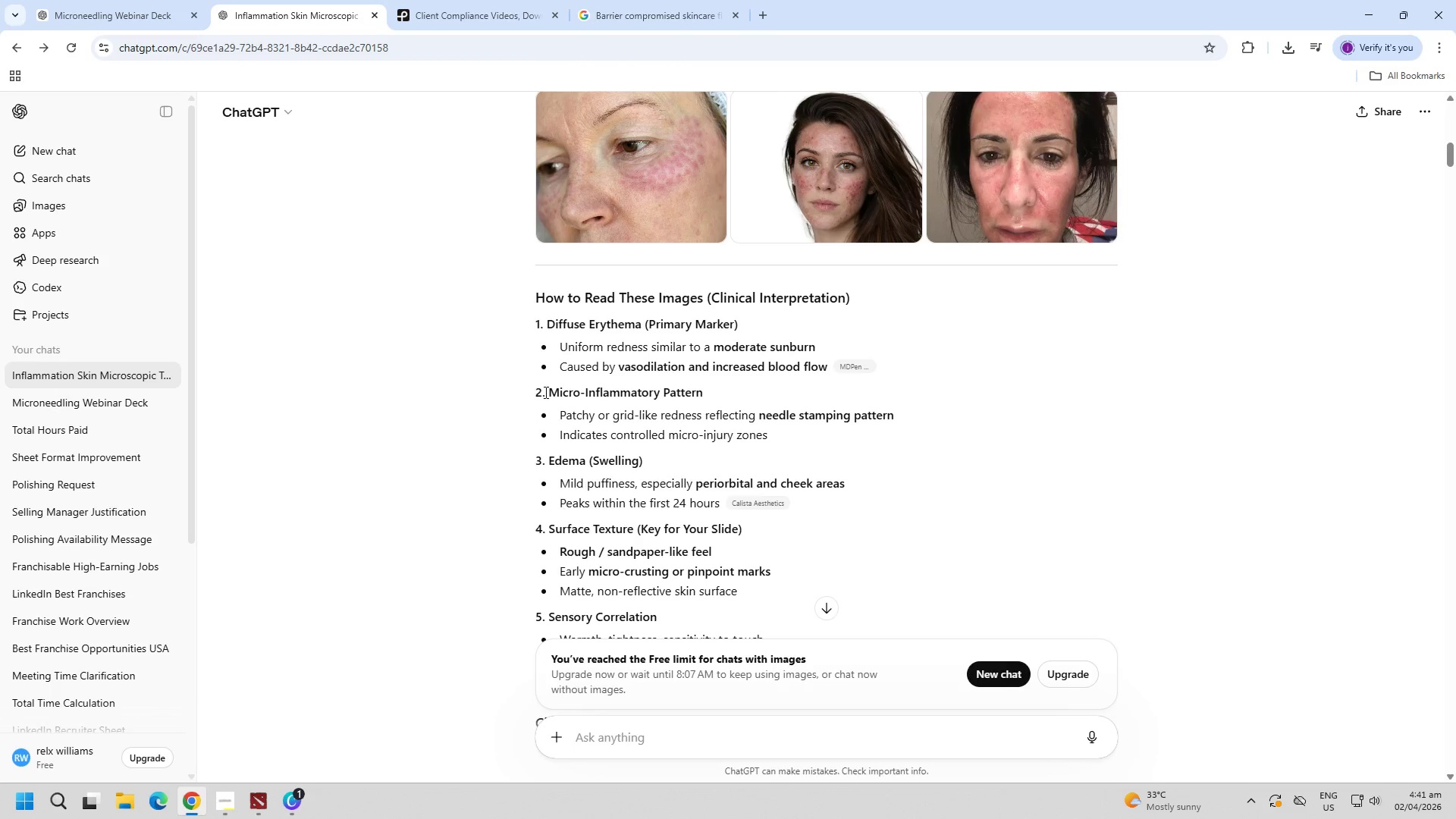 
left_click_drag(start_coordinate=[546, 392], to_coordinate=[807, 431])
 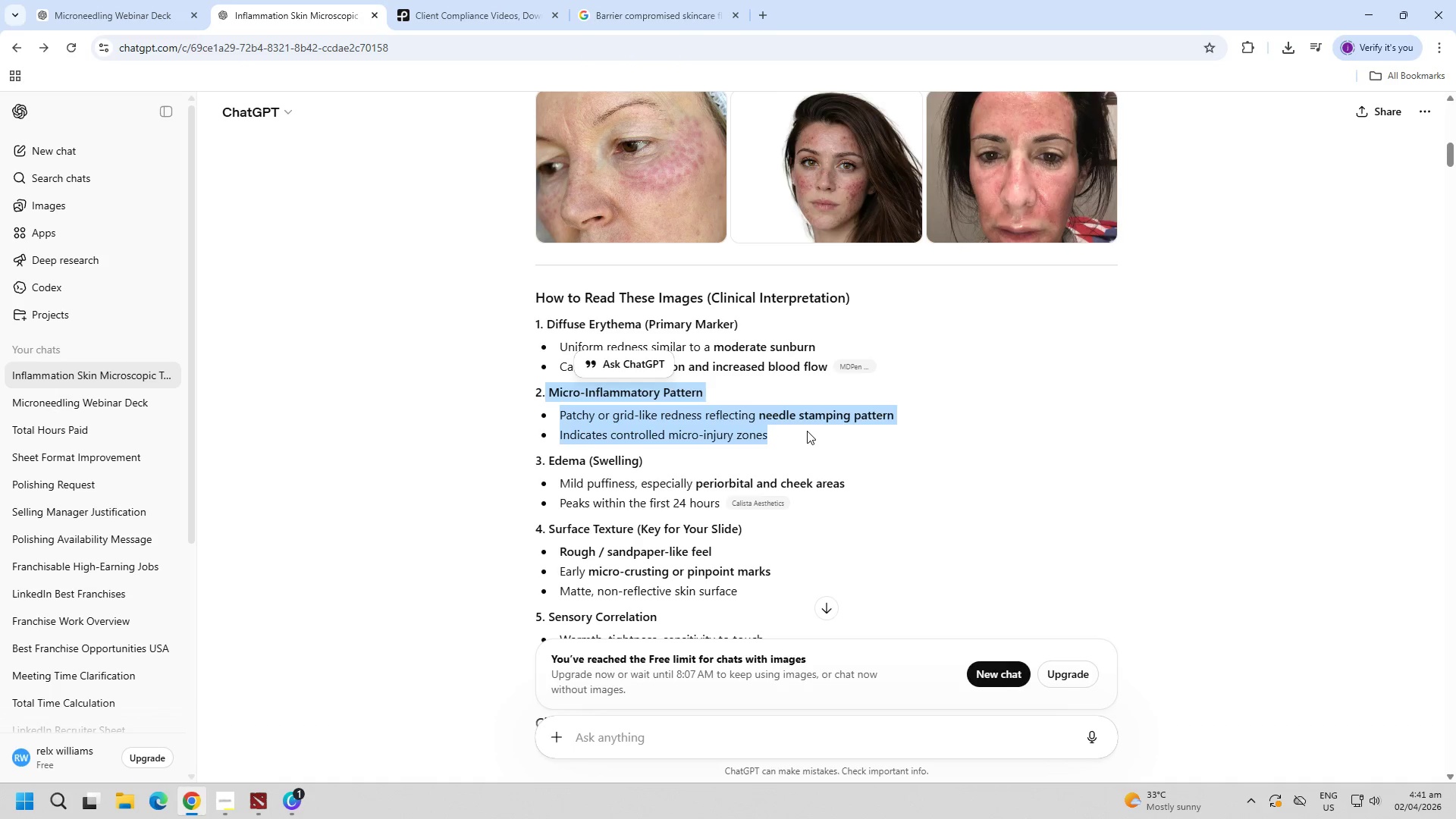 
left_click([807, 431])
 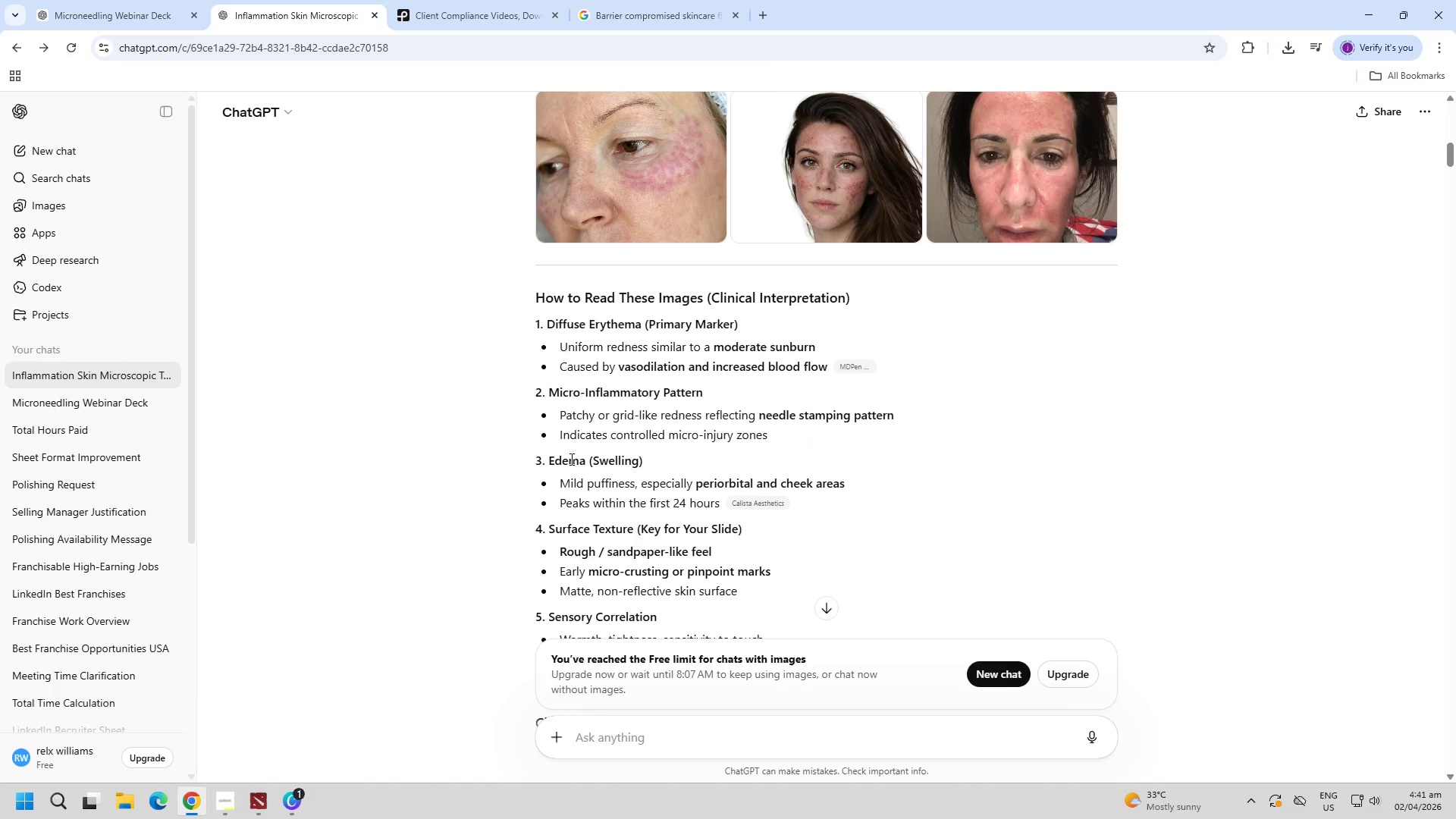 
left_click_drag(start_coordinate=[546, 457], to_coordinate=[1172, 493])
 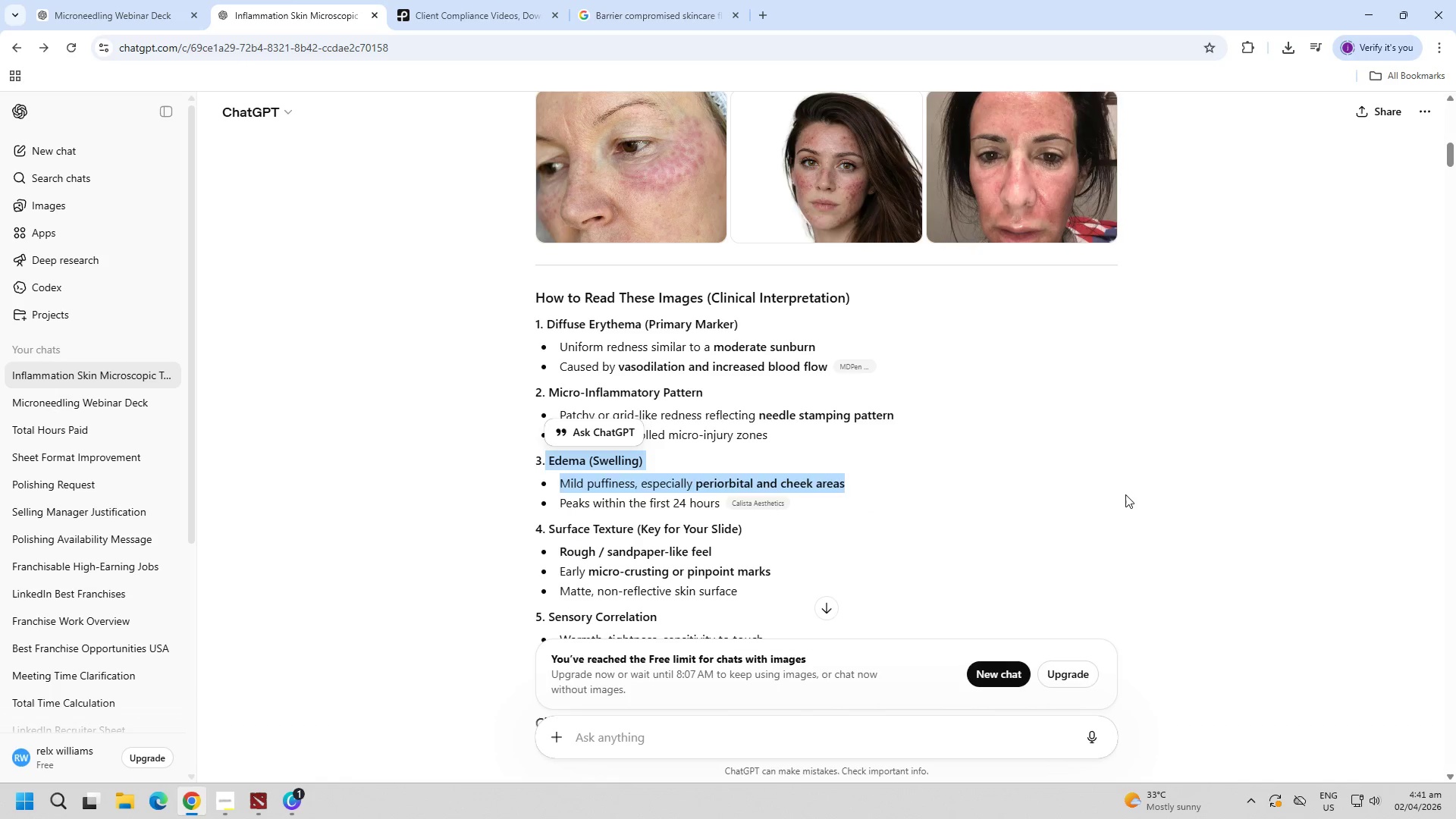 
left_click([1123, 494])
 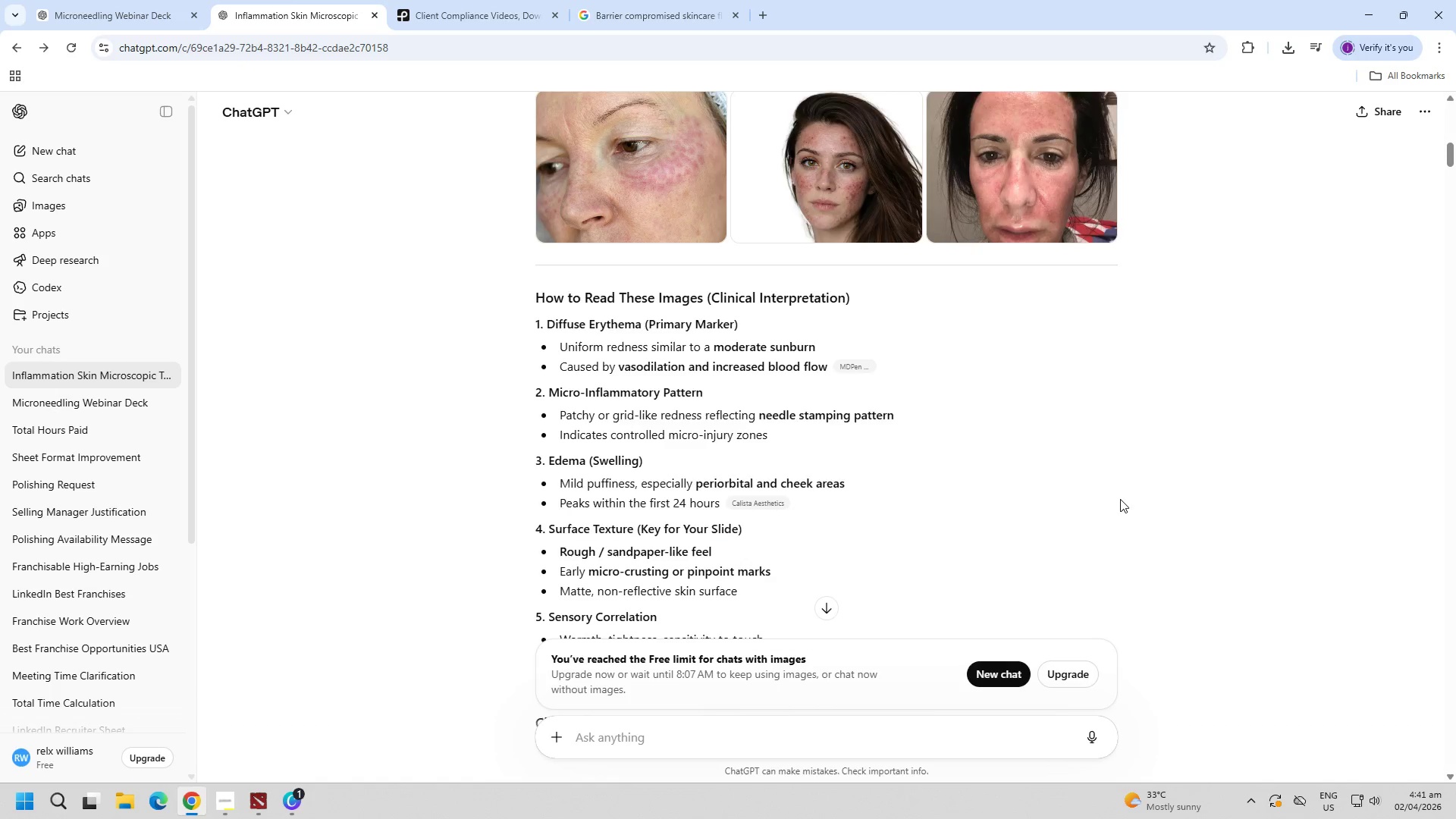 
scroll: coordinate [1120, 499], scroll_direction: down, amount: 1.0
 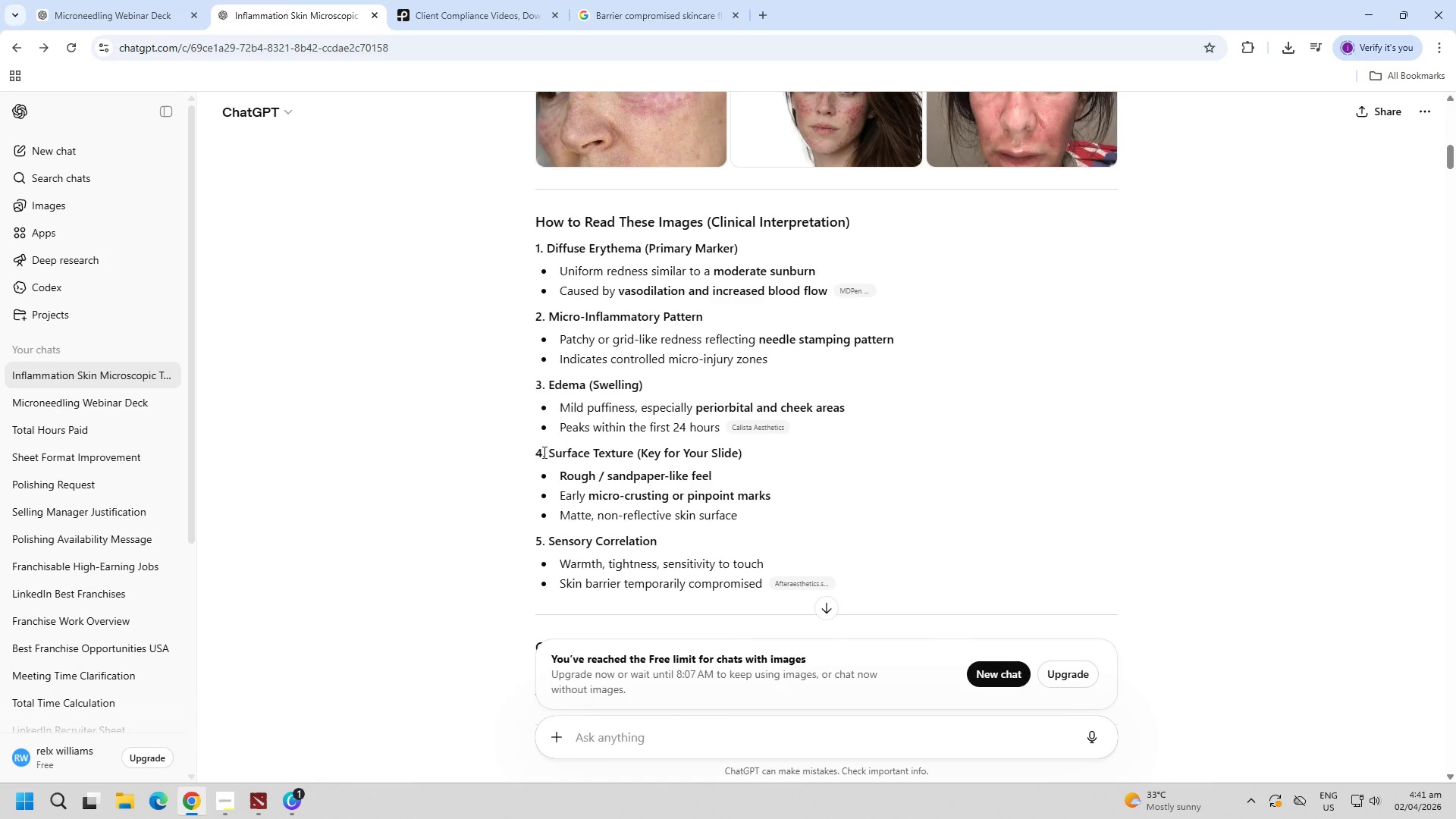 
left_click_drag(start_coordinate=[550, 452], to_coordinate=[782, 494])
 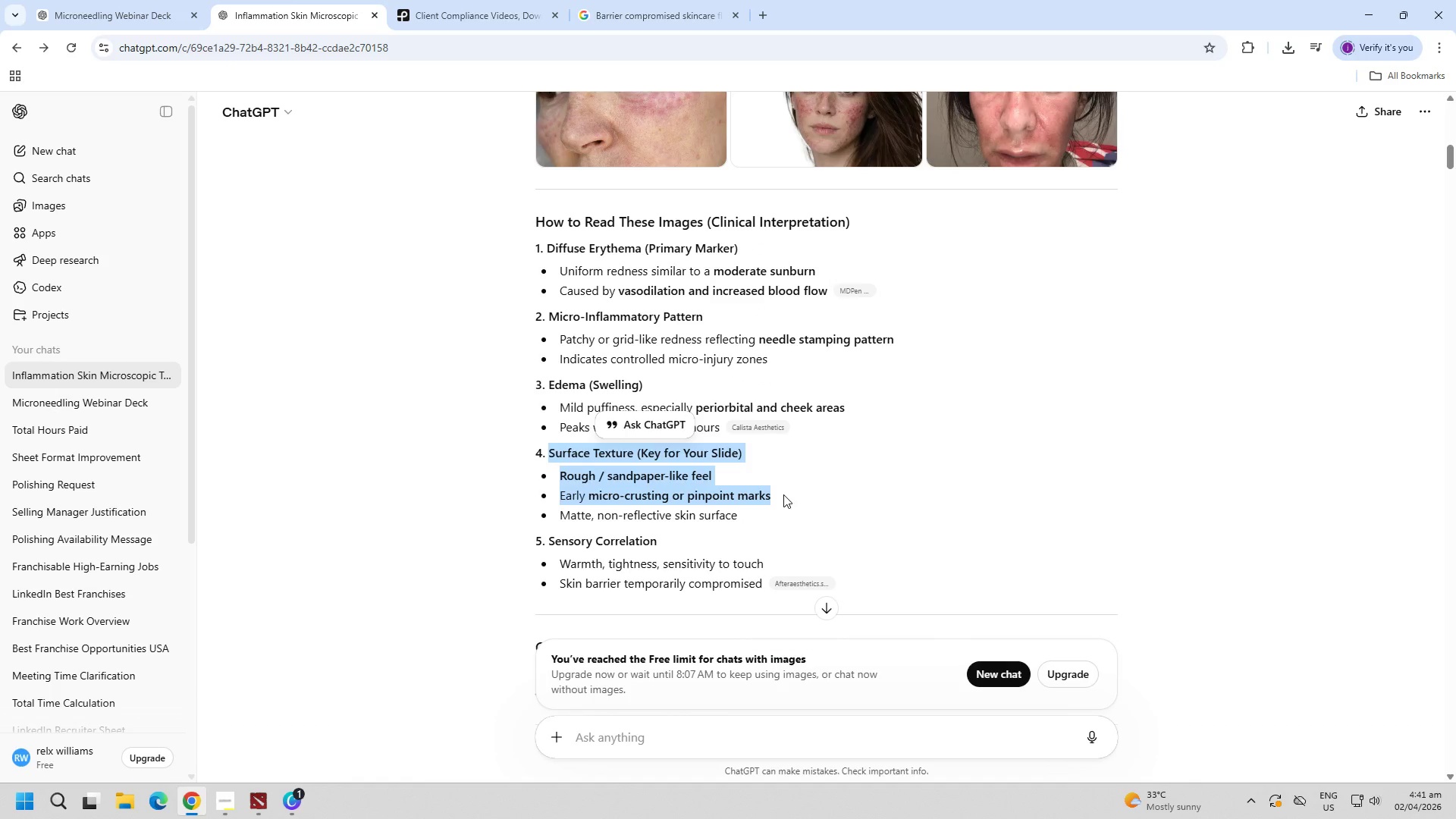 
left_click([783, 494])
 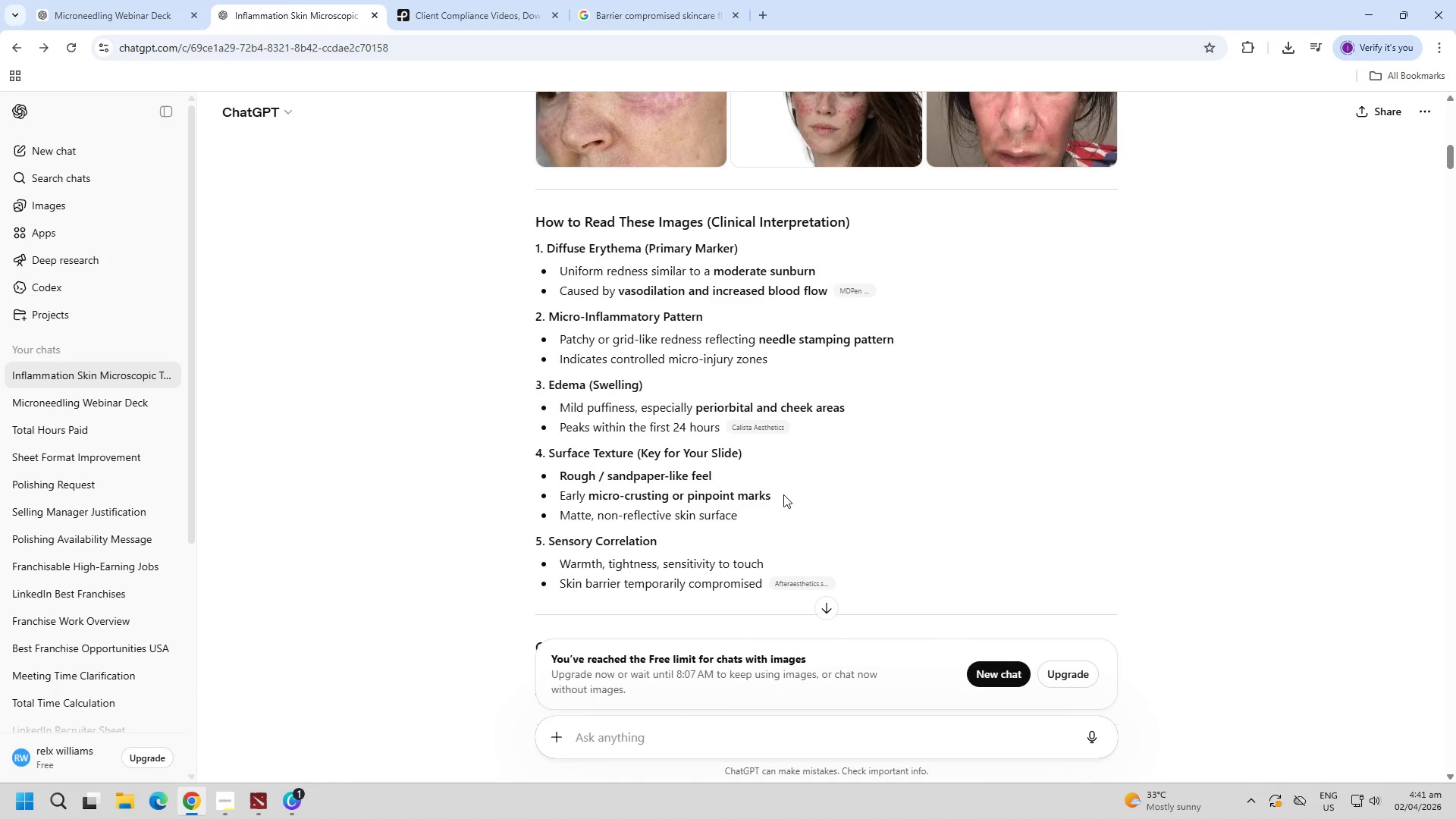 
scroll: coordinate [777, 499], scroll_direction: down, amount: 2.0
 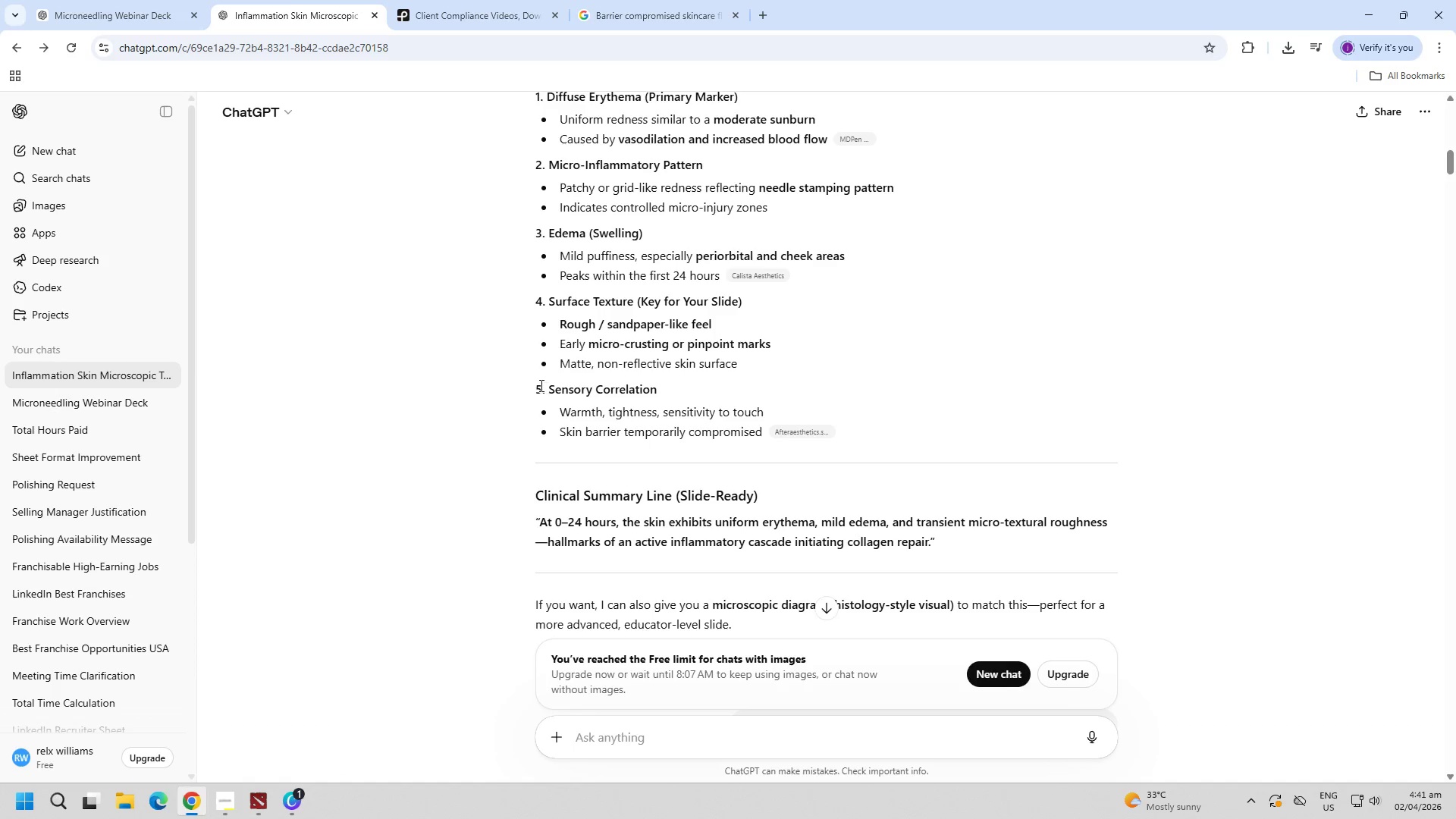 
left_click_drag(start_coordinate=[541, 385], to_coordinate=[771, 426])
 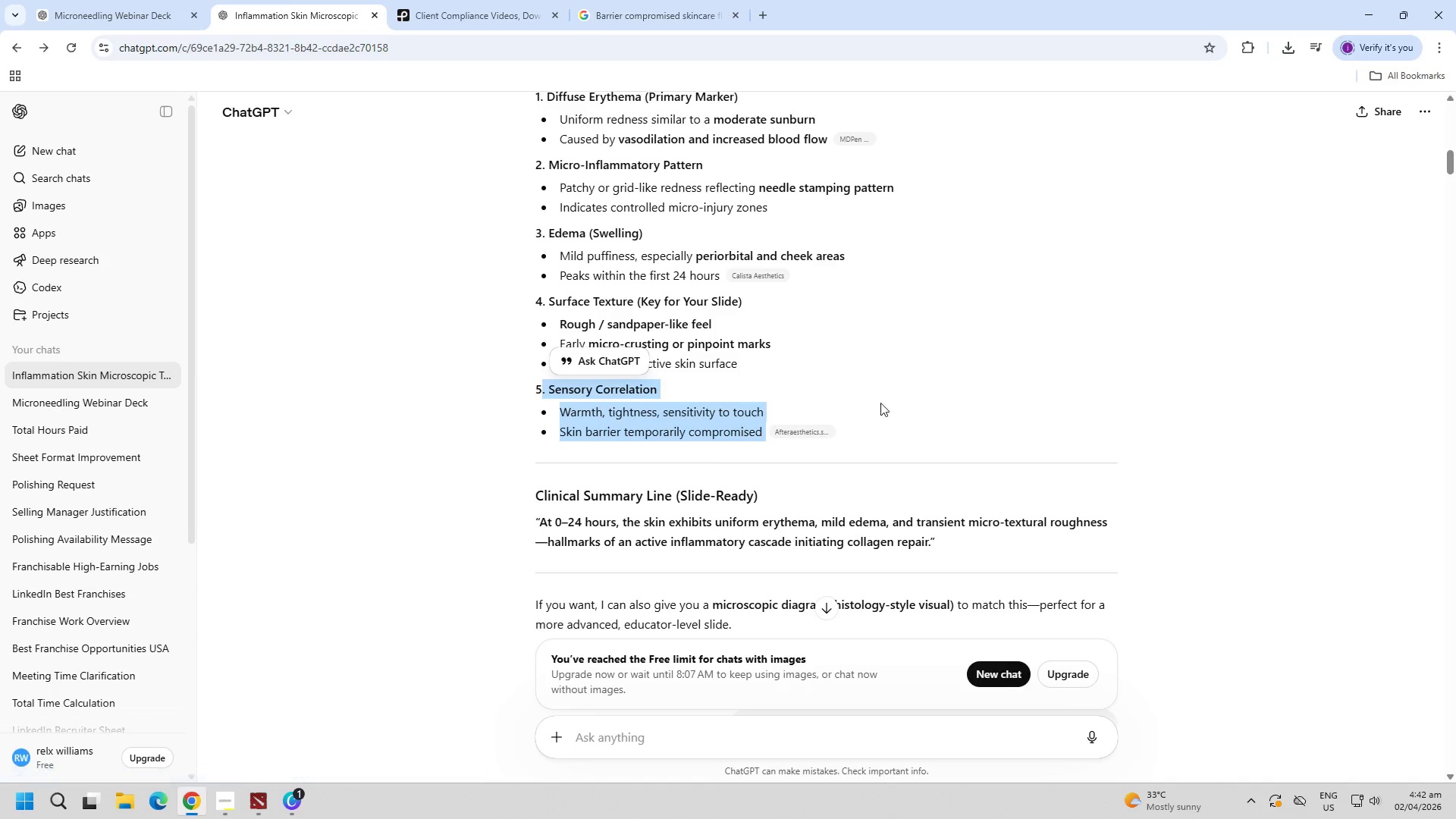 
left_click([969, 389])
 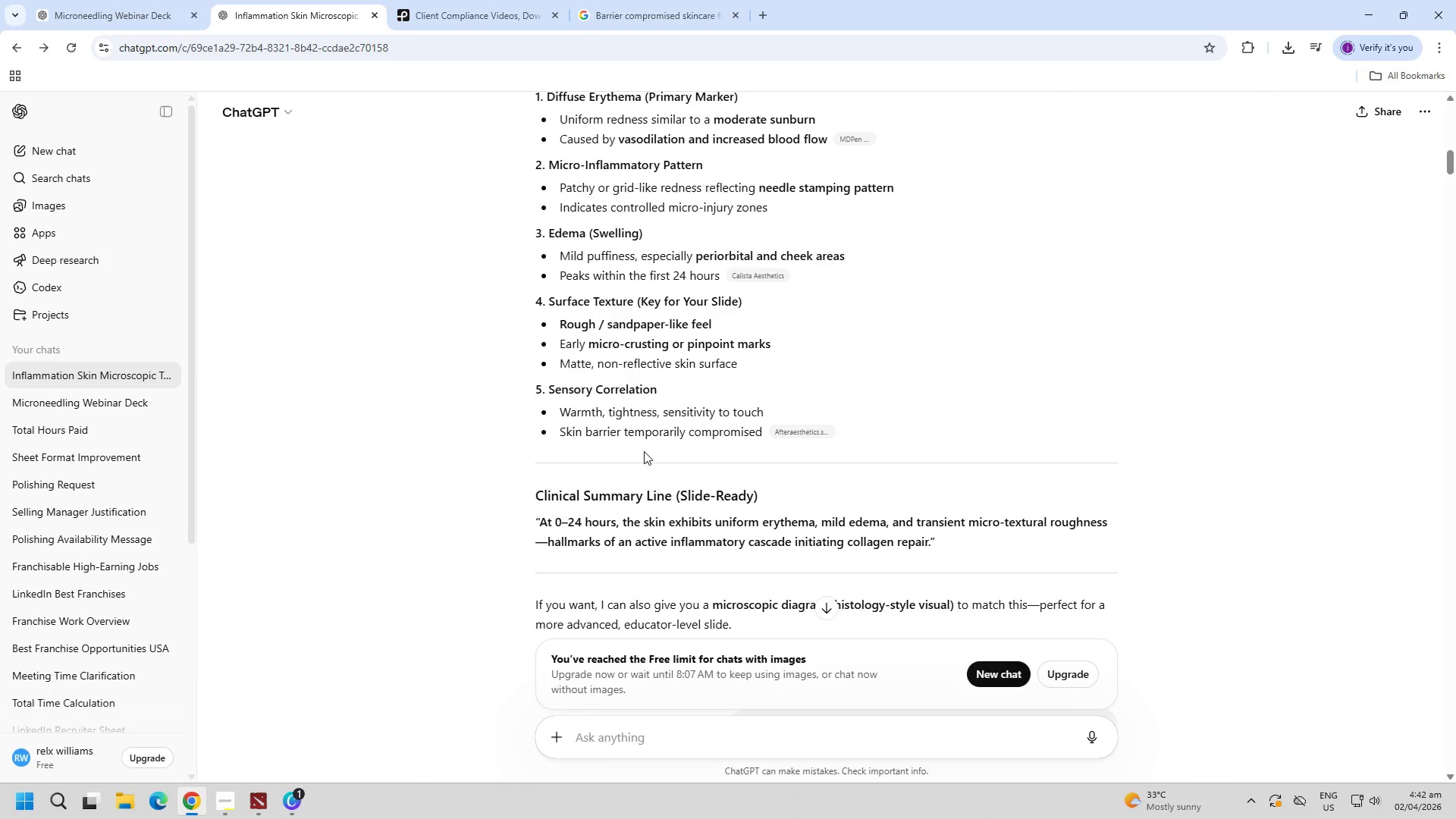 
scroll: coordinate [642, 455], scroll_direction: down, amount: 1.0
 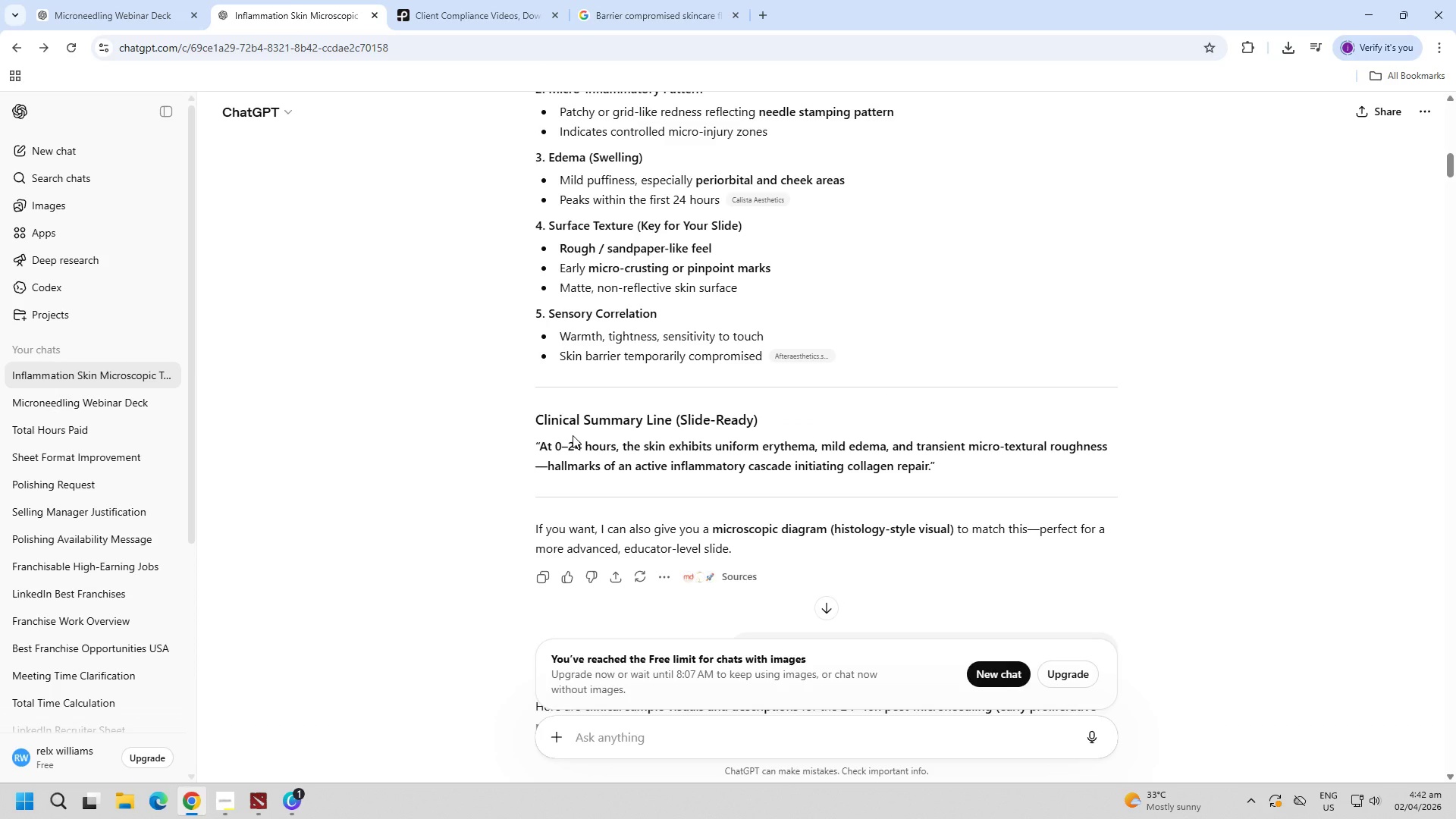 
wait(14.8)
 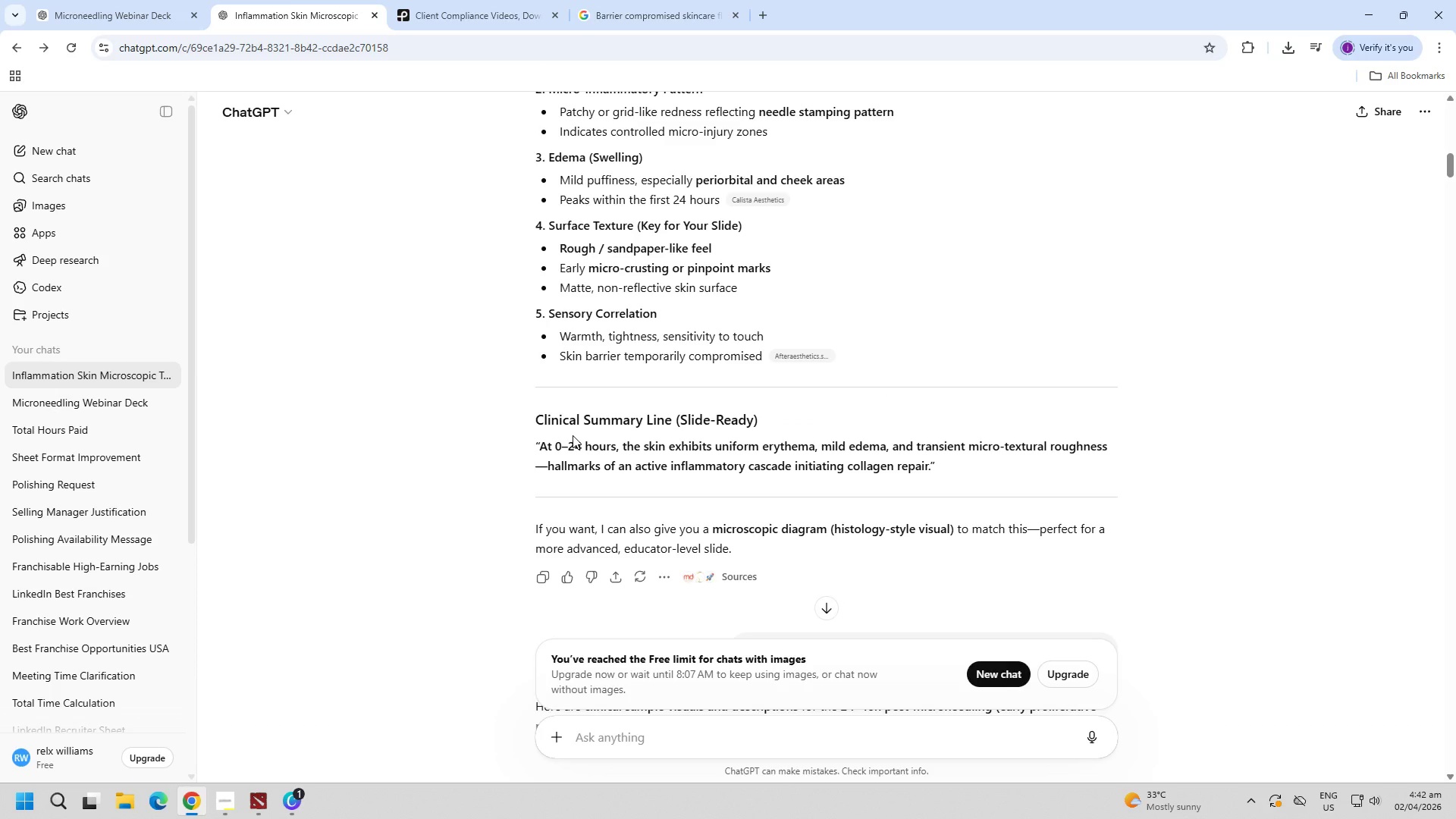 
scroll: coordinate [504, 416], scroll_direction: down, amount: 16.0
 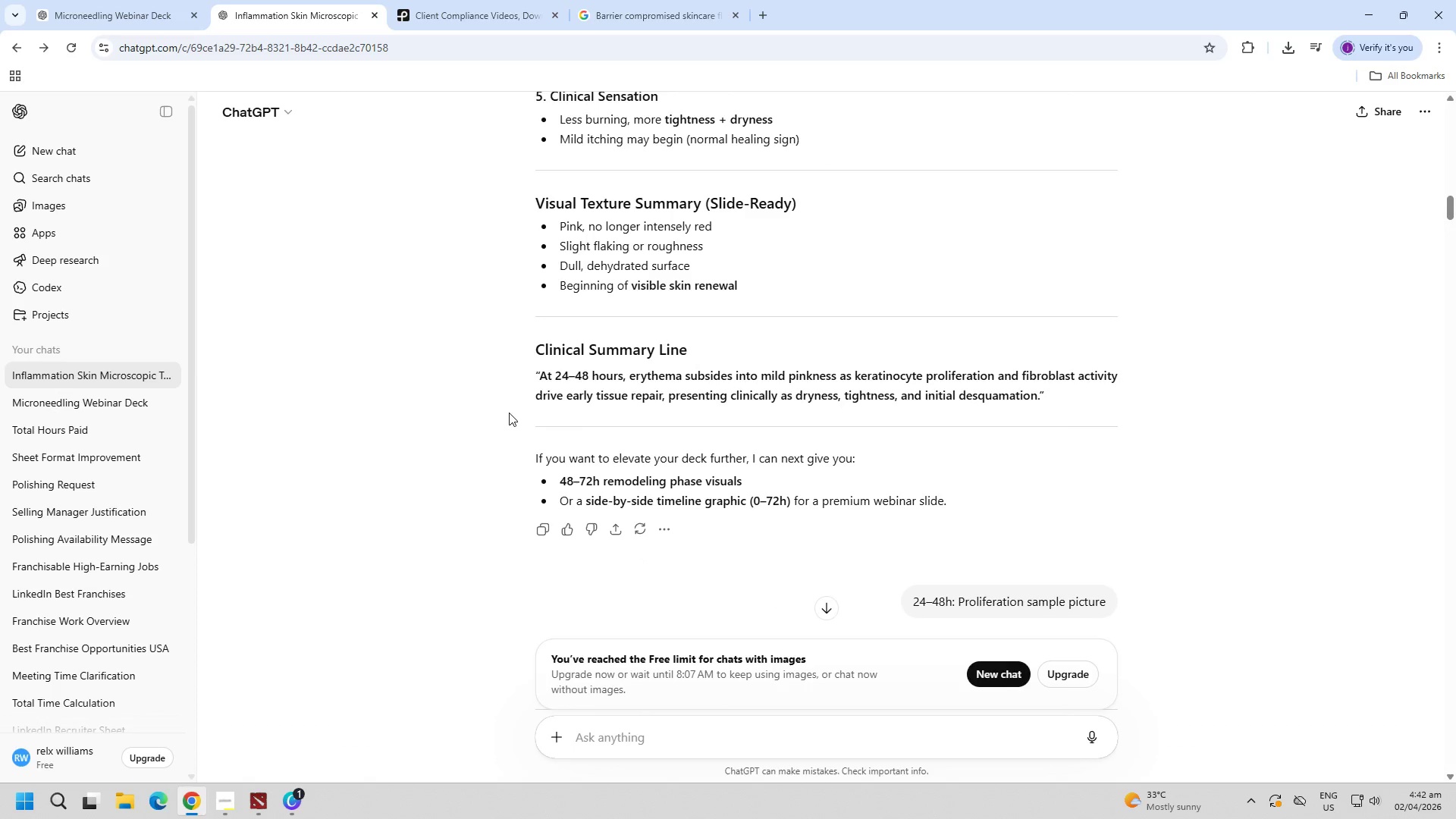 
wait(12.61)
 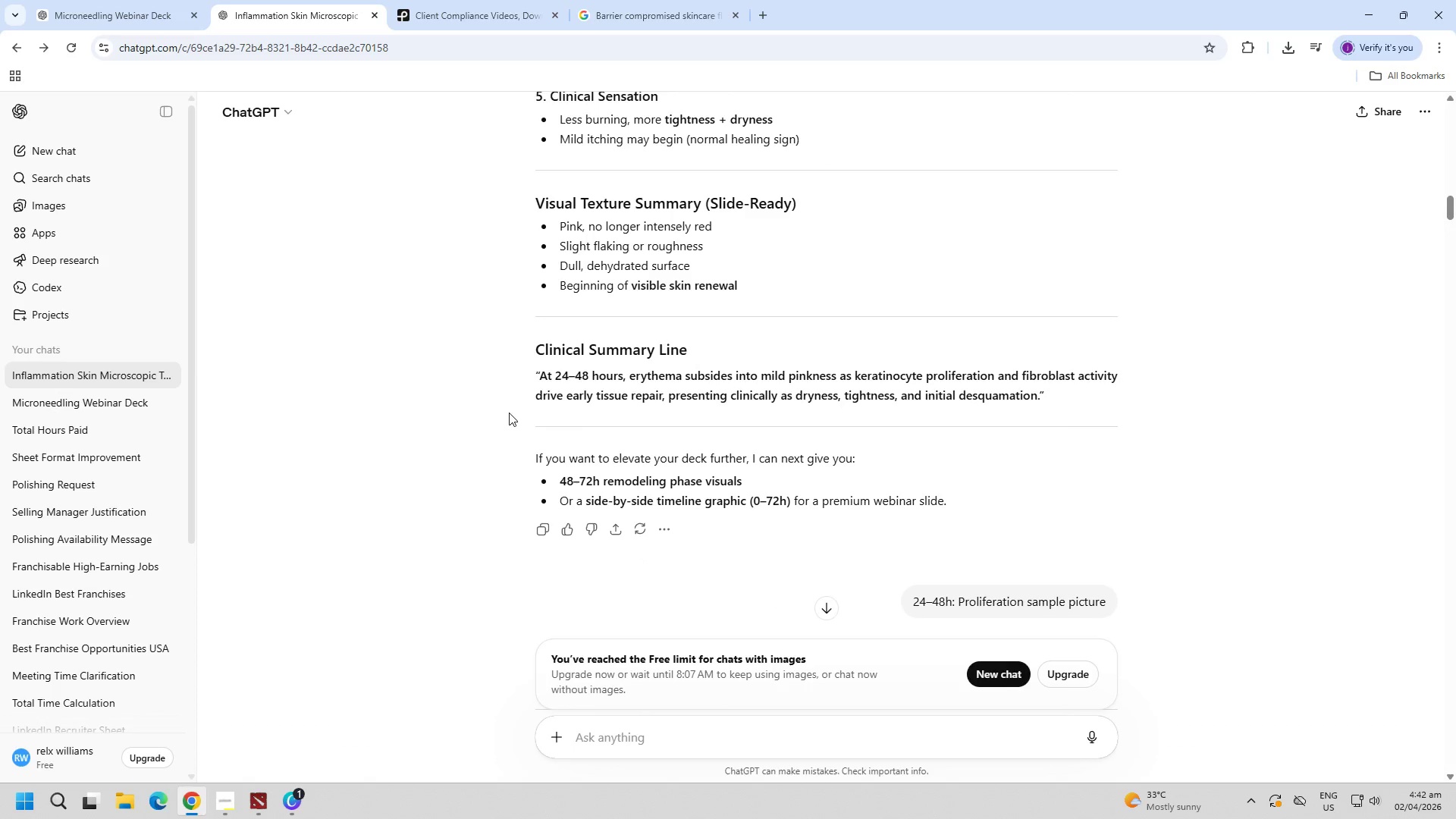 
scroll: coordinate [311, 417], scroll_direction: down, amount: 80.0
 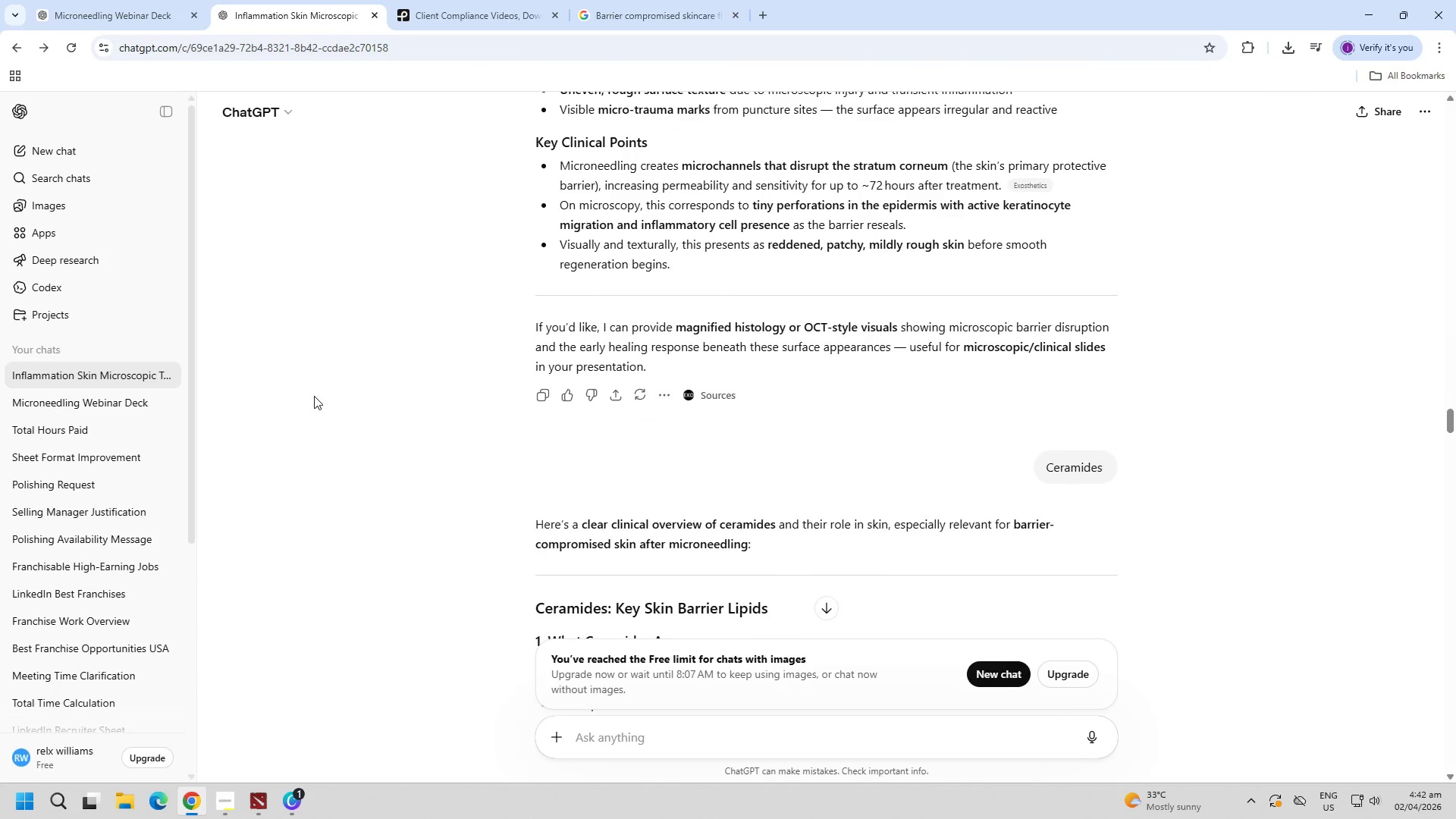 
scroll: coordinate [359, 414], scroll_direction: down, amount: 11.0
 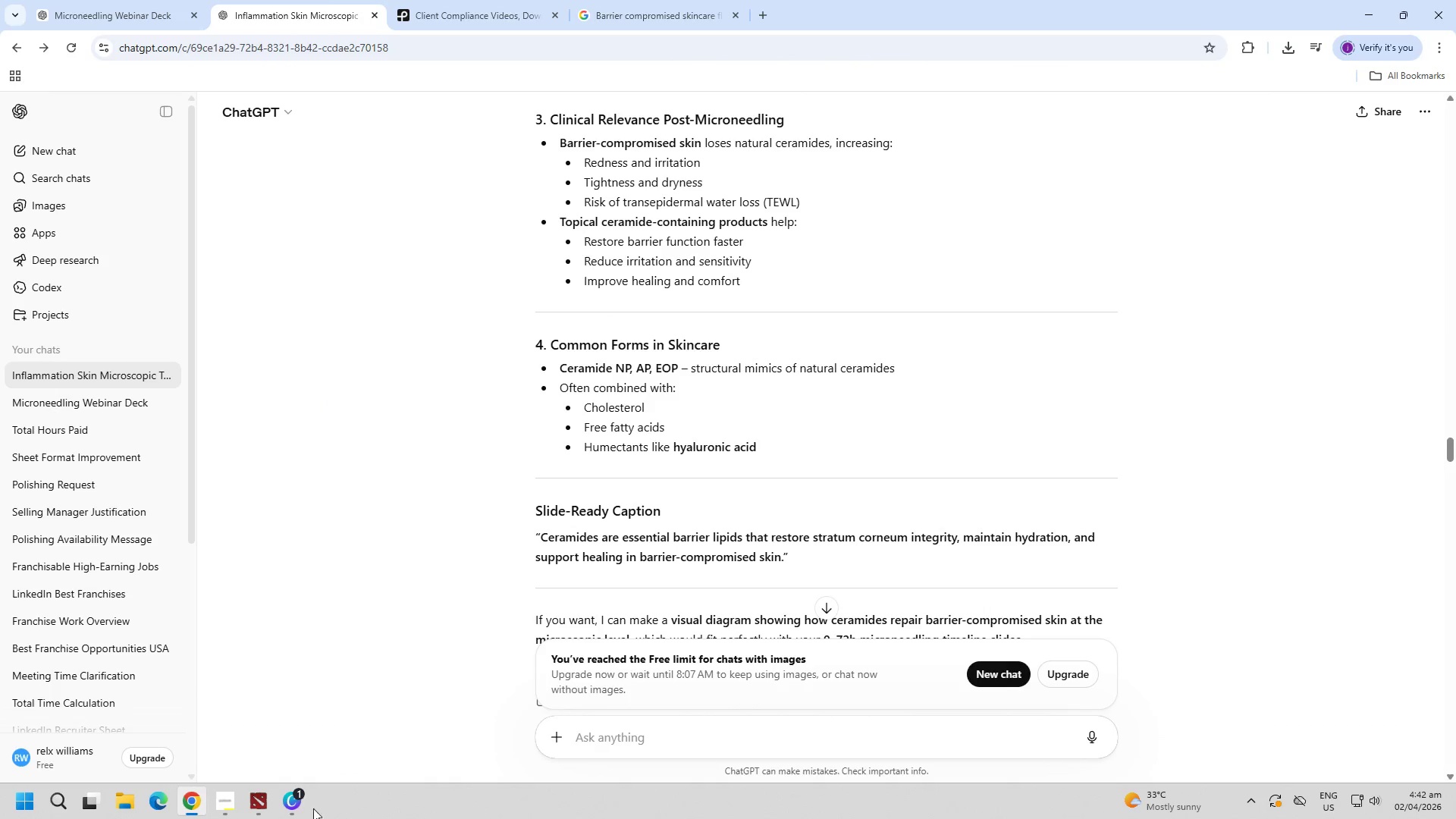 
left_click([301, 805])
 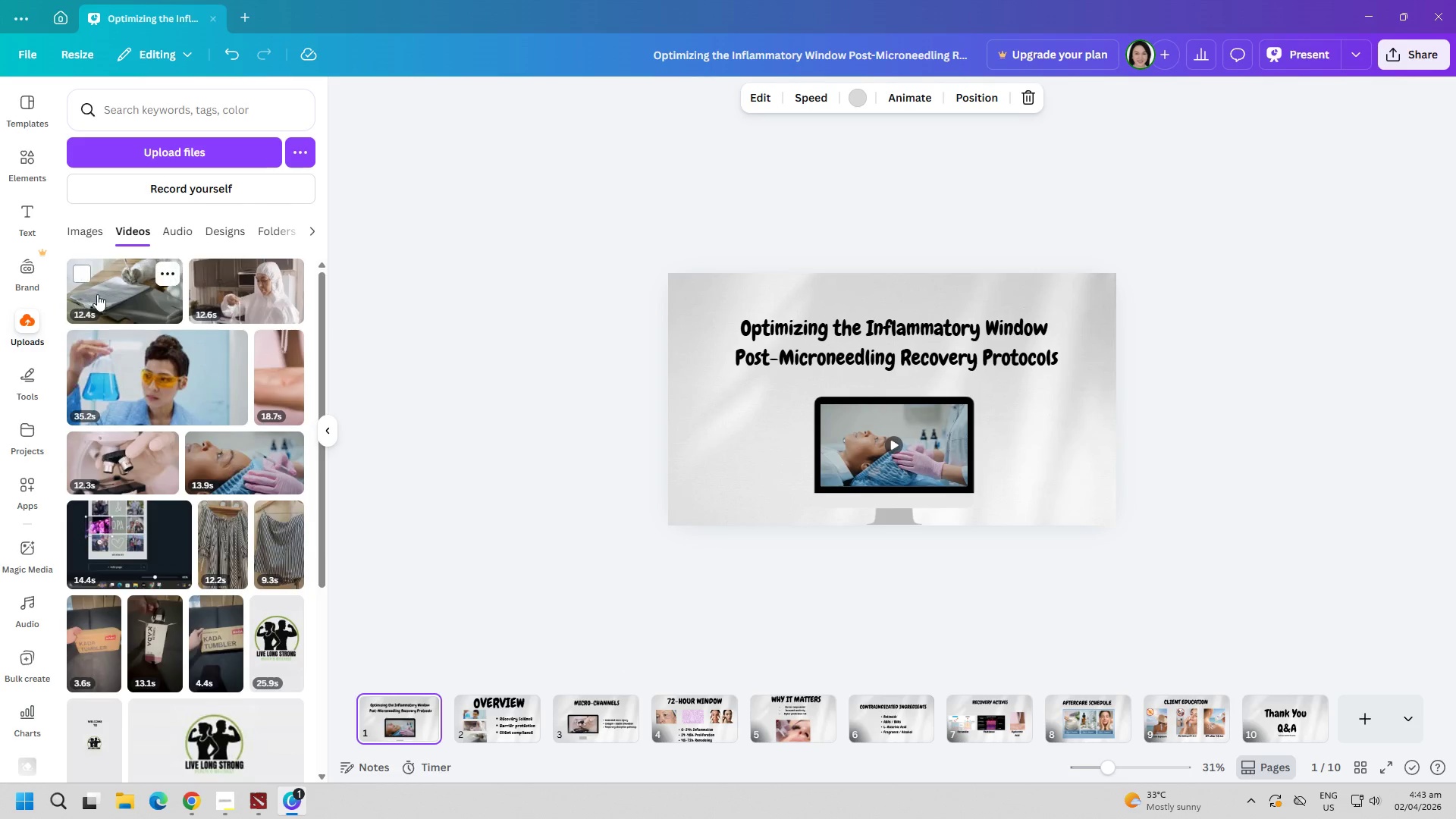 
left_click([246, 288])
 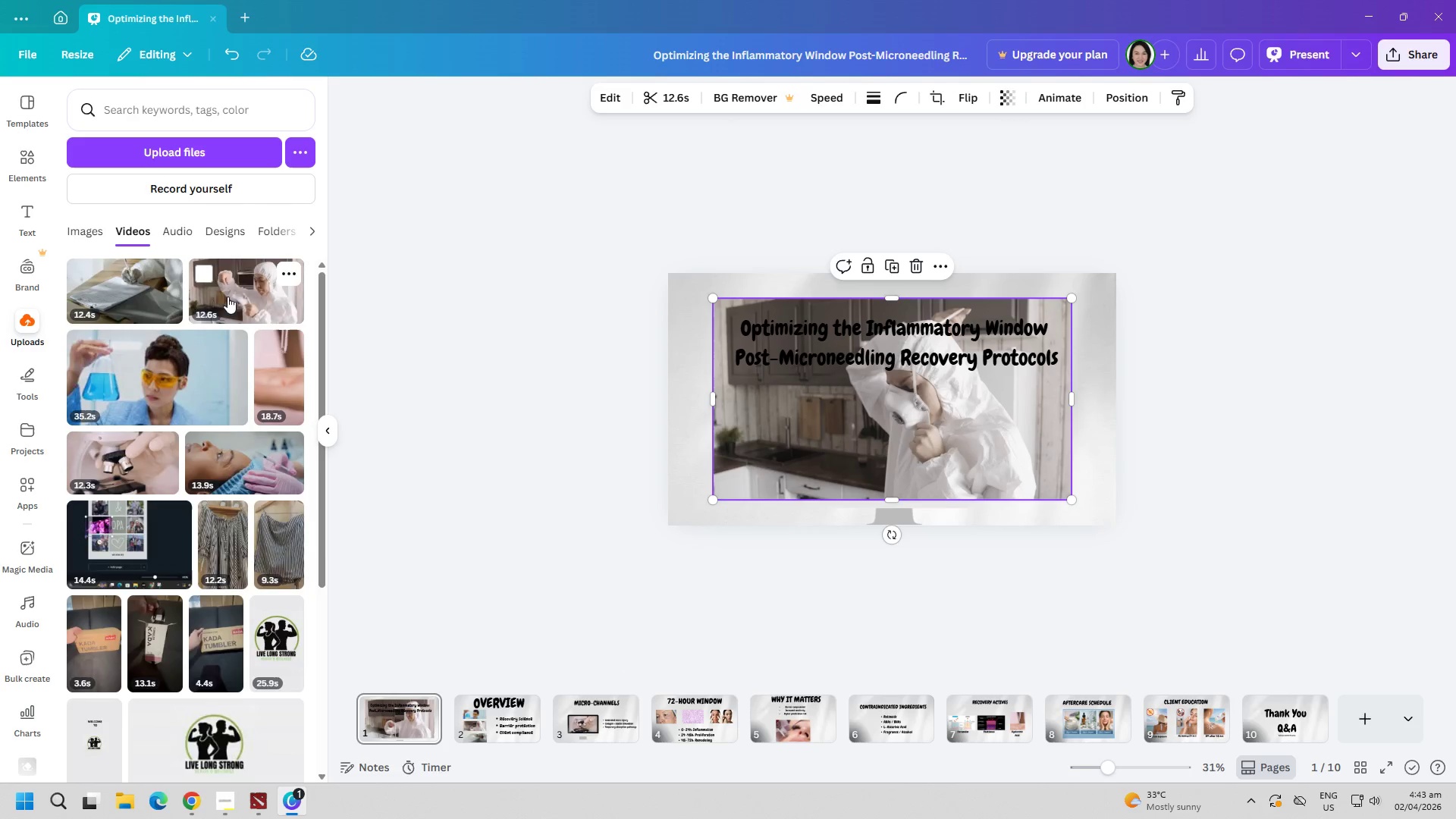 
mouse_move([181, 294])
 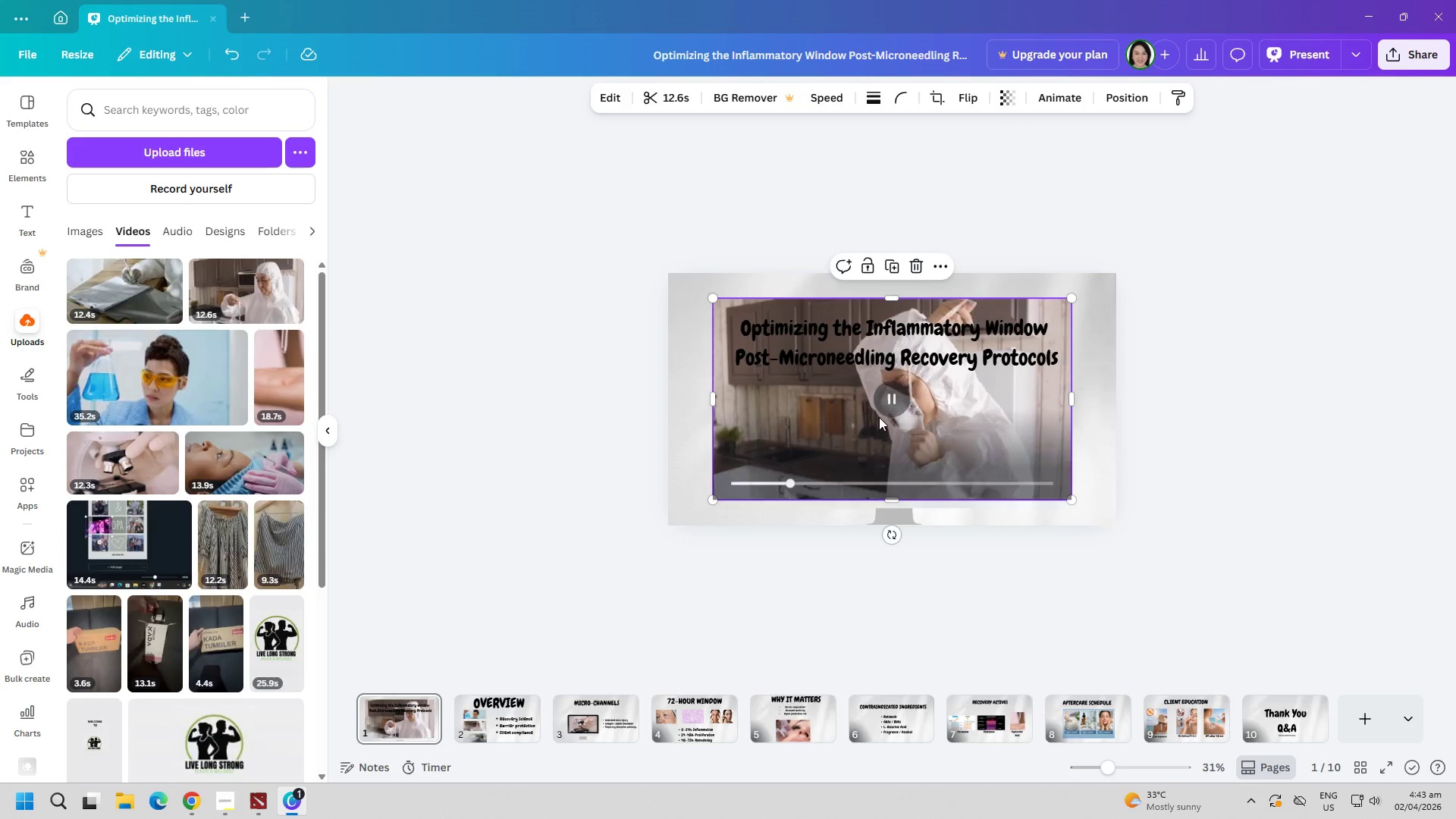 
left_click([882, 417])
 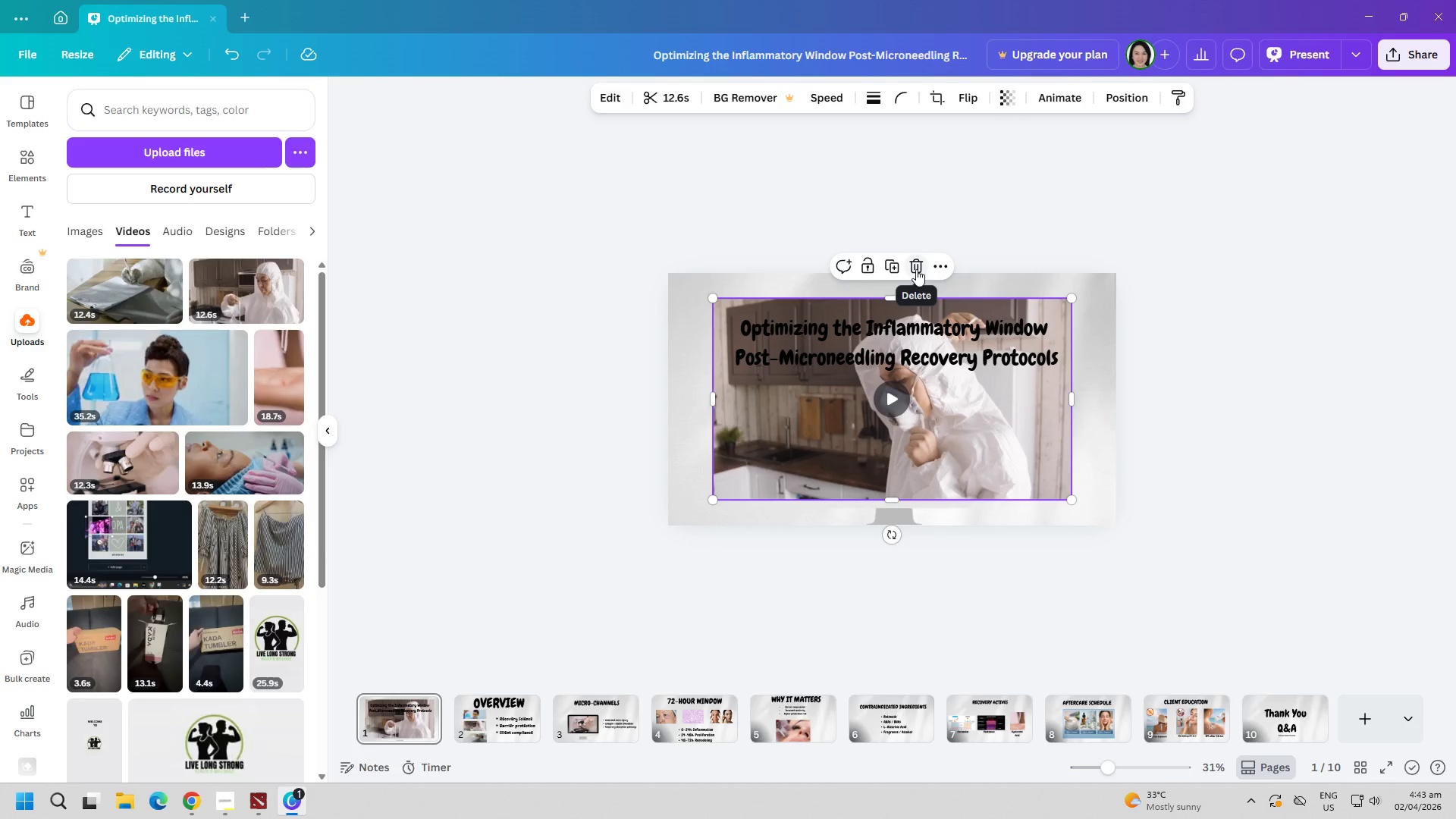 
left_click([229, 54])
 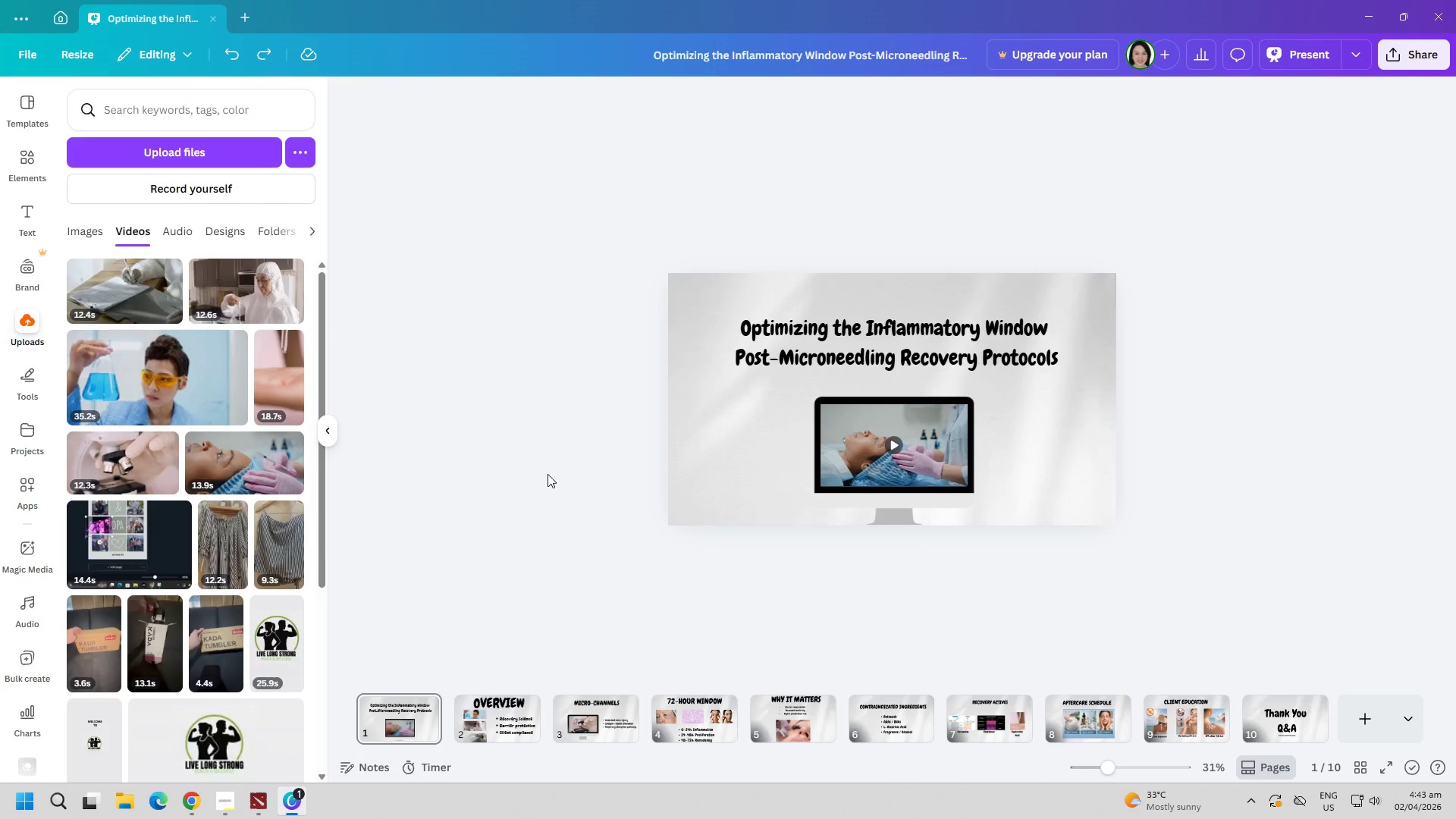 
left_click([551, 479])
 